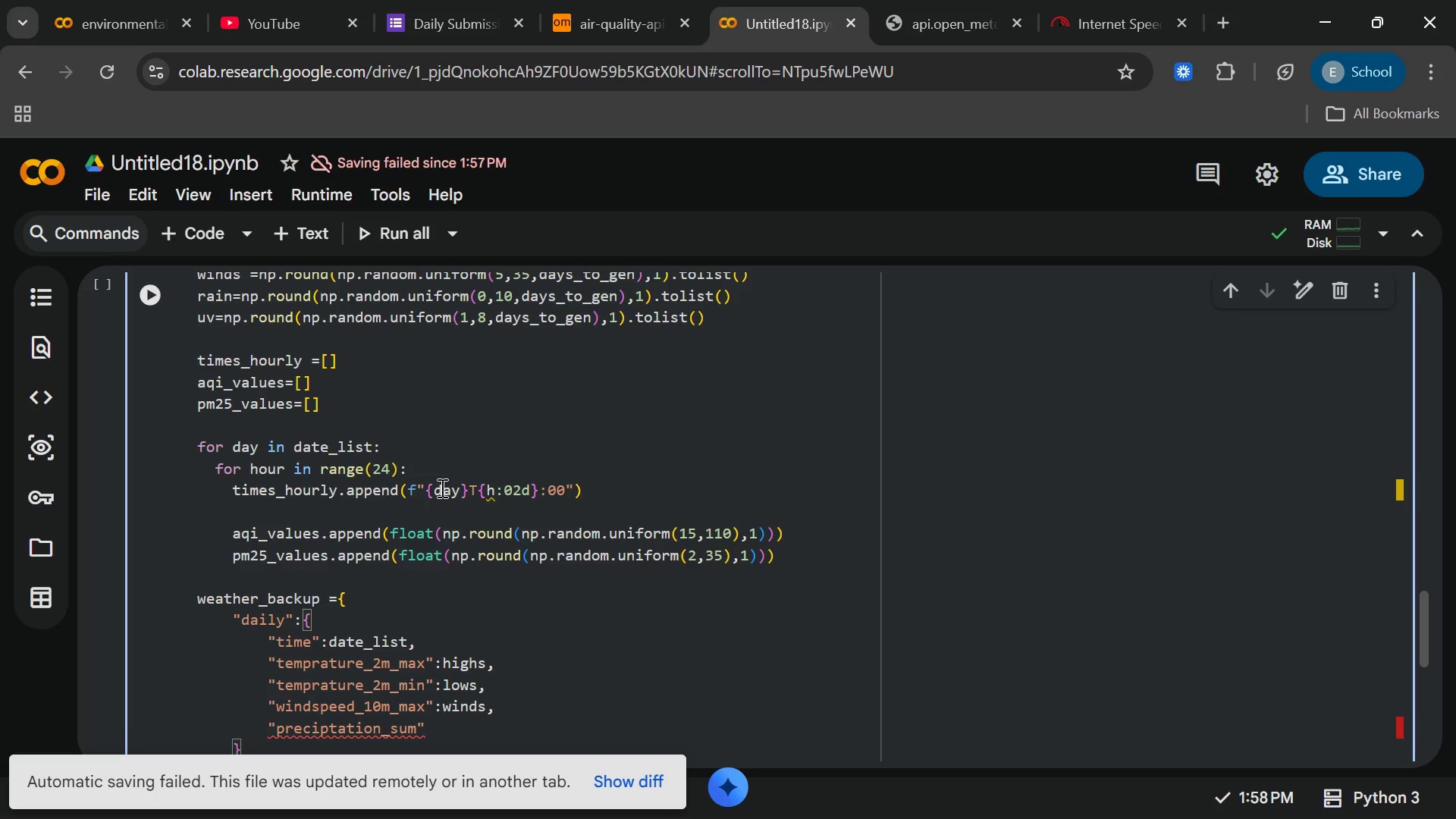 
type(:sum)
 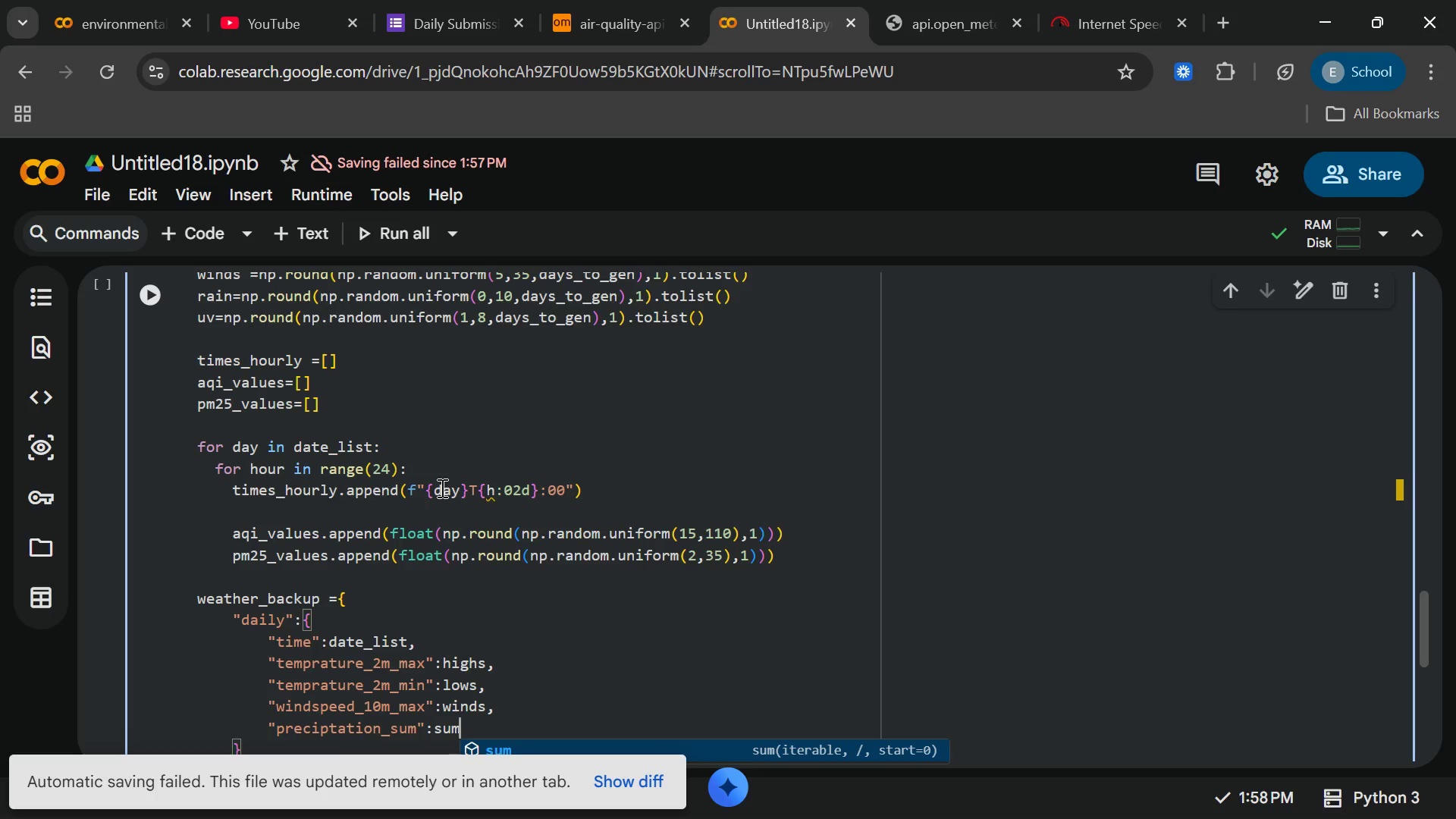 
key(Backspace)
 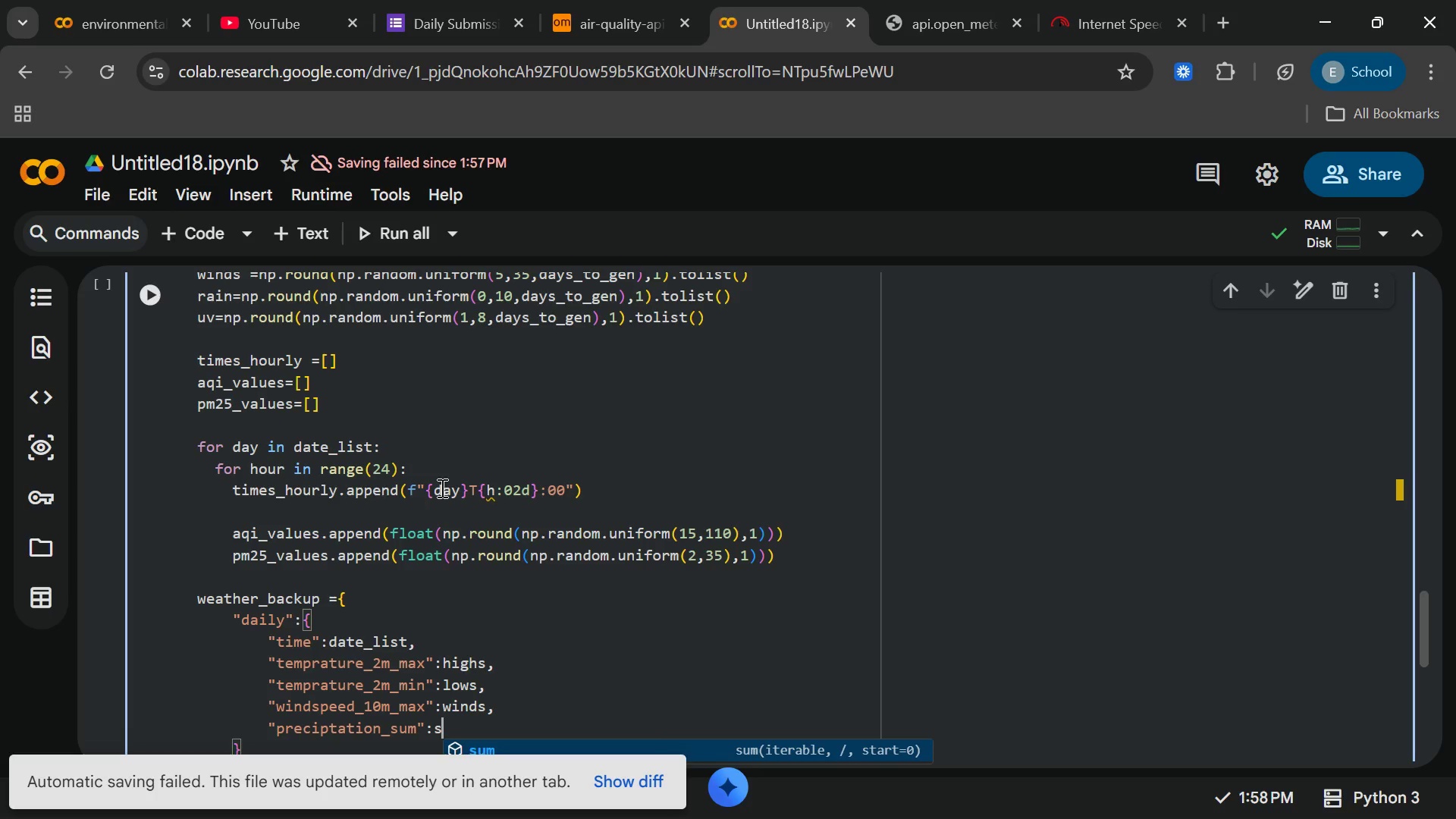 
key(Backspace)
 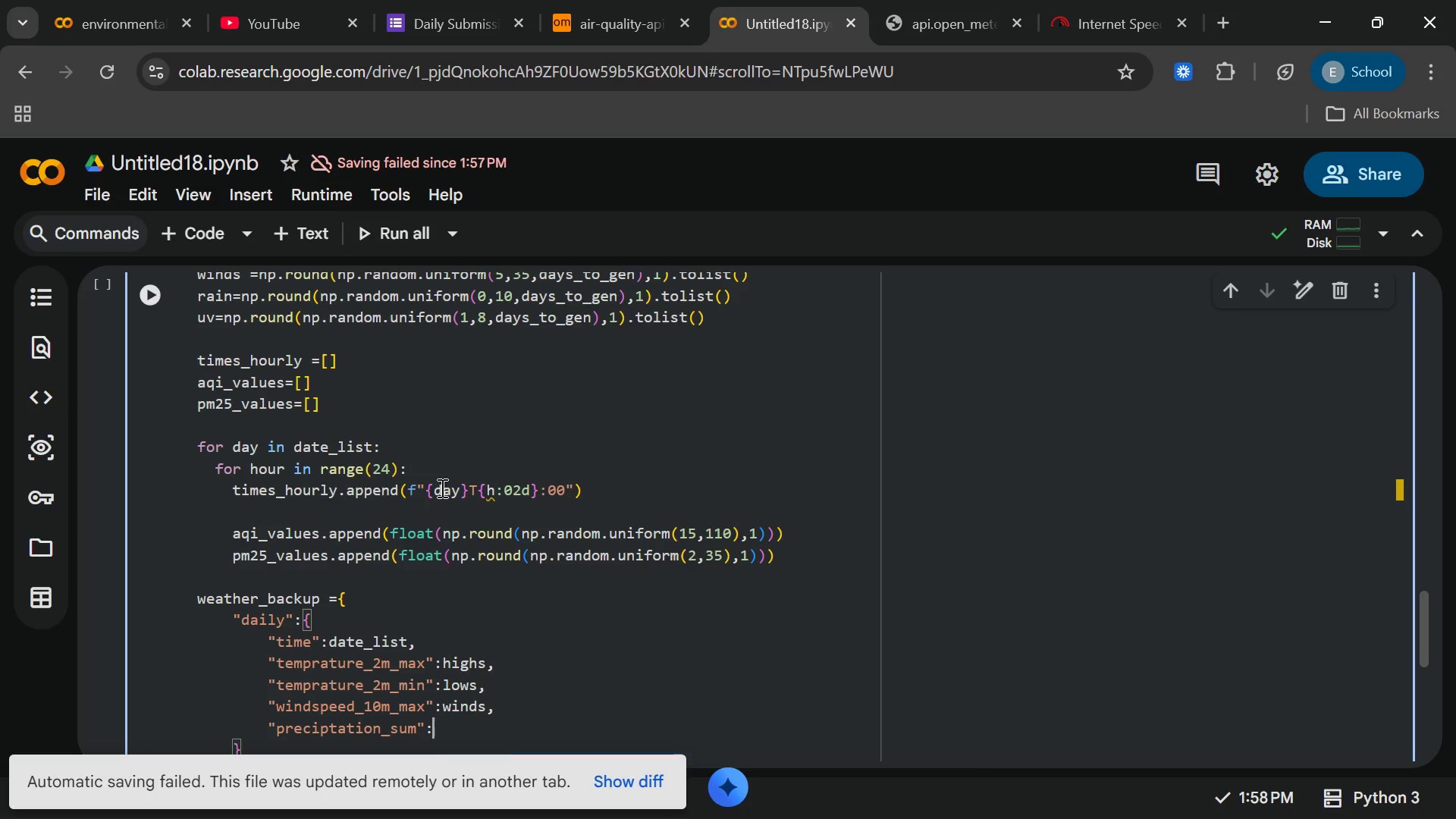 
key(Backspace)
 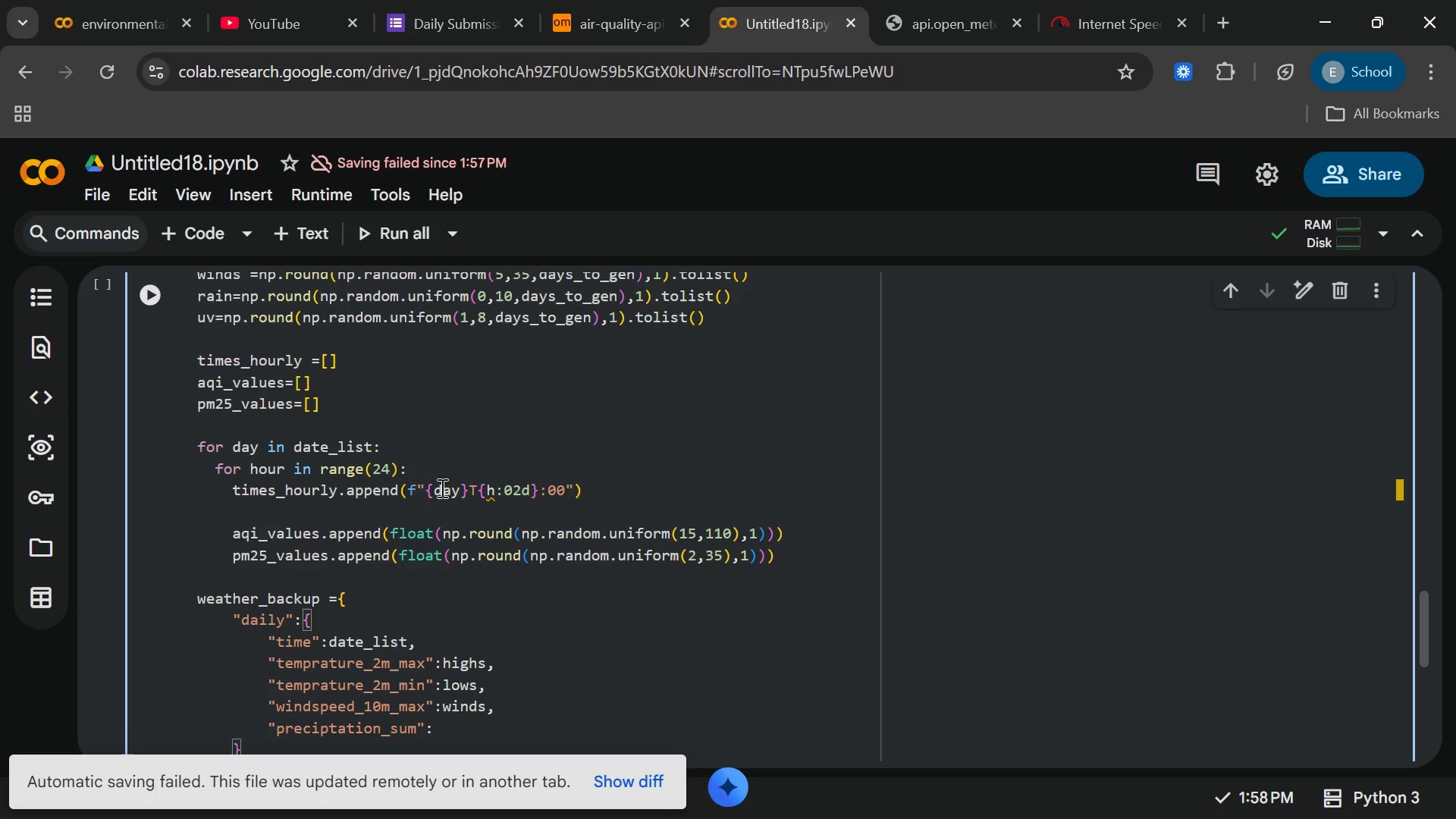 
left_click([441, 488])
 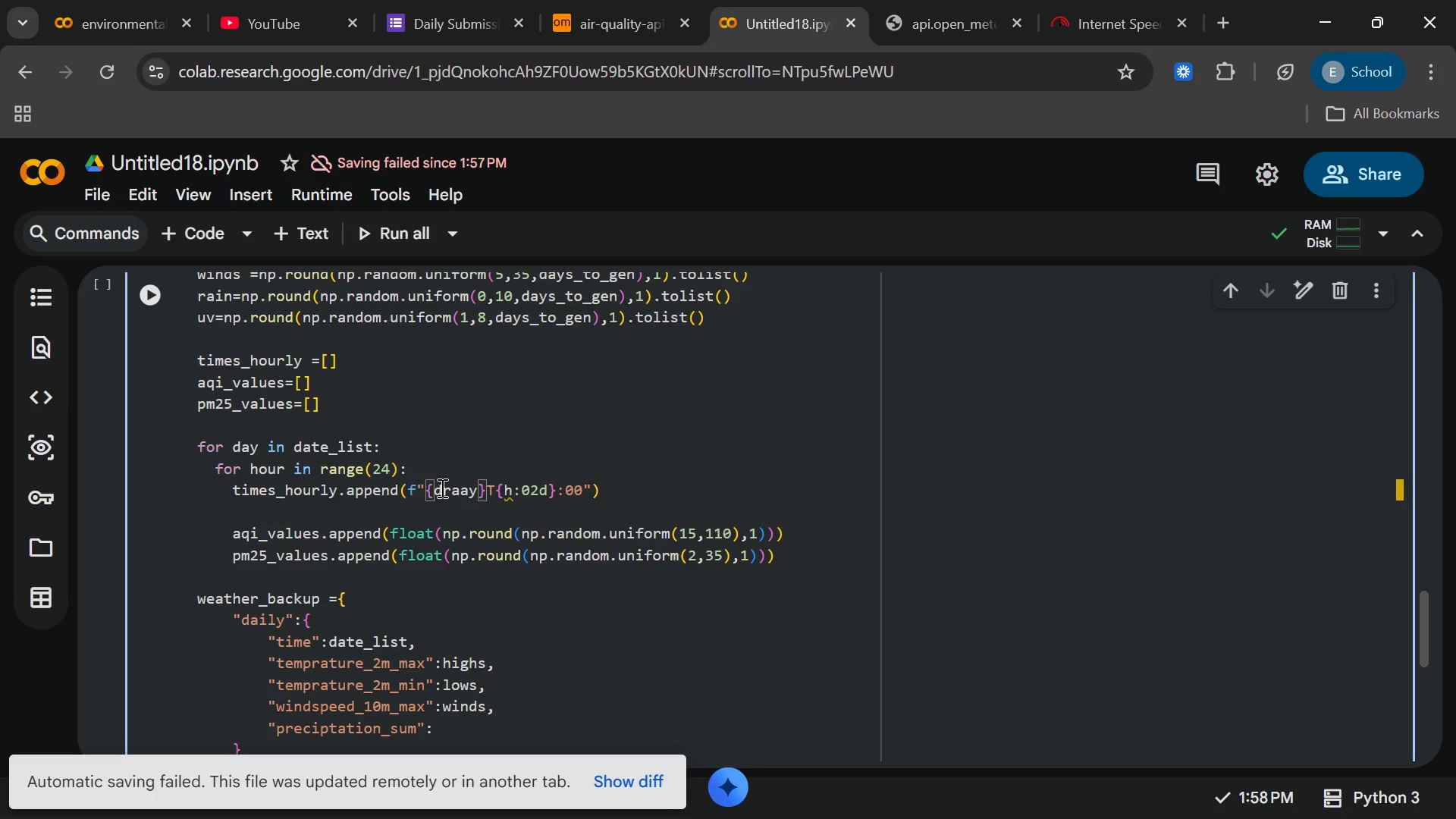 
key(R)
 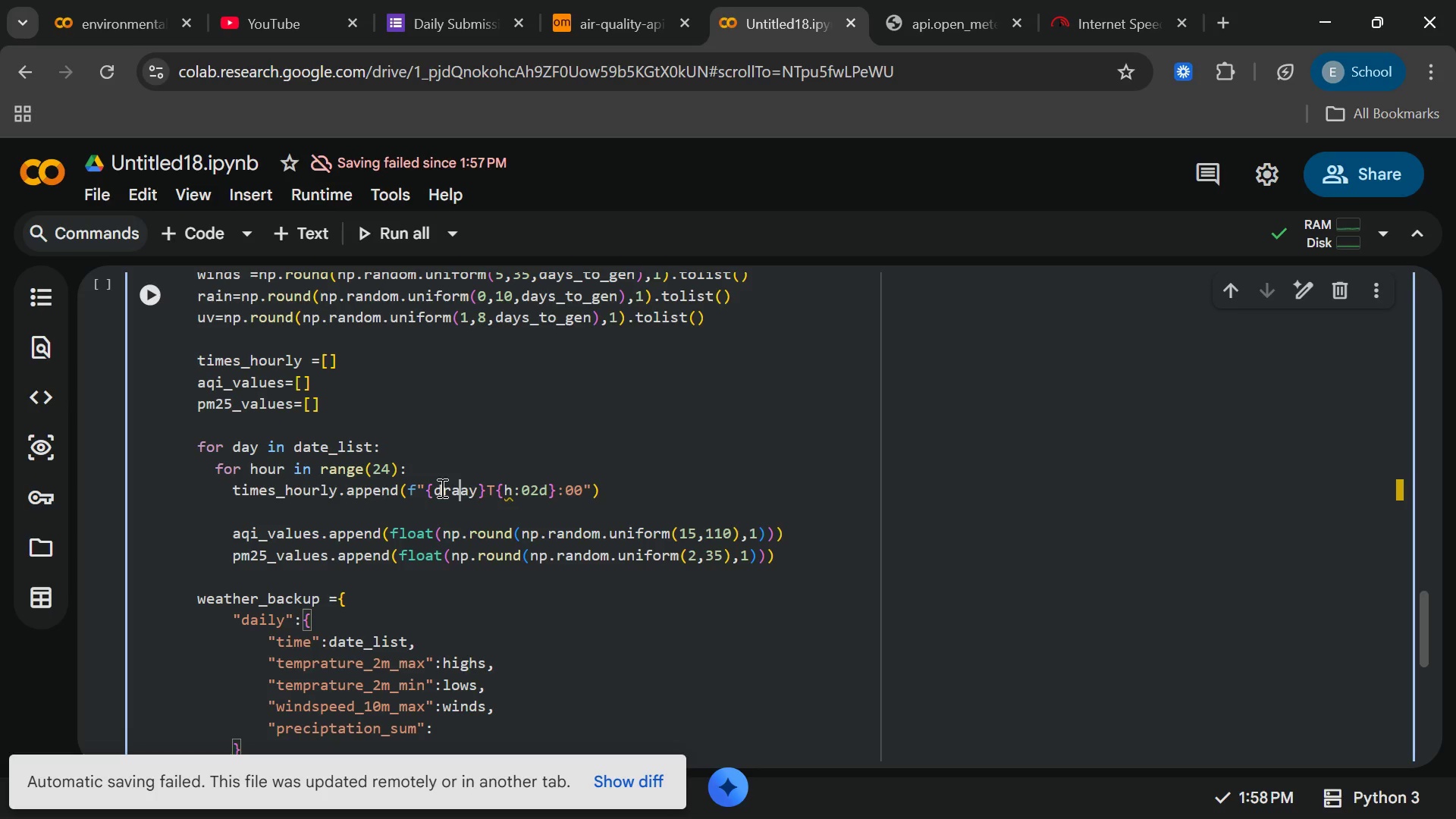 
key(A)
 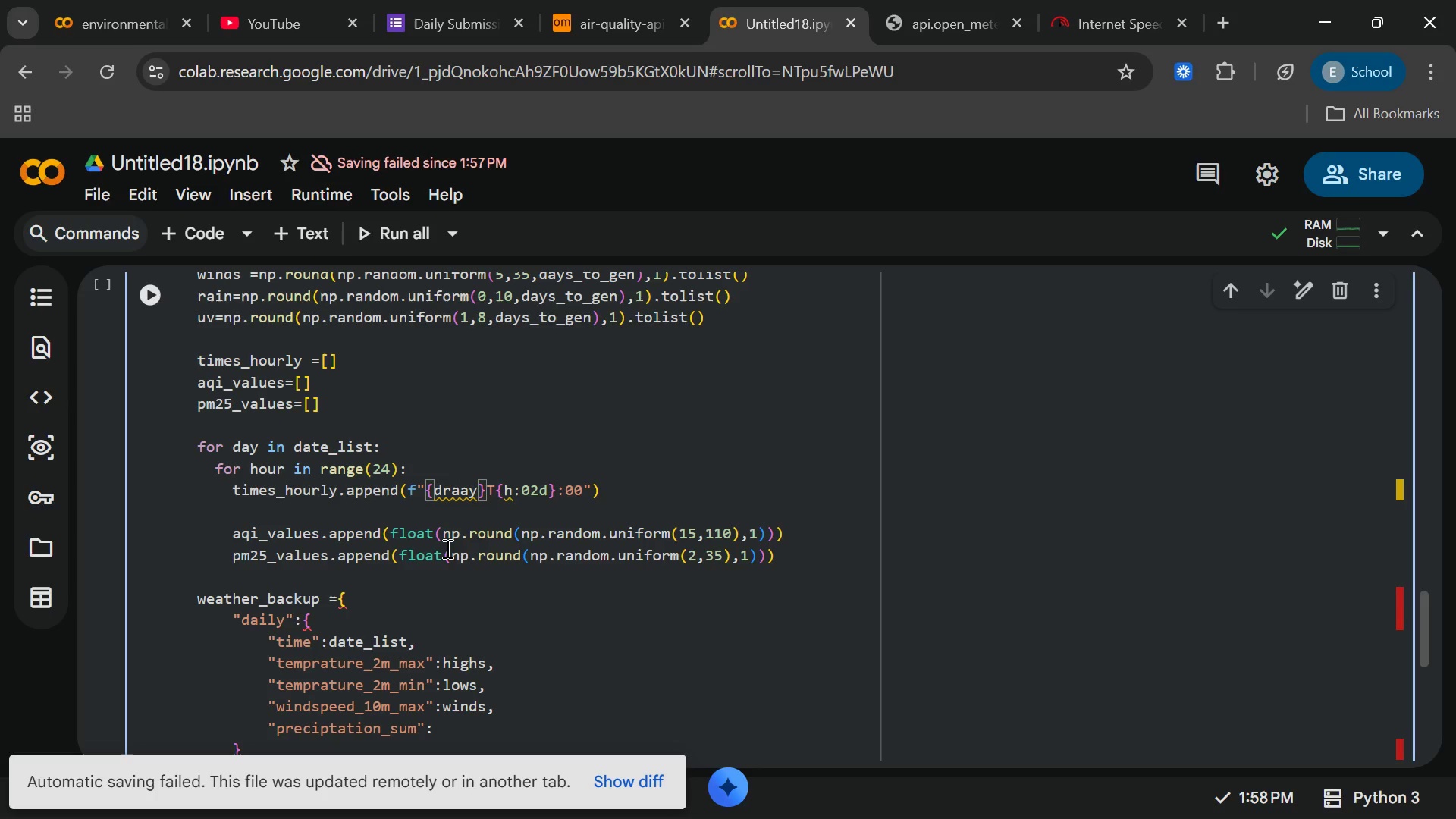 
key(Control+Z)
 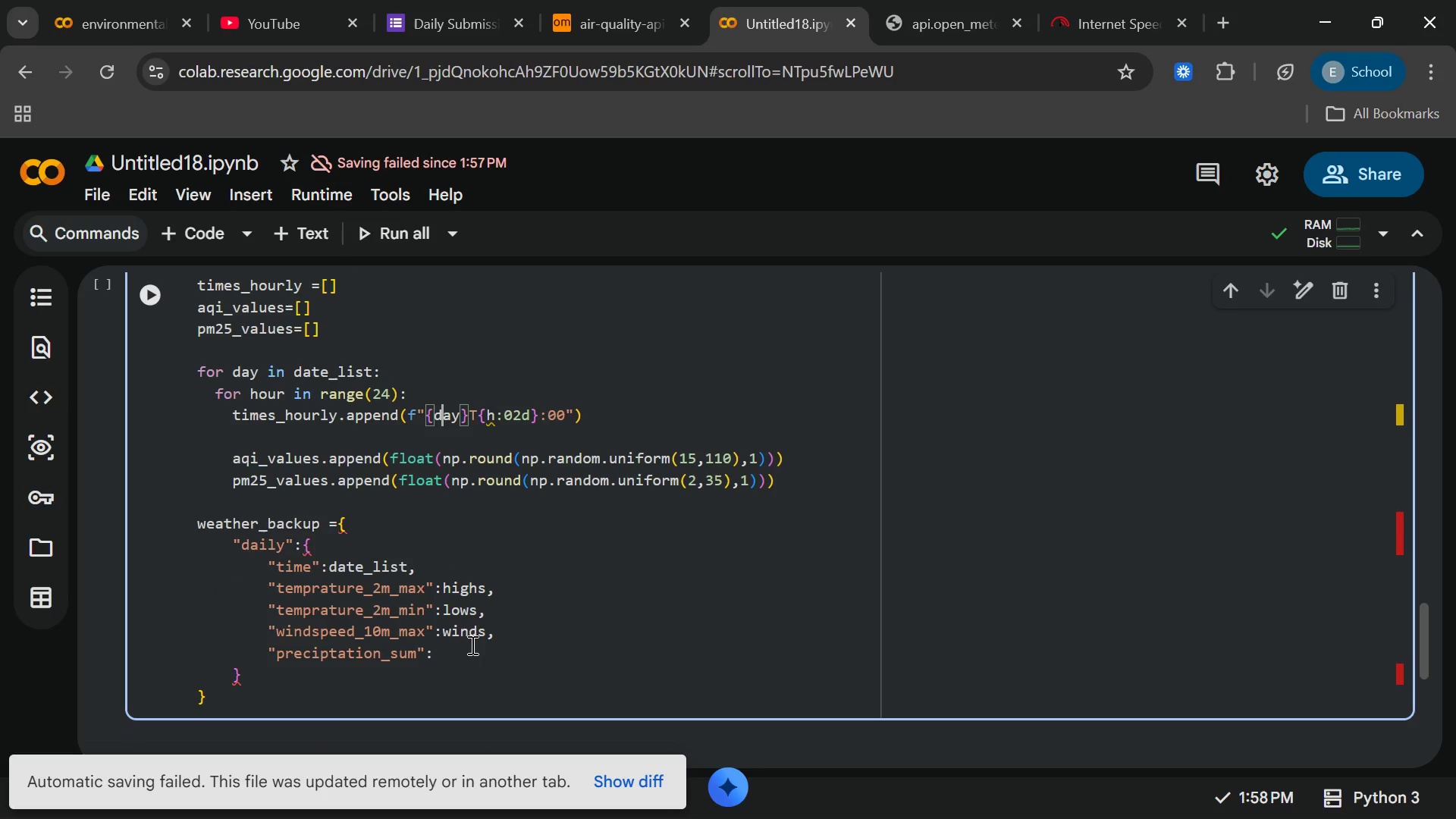 
left_click([463, 660])
 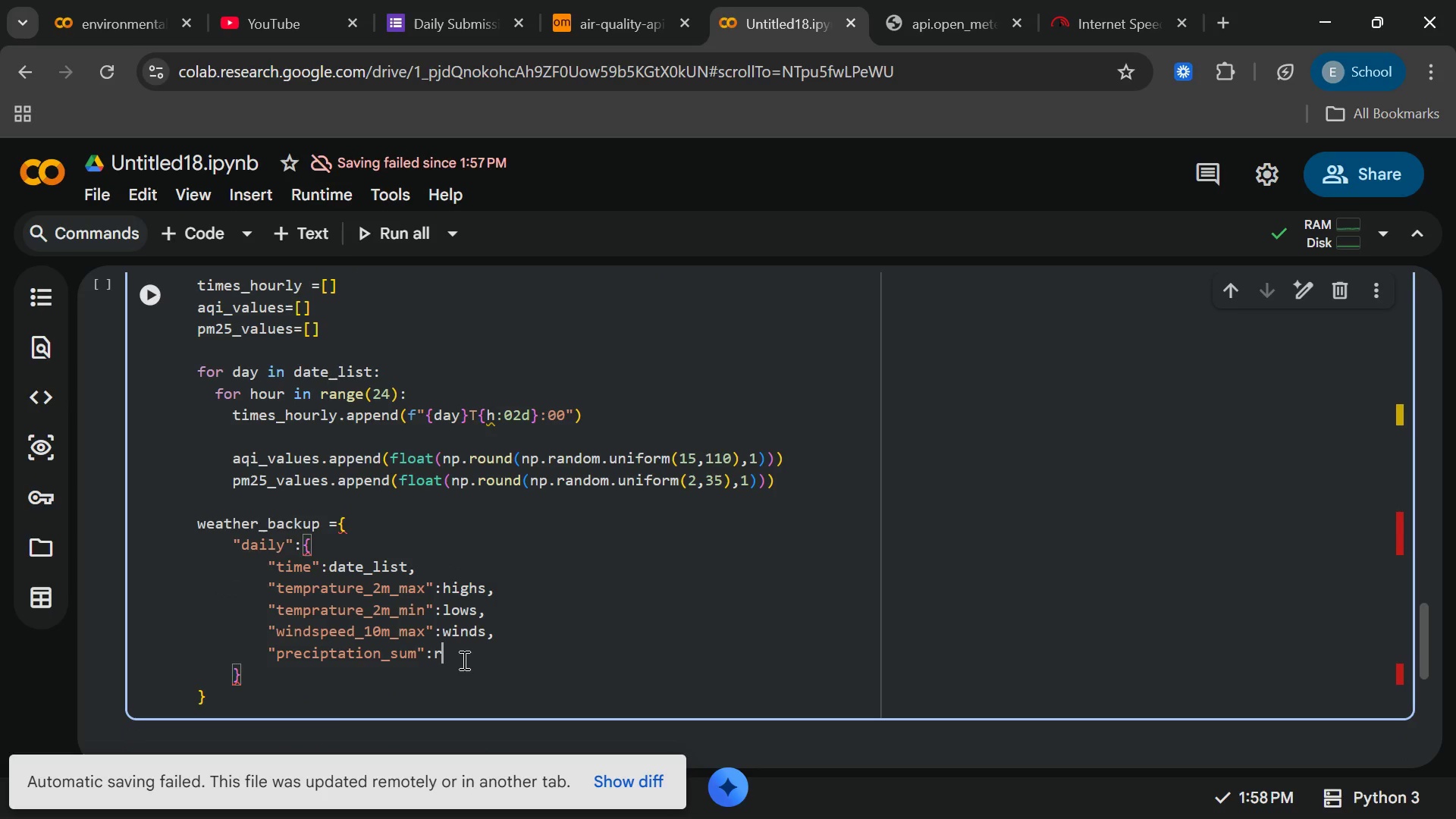 
type(rain)
 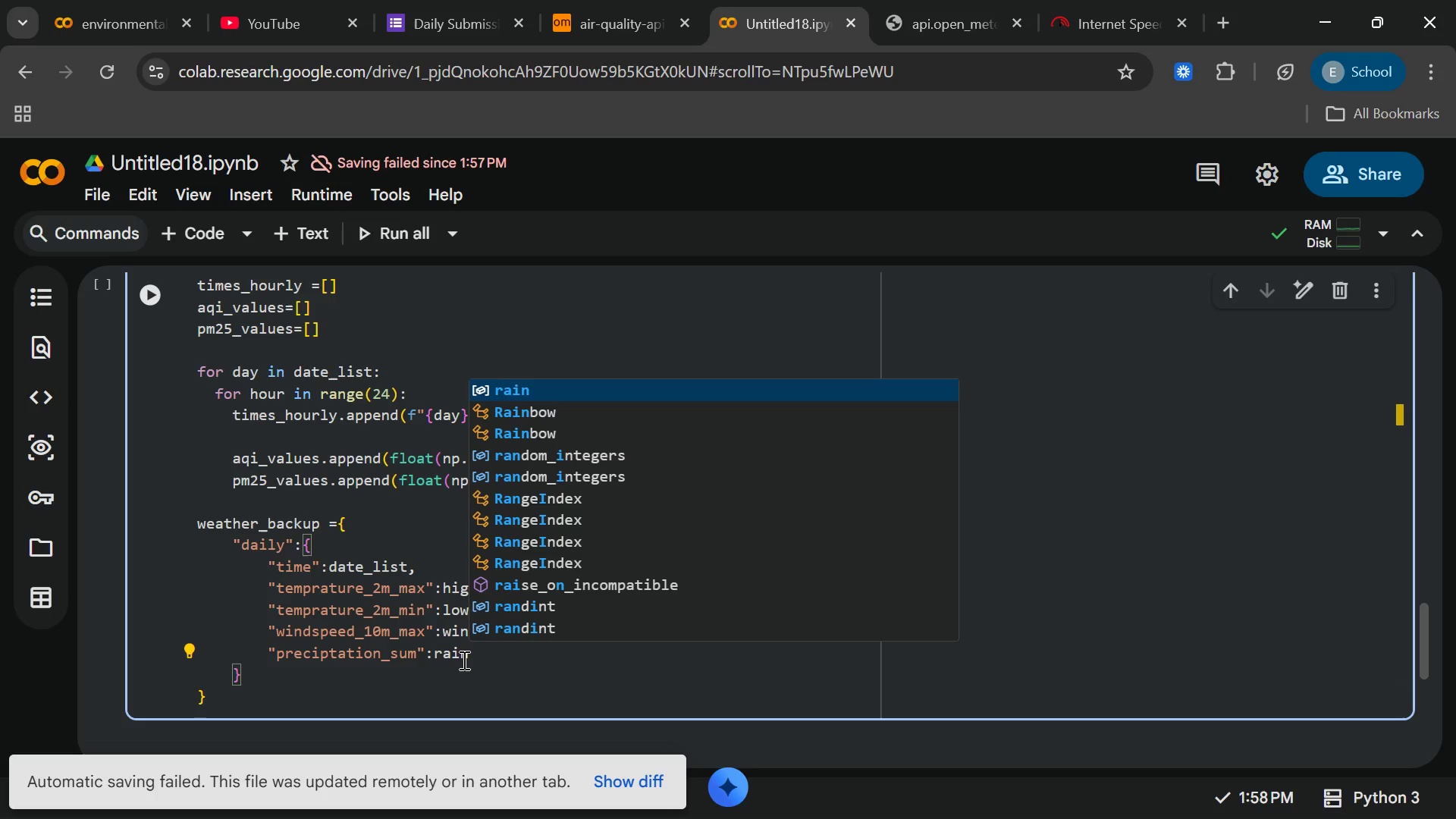 
key(Comma)
 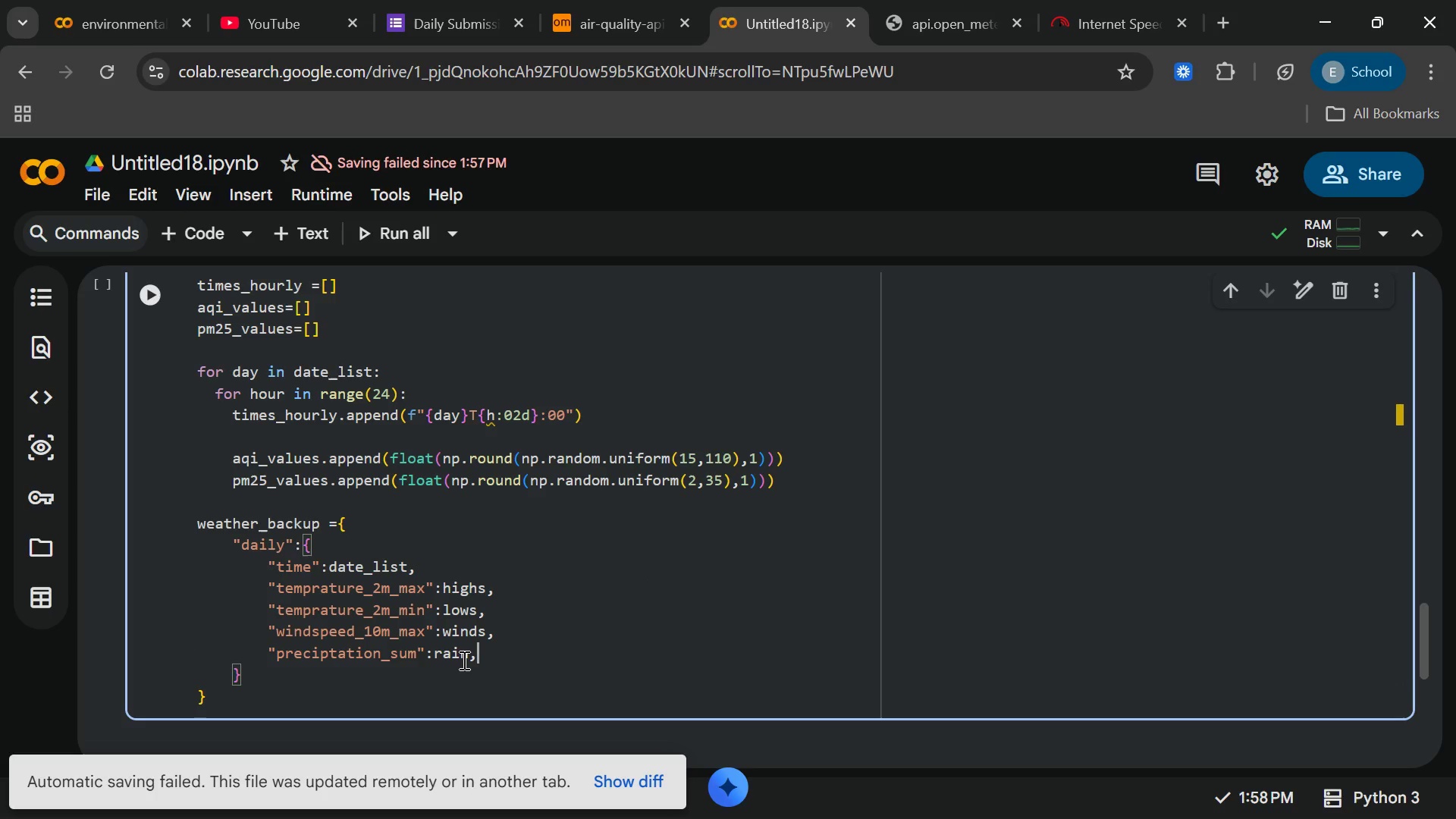 
key(Enter)
 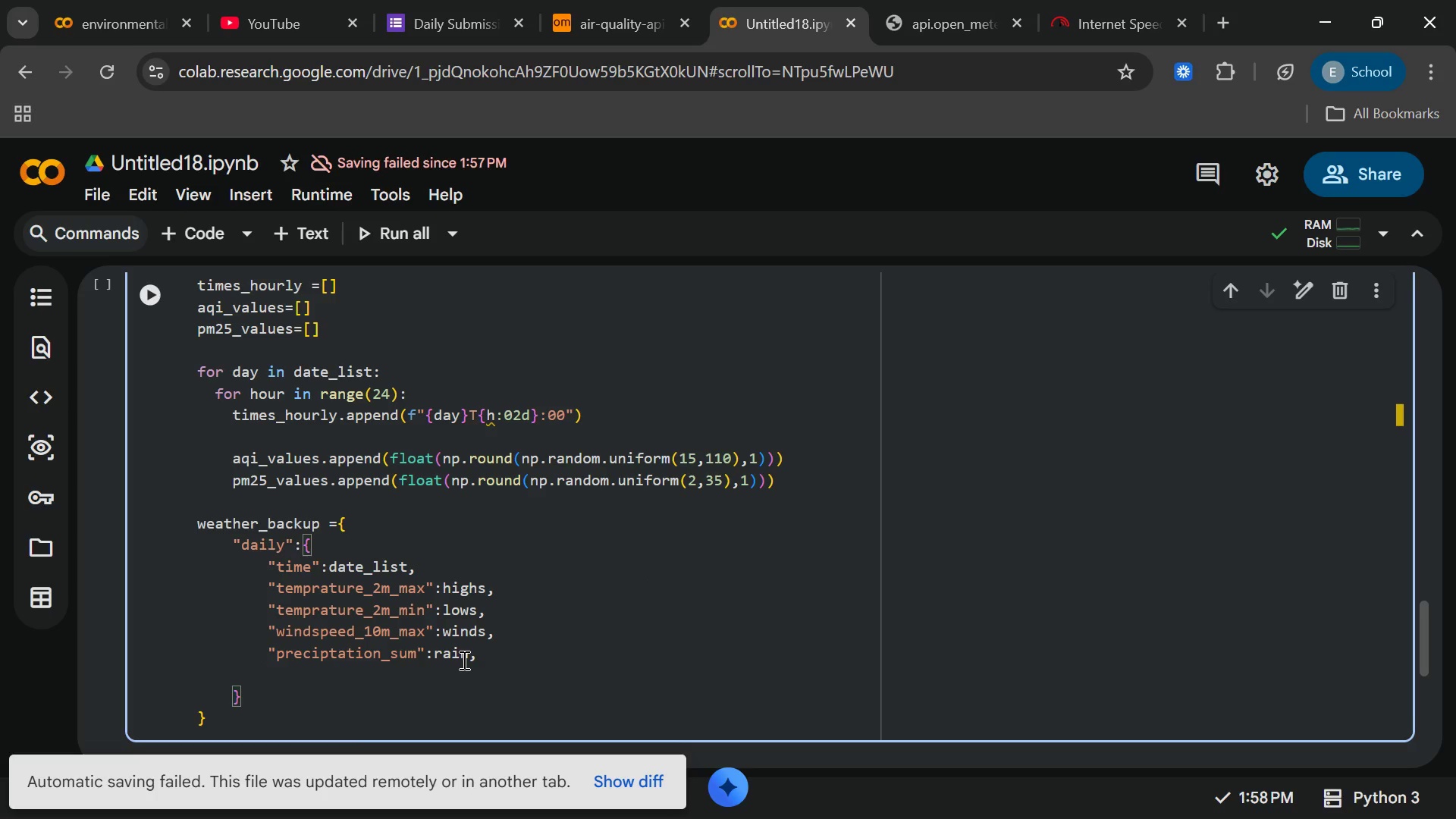 
type("uv_index_max)
 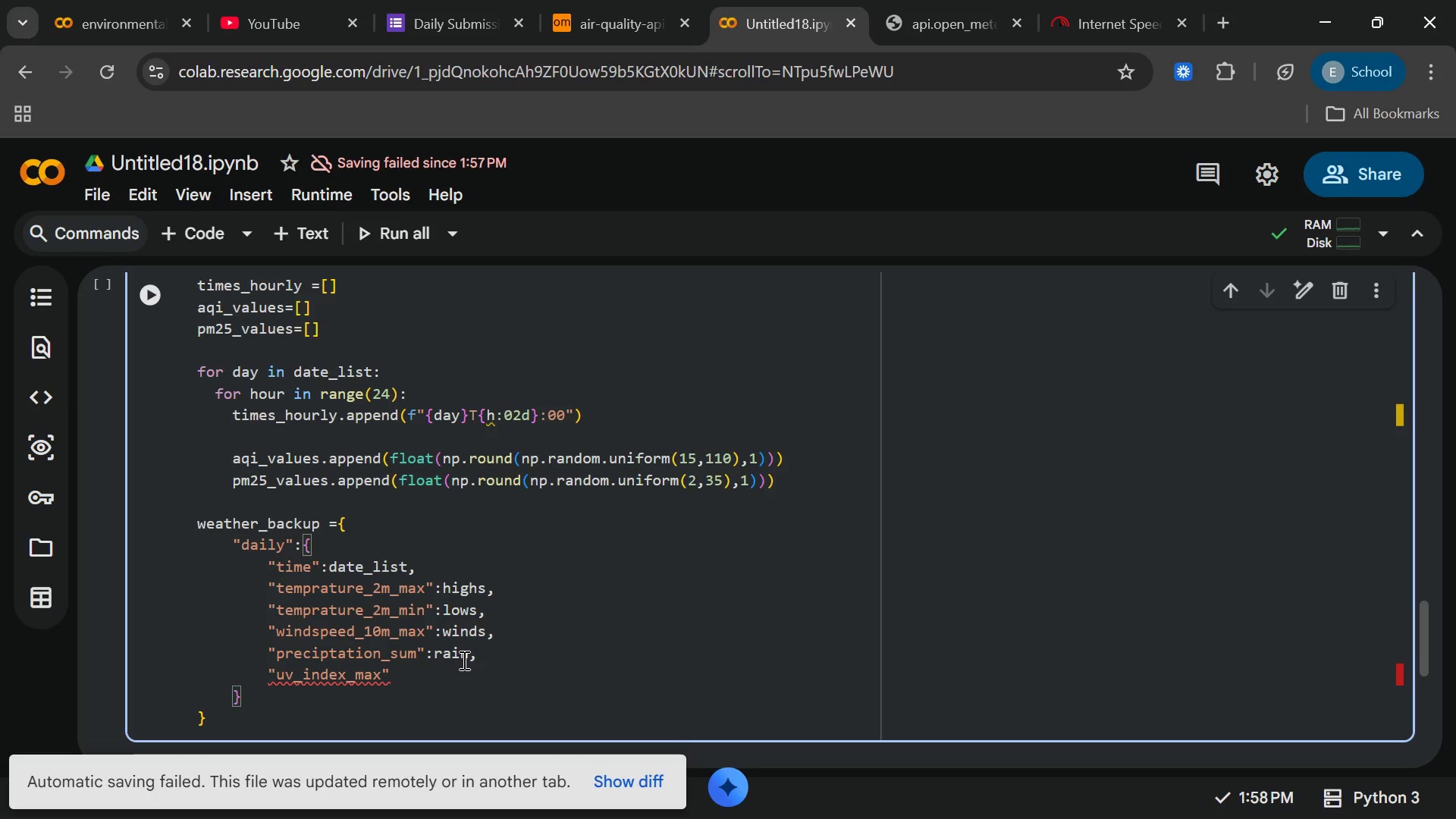 
key(ArrowRight)
 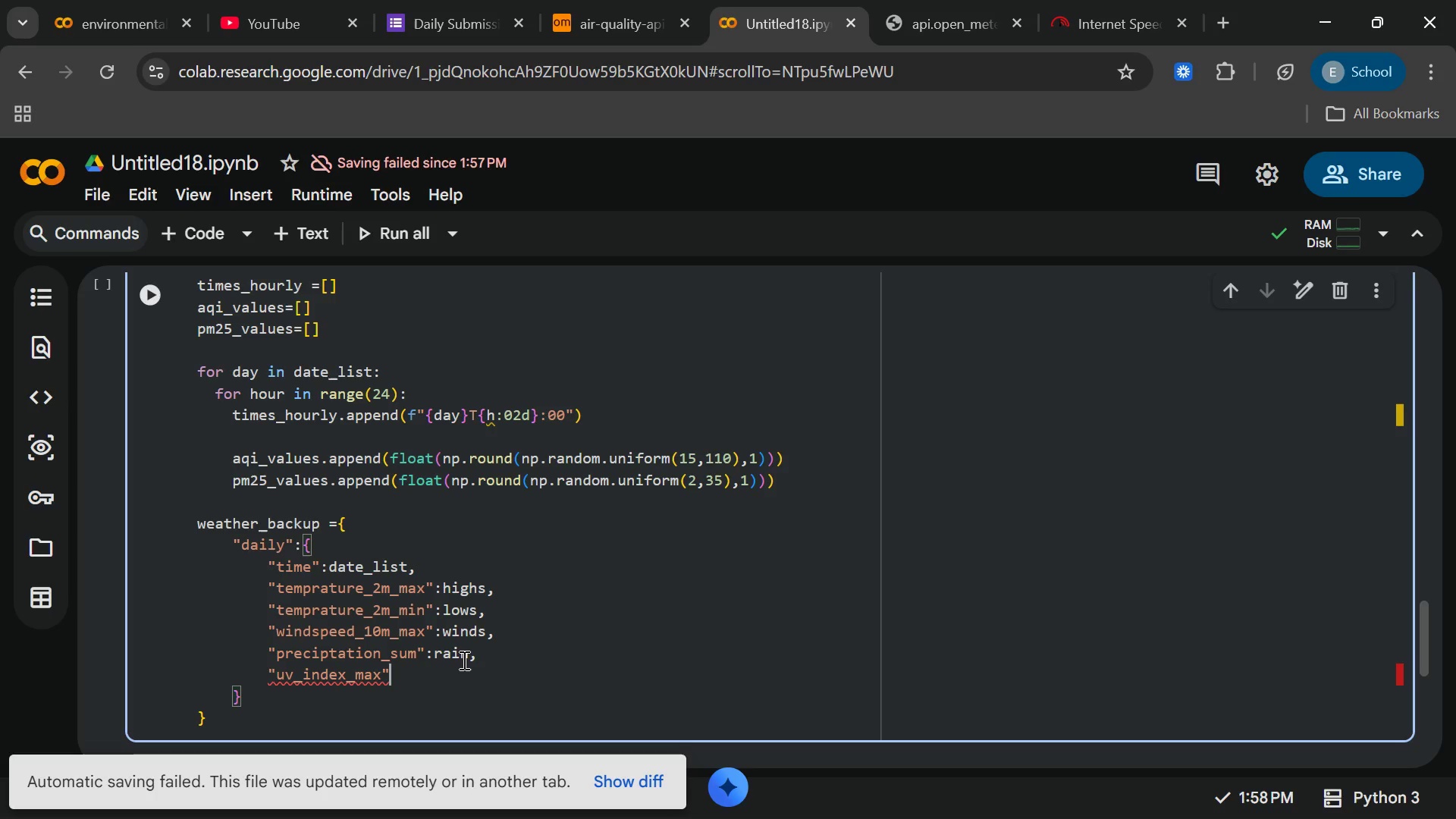 
type(:uv,)
 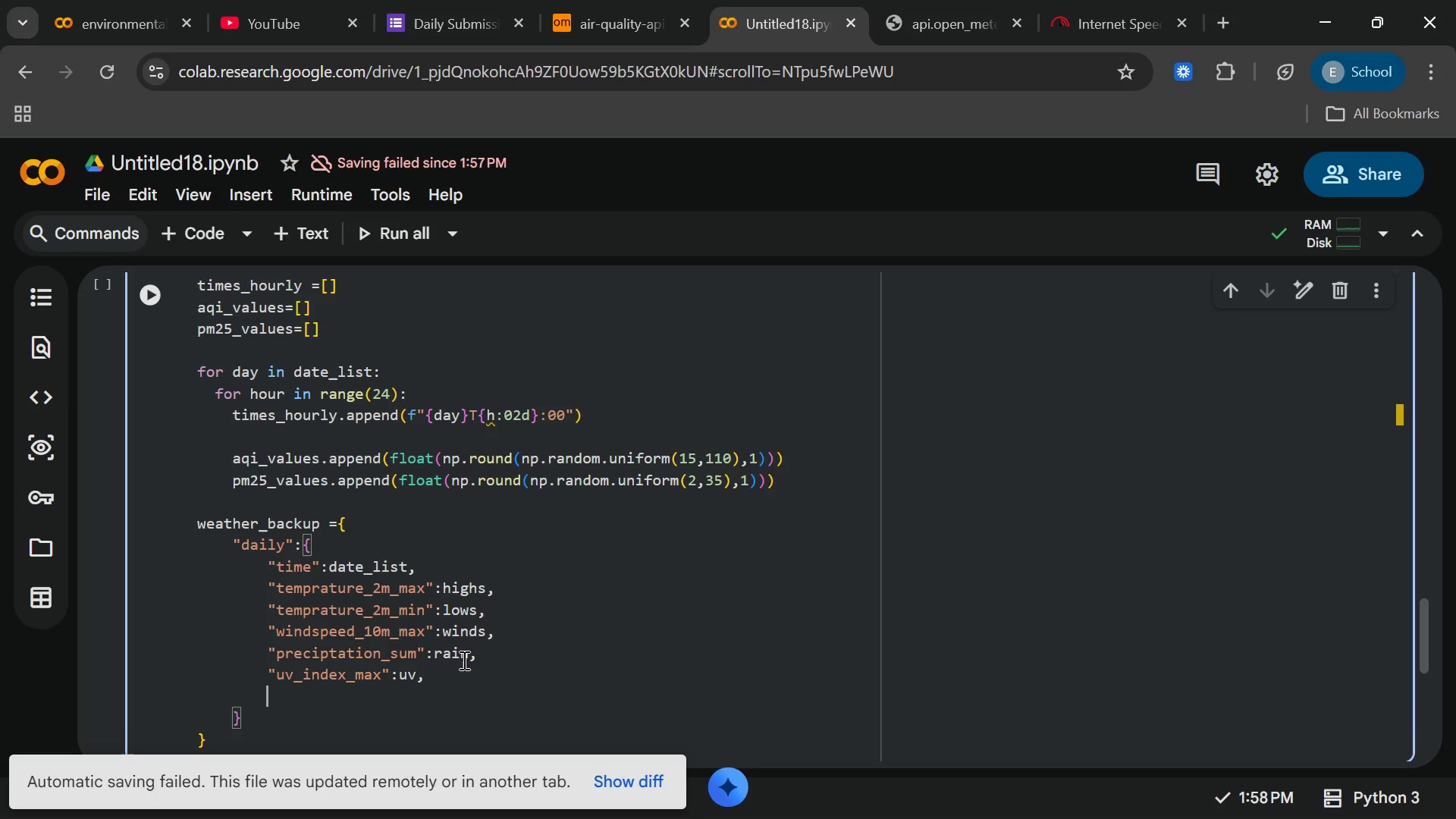 
key(Enter)
 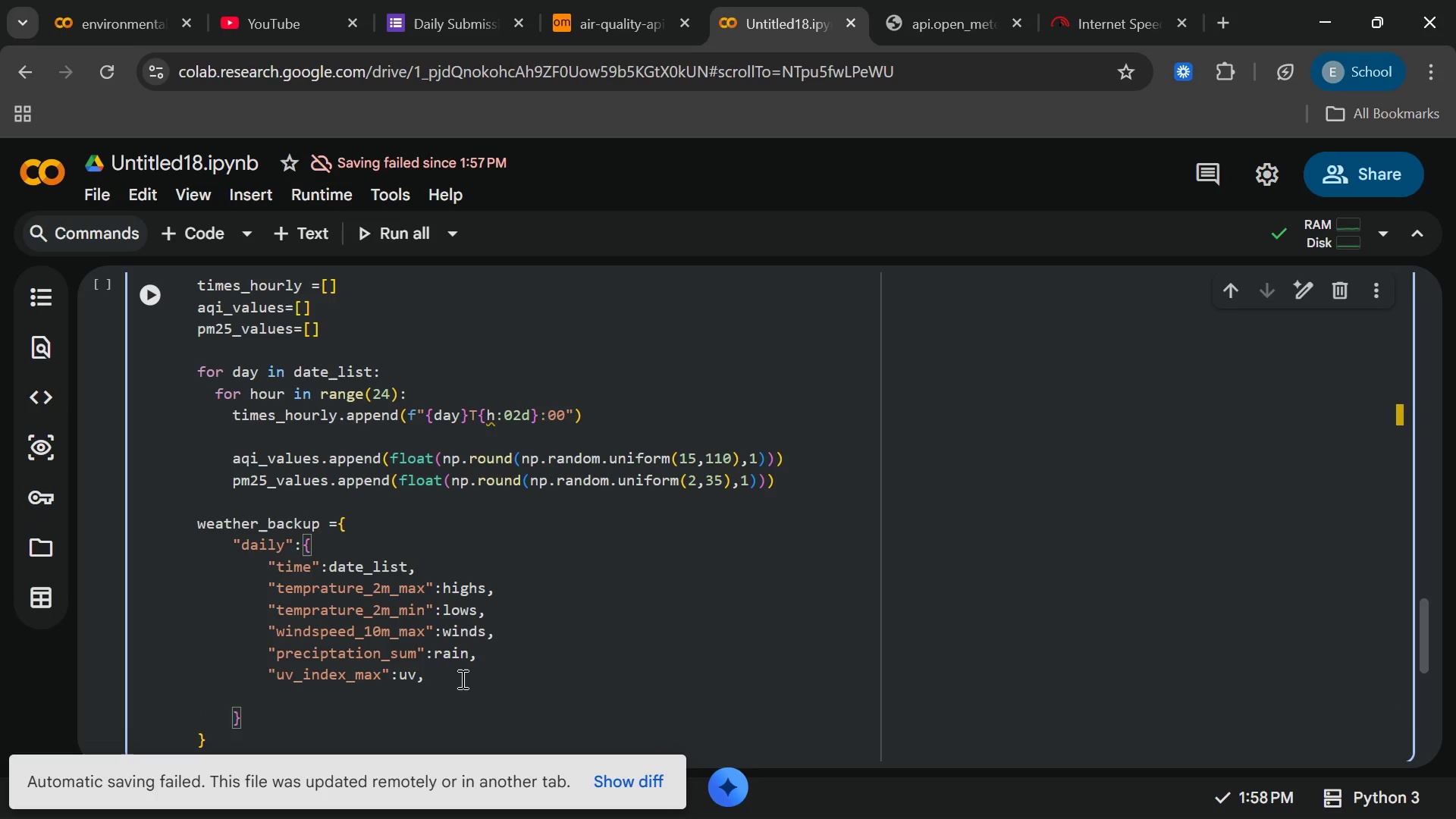 
wait(6.09)
 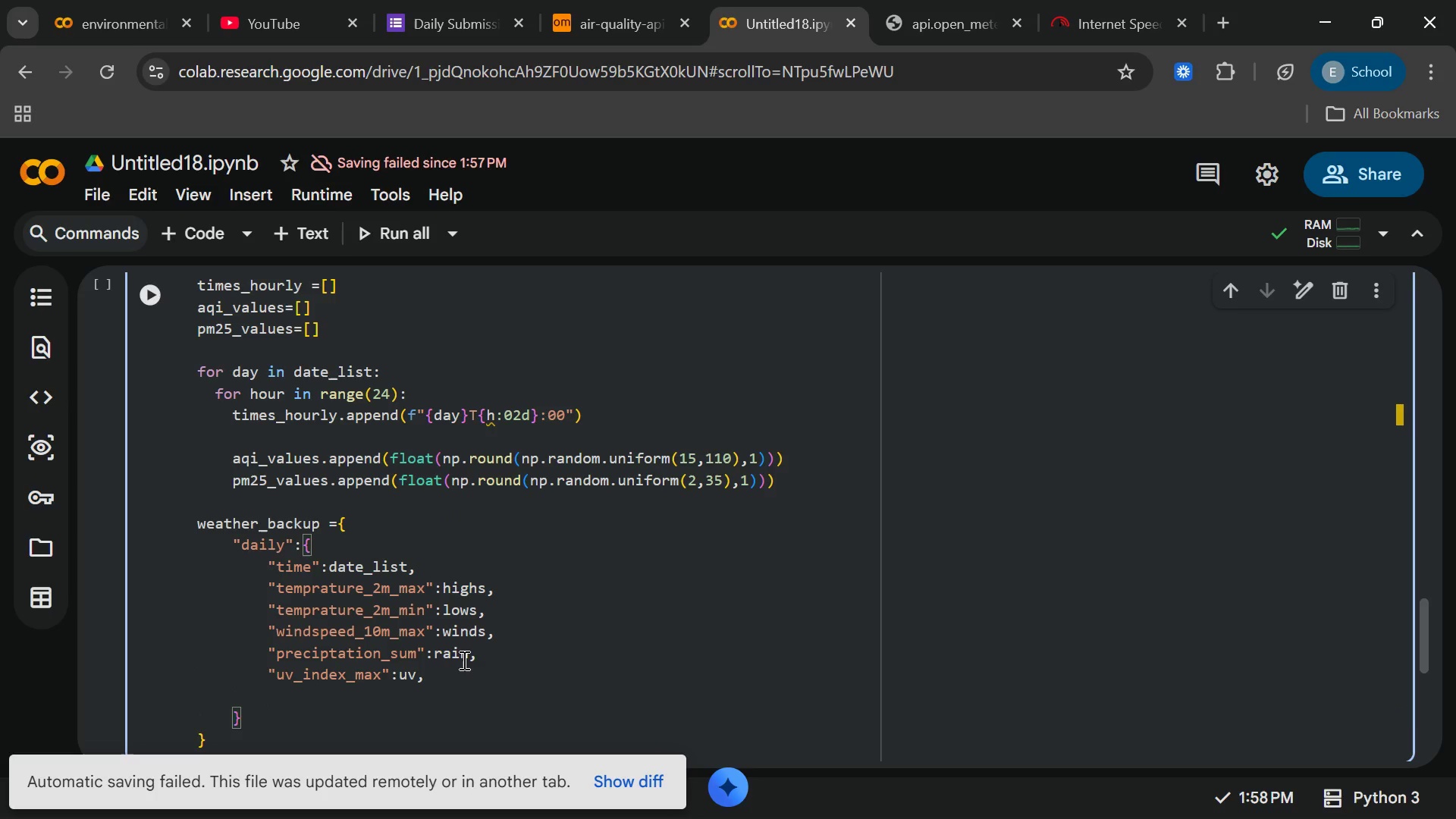 
left_click([310, 683])
 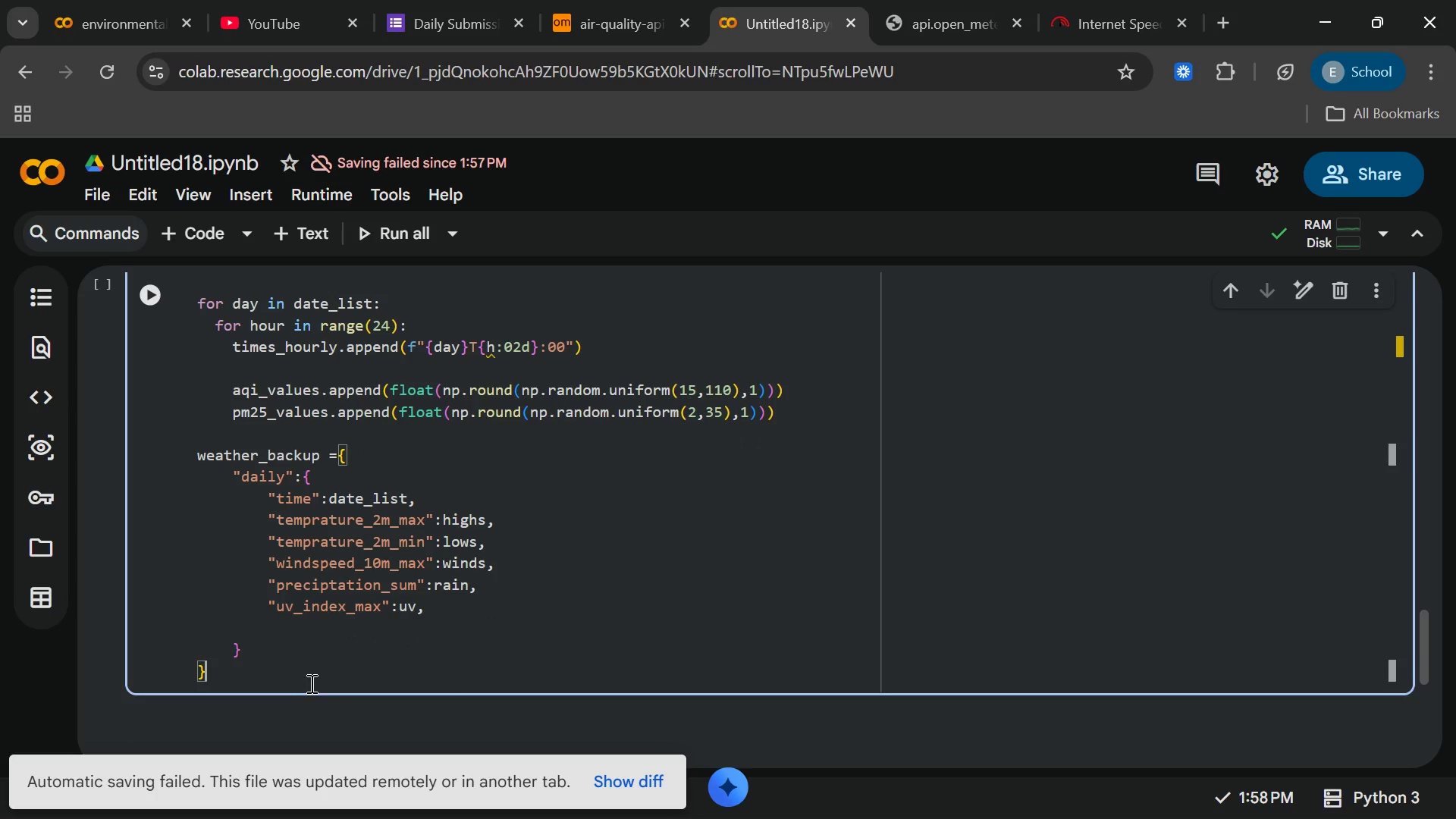 
key(Enter)
 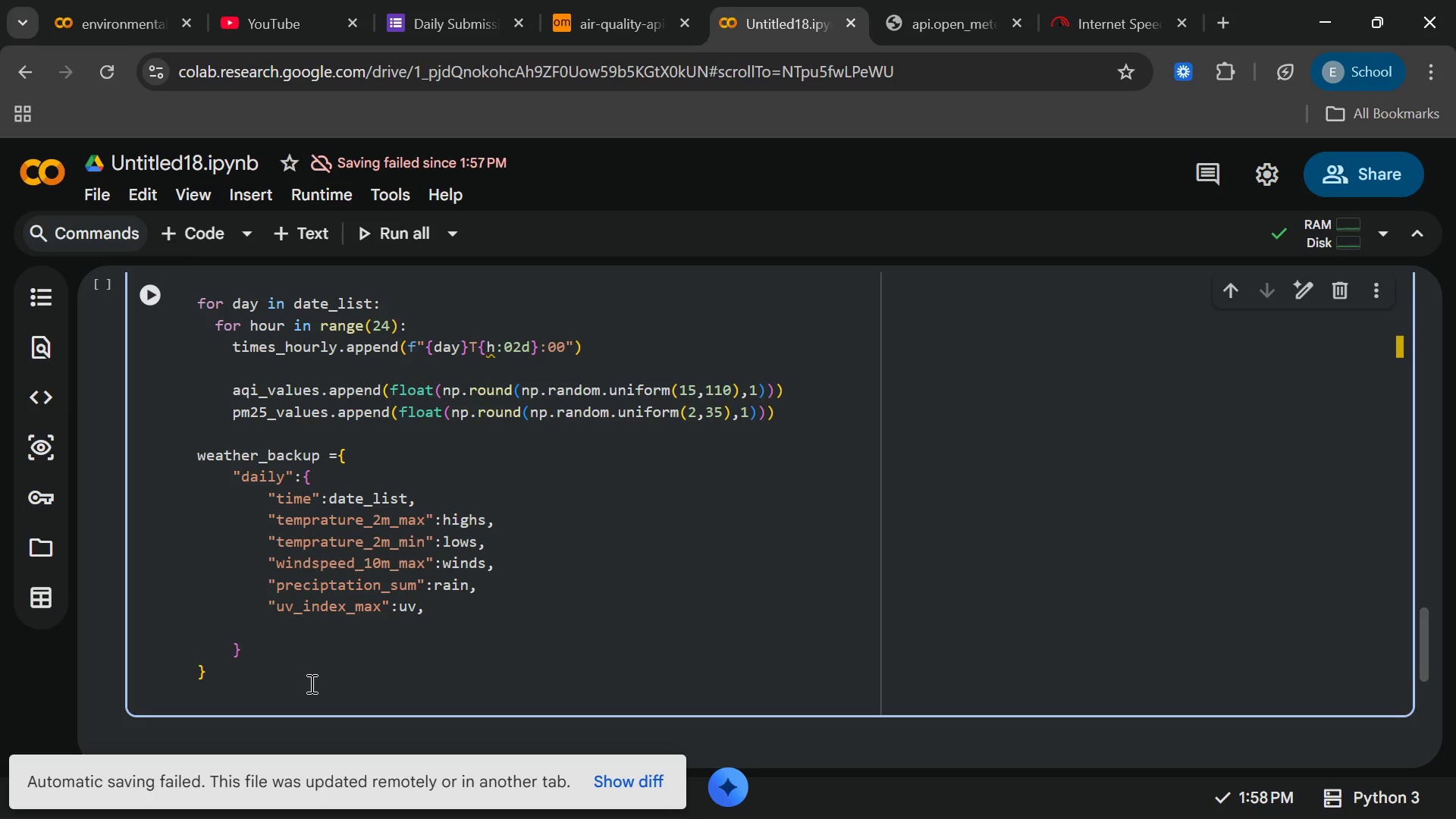 
type(aqi_bacup)
key(Backspace)
key(Backspace)
type(kup ={)
 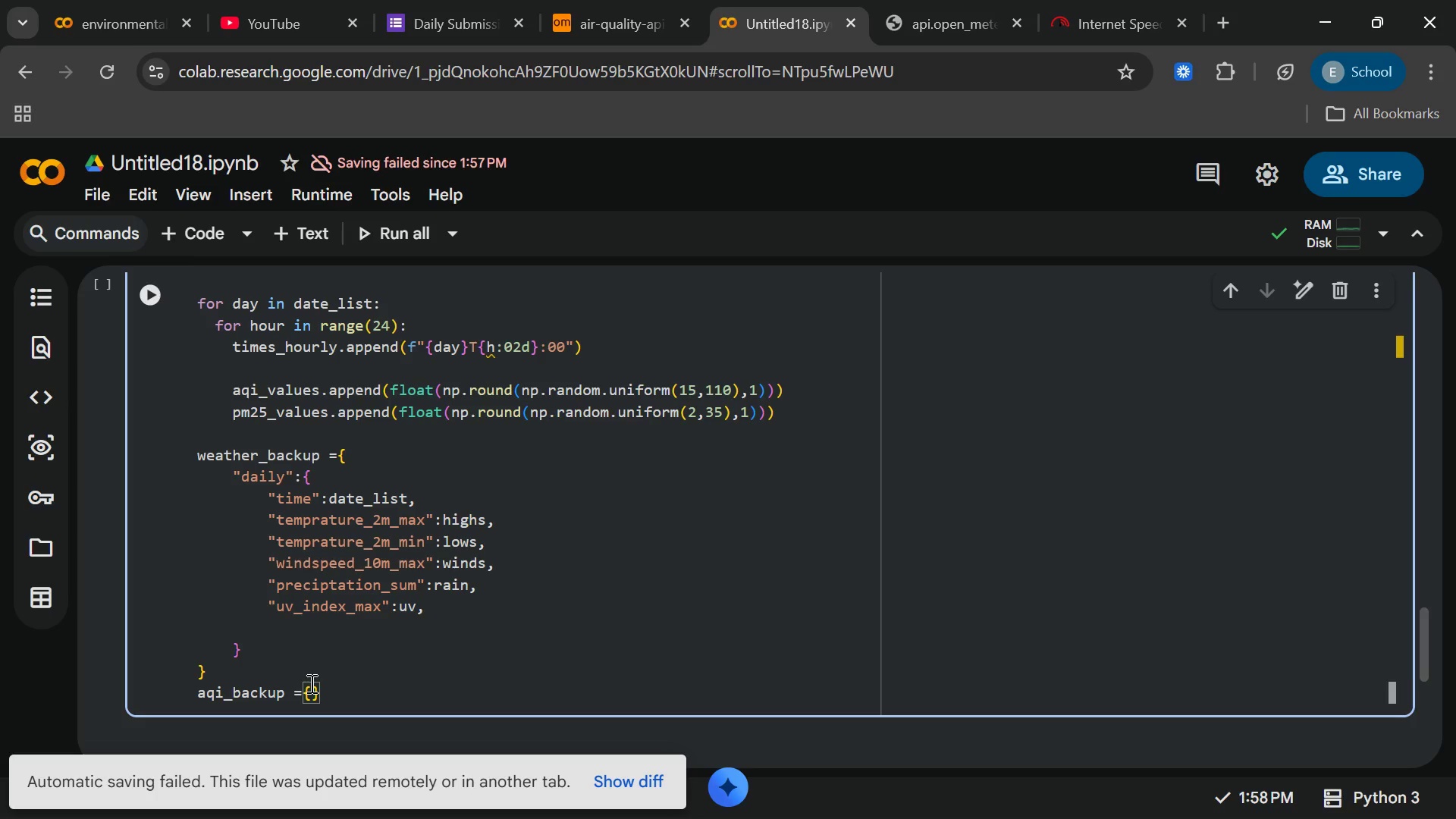 
key(Enter)
 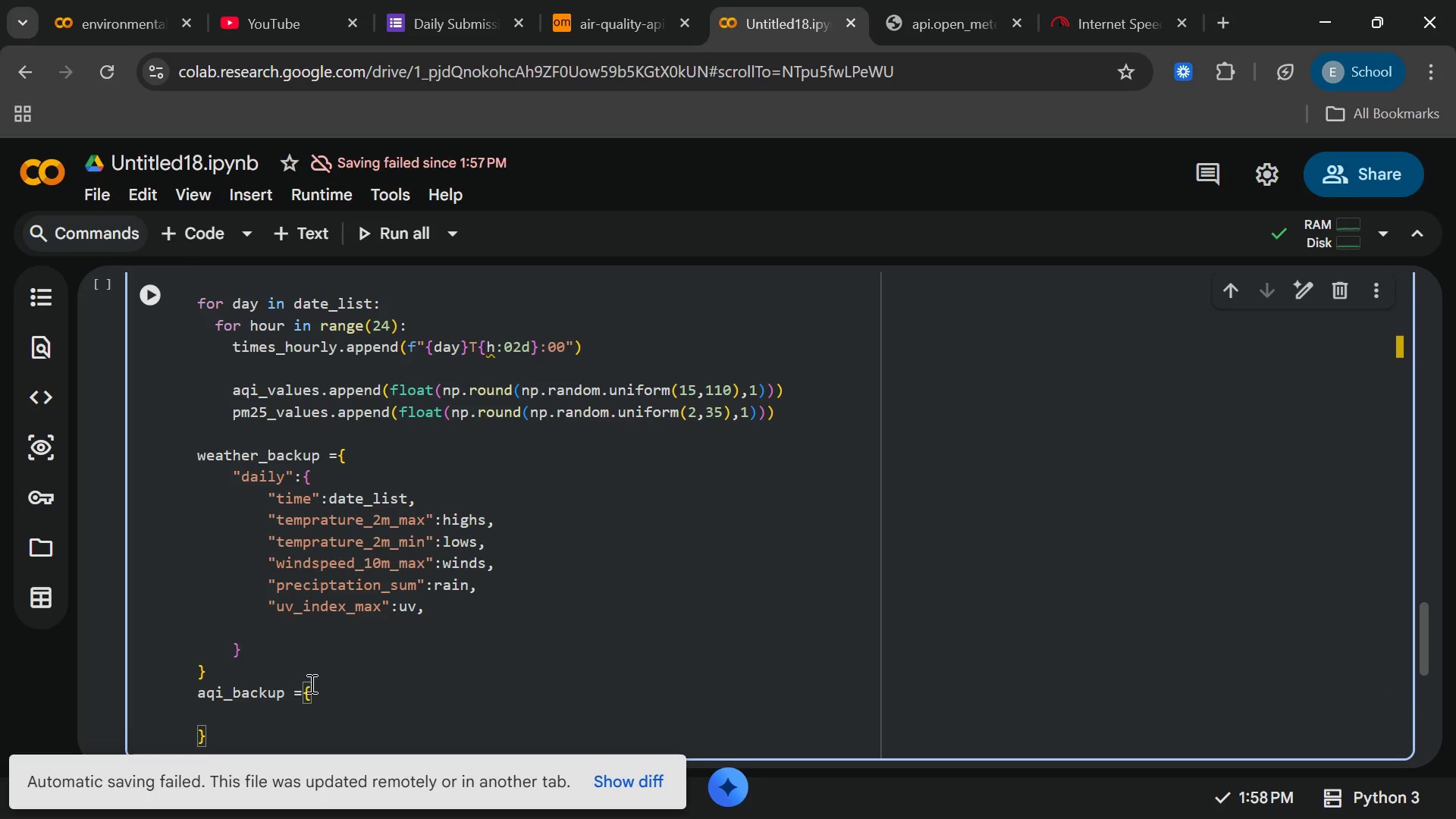 
type("hourly)
 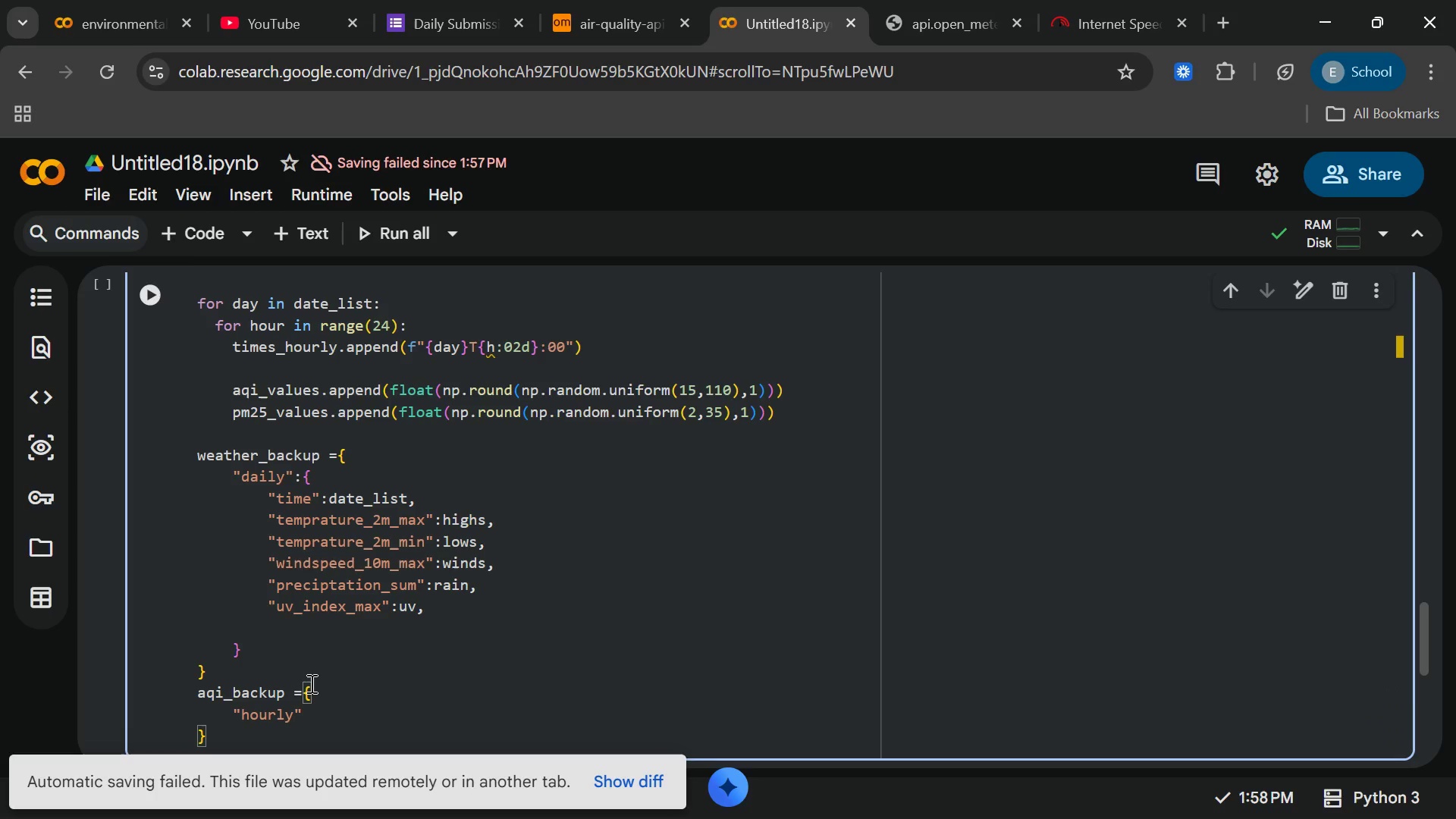 
key(ArrowRight)
 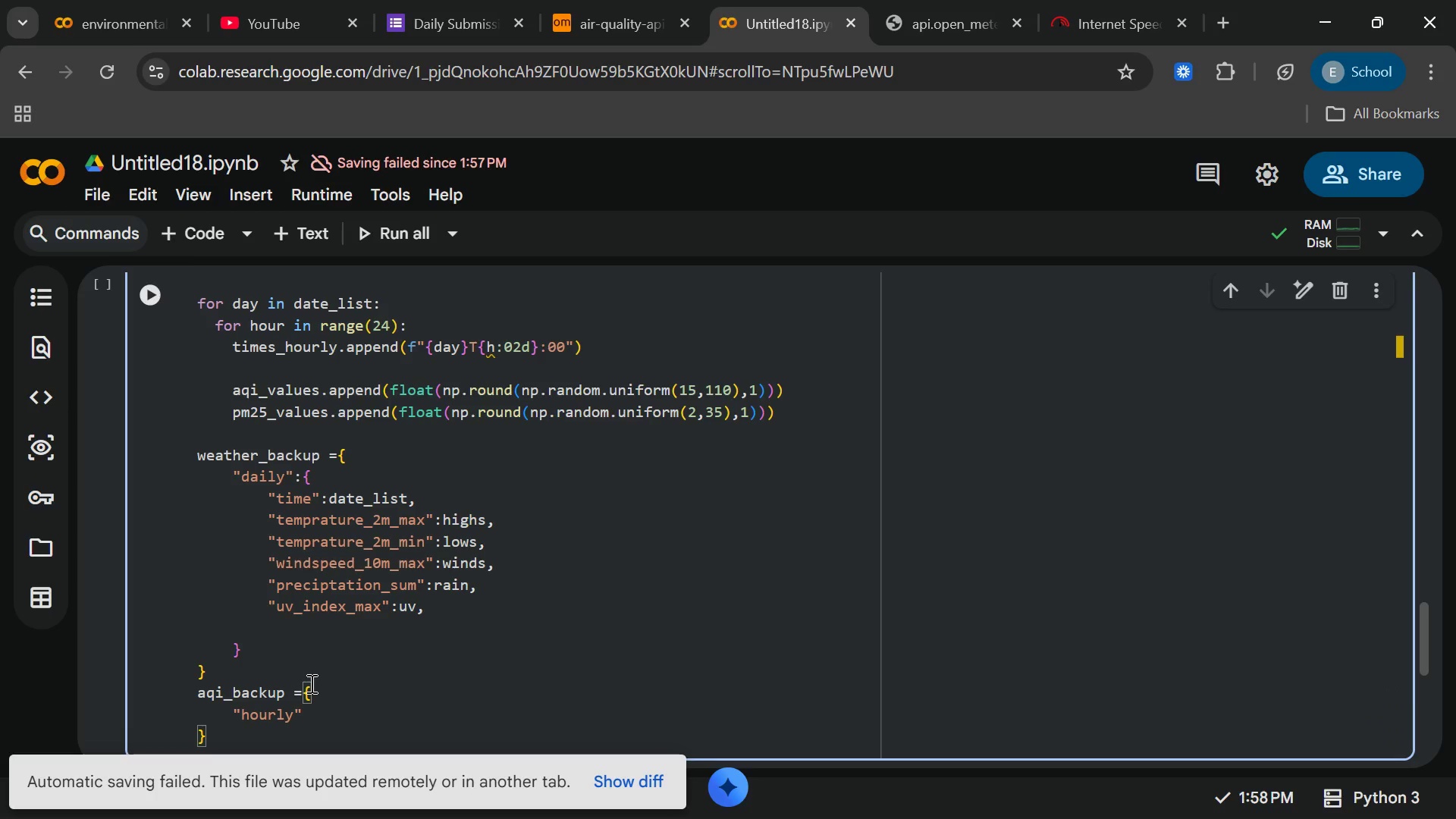 
key(Shift+Semicolon)
 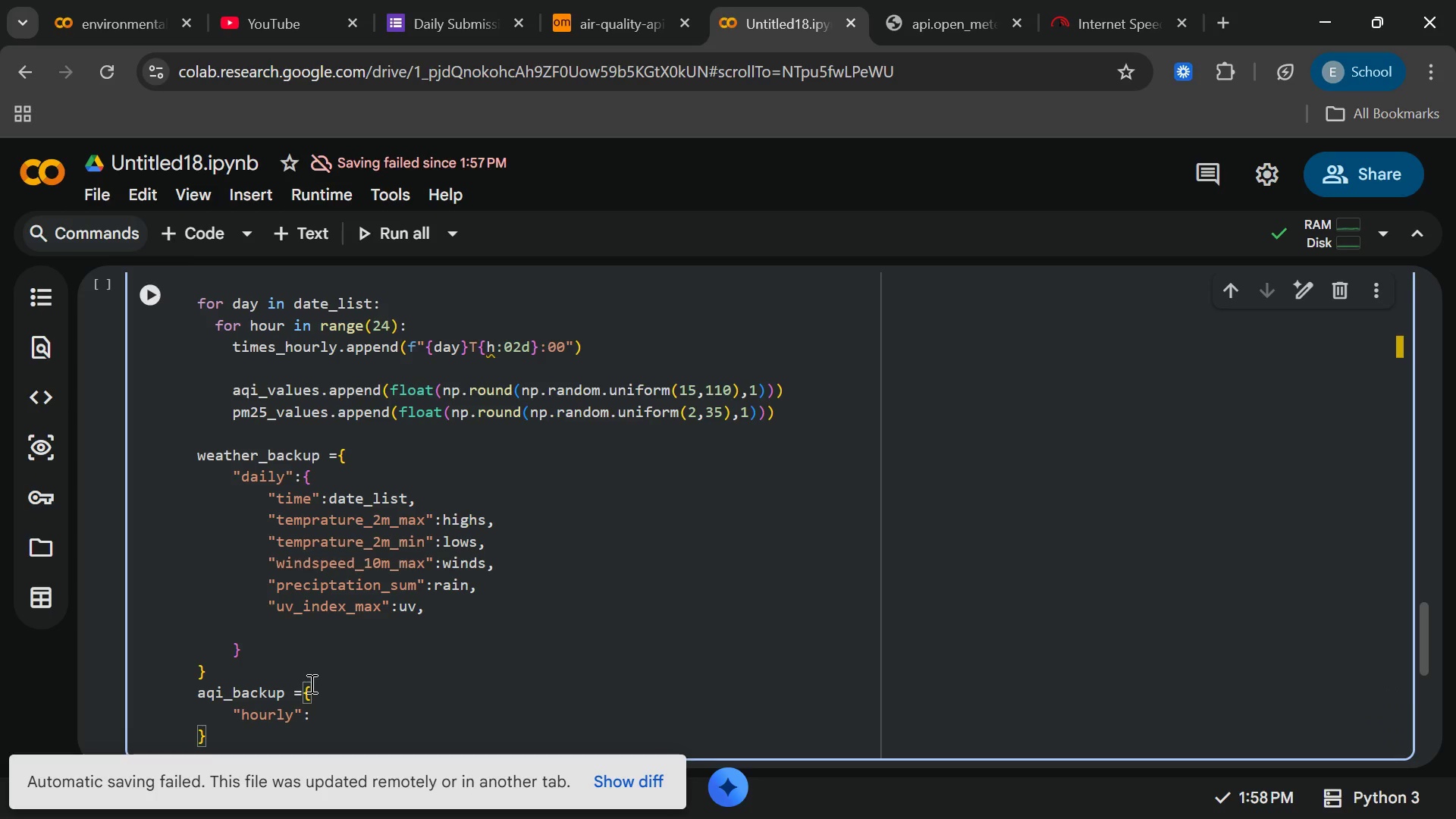 
key(Shift+BracketLeft)
 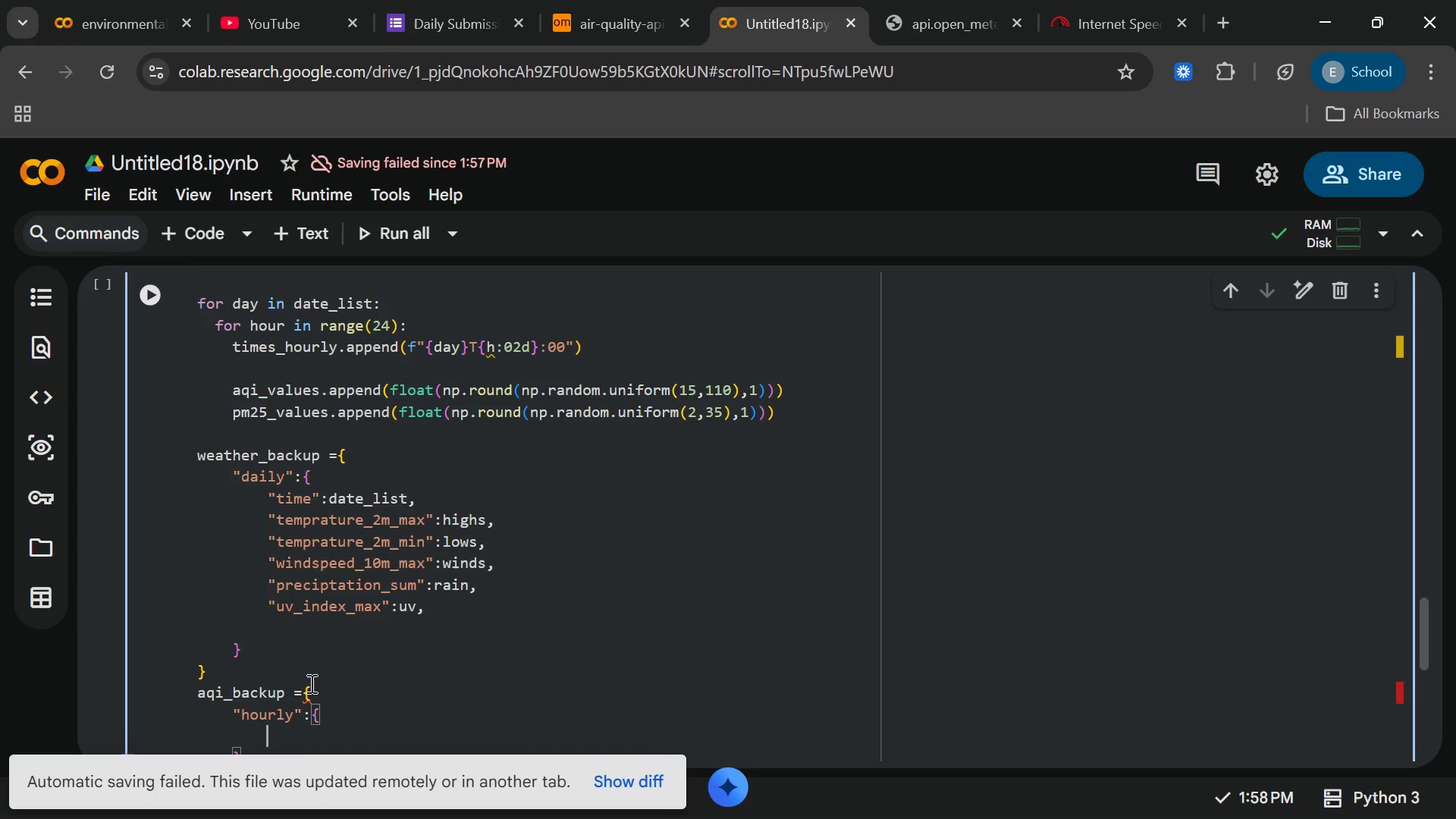 
key(Enter)
 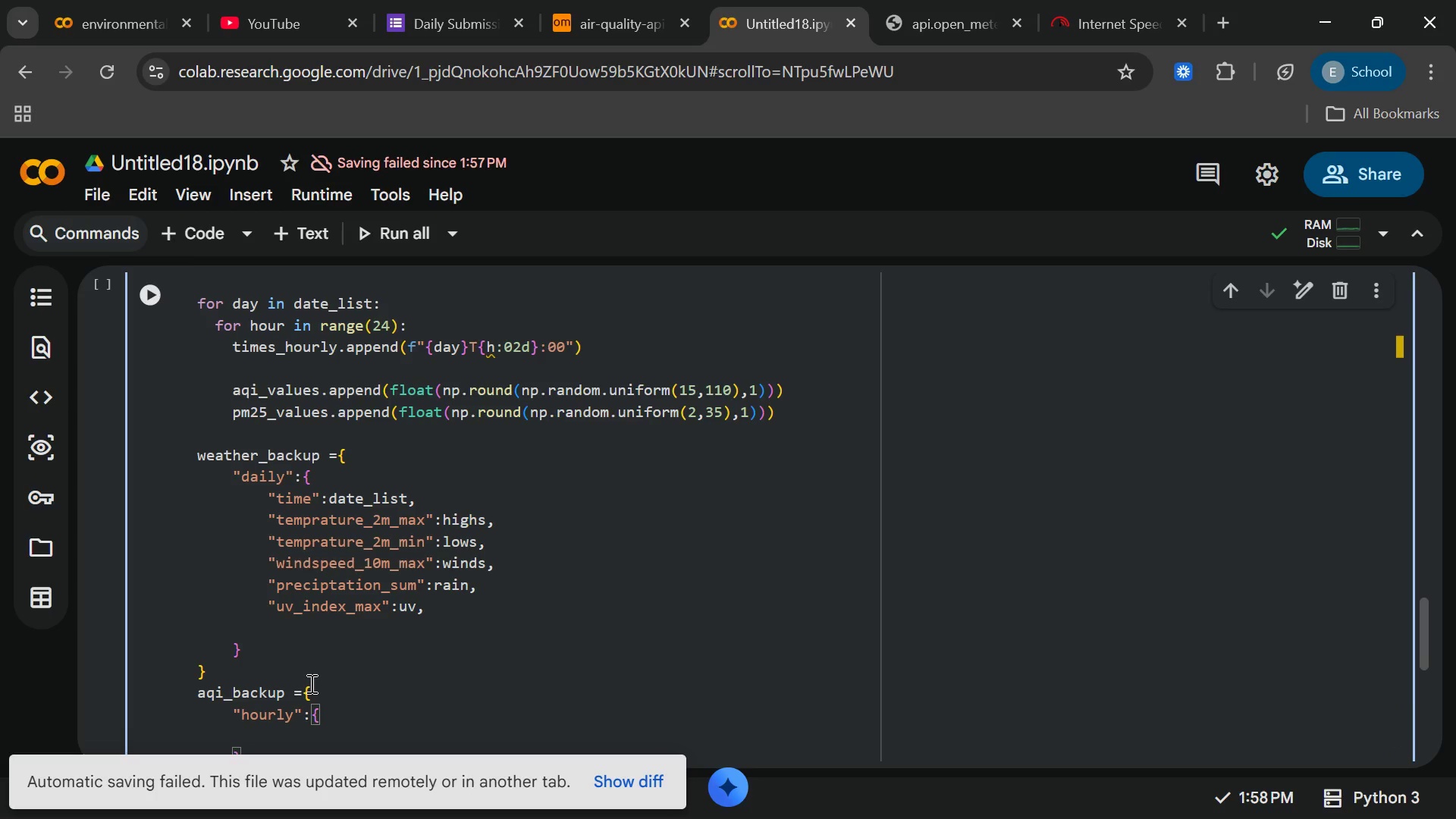 
type(time)
key(Backspace)
key(Backspace)
key(Backspace)
key(Backspace)
key(Backspace)
key(Backspace)
key(Backspace)
key(Backspace)
key(Backspace)
key(Backspace)
 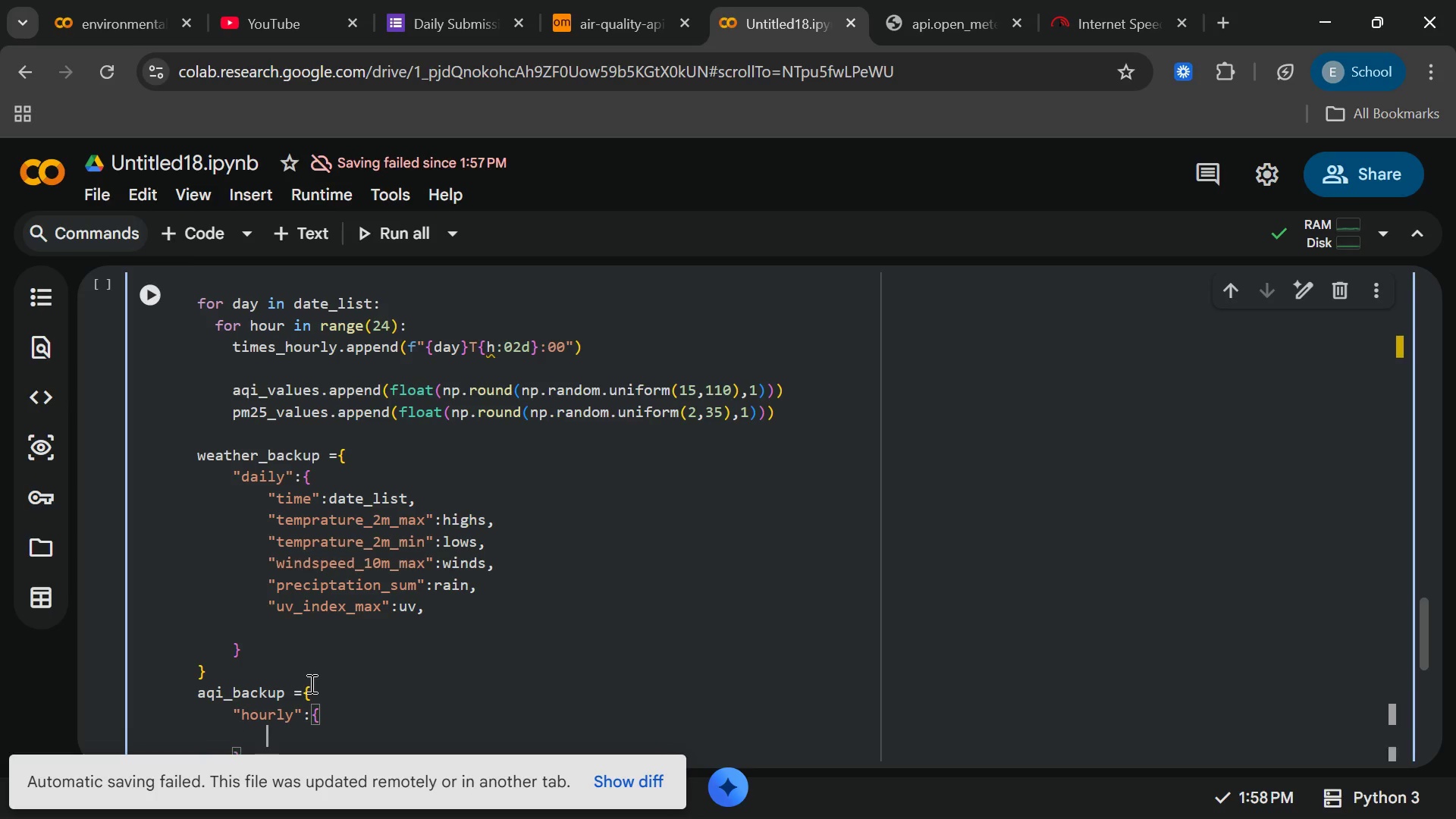 
key(Enter)
 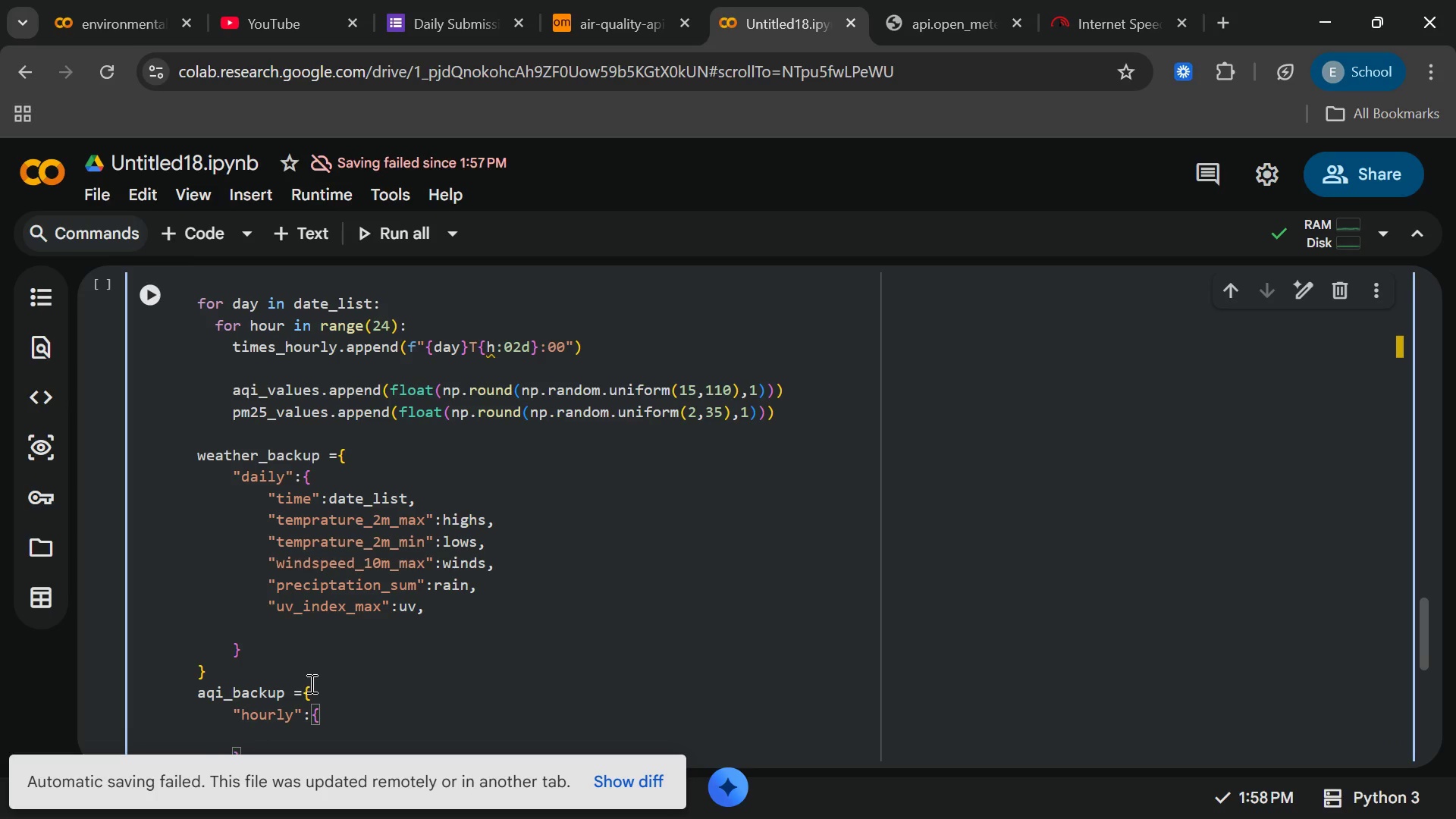 
type("tiem)
key(Backspace)
key(Backspace)
type(ne)
key(Backspace)
key(Backspace)
type(me)
 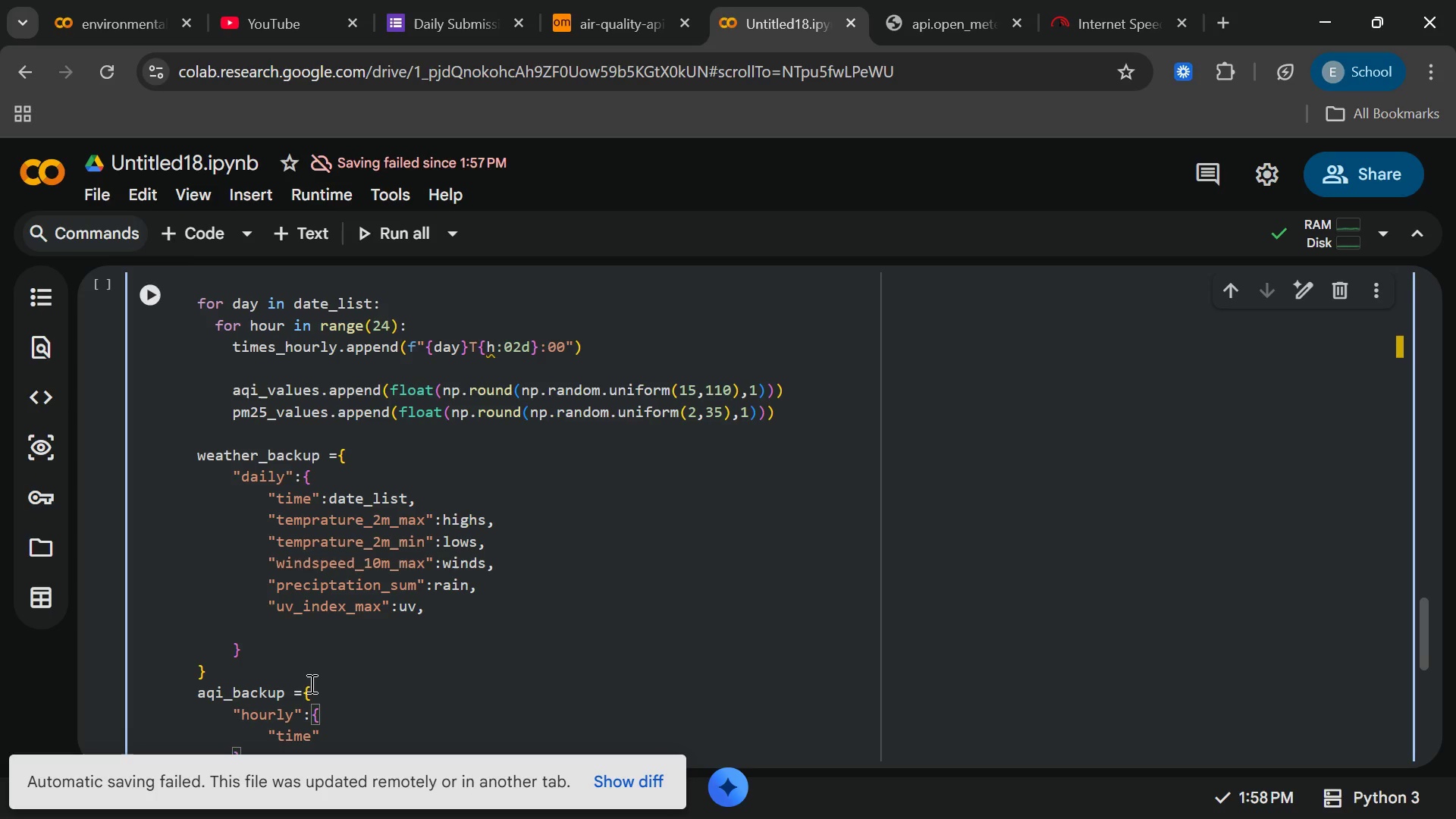 
key(ArrowRight)
 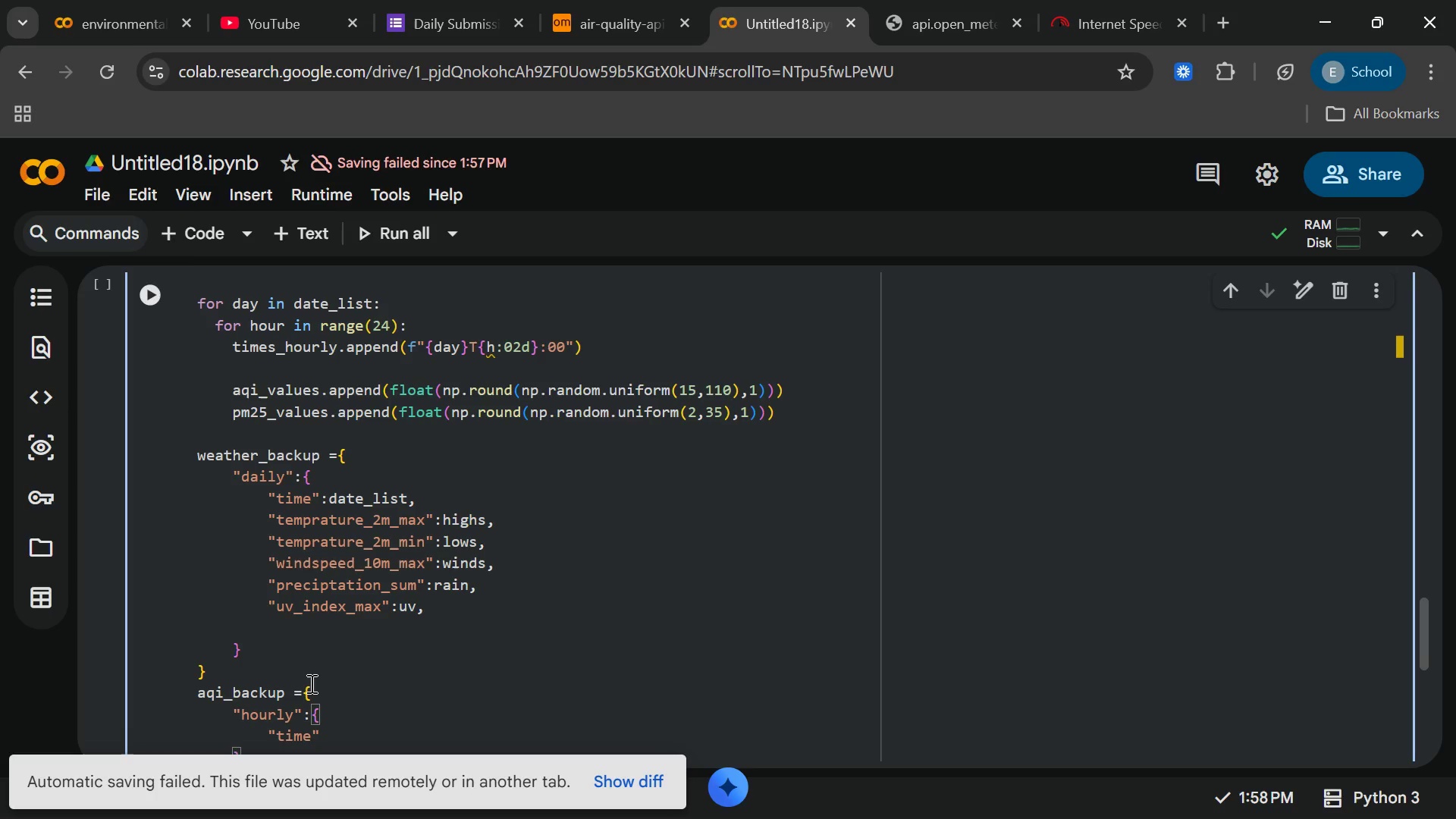 
key(Shift+Semicolon)
 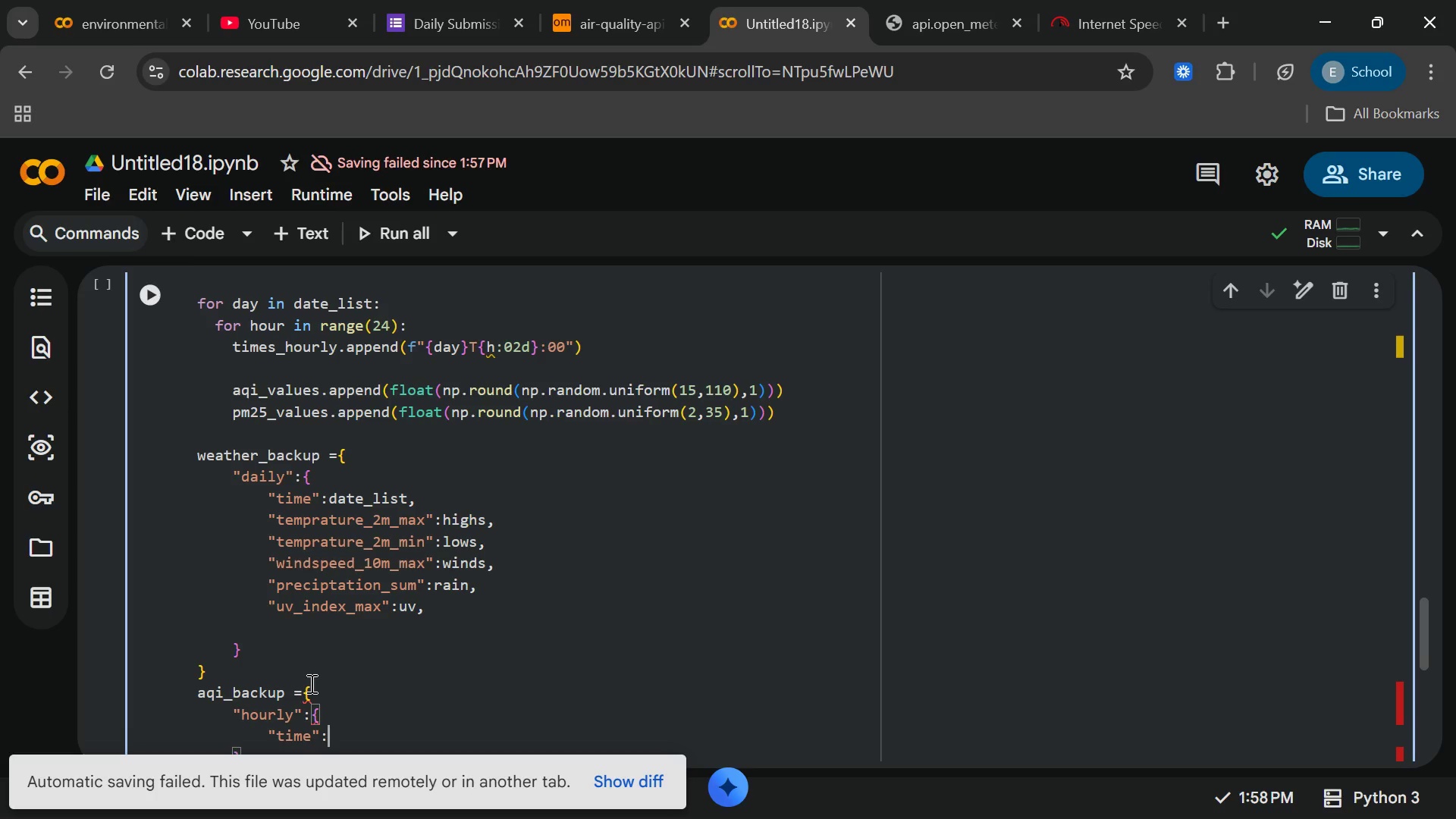 
hold_key(key=ShiftRight, duration=0.95)
 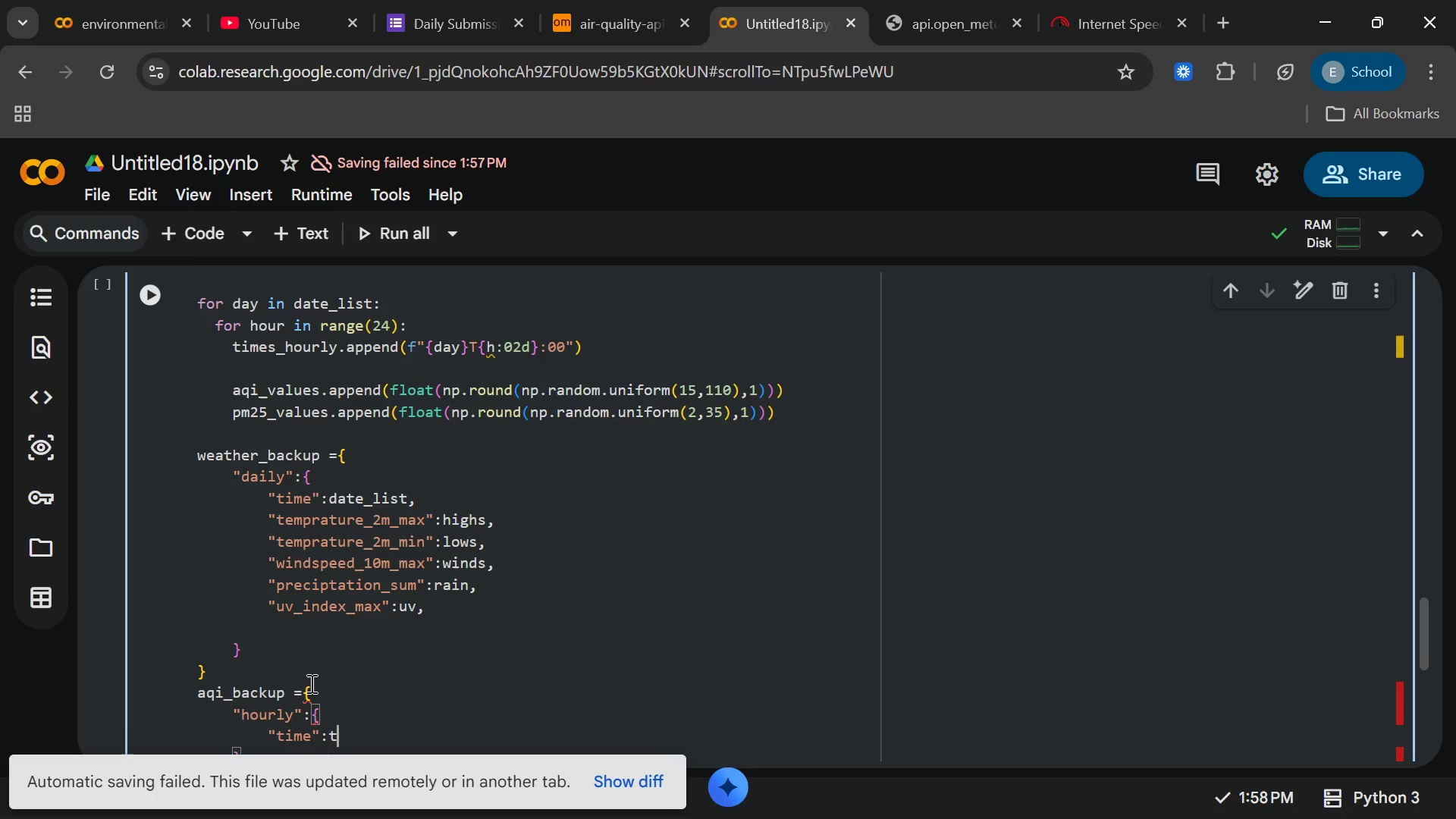 
type(to)
key(Backspace)
type(ime)
 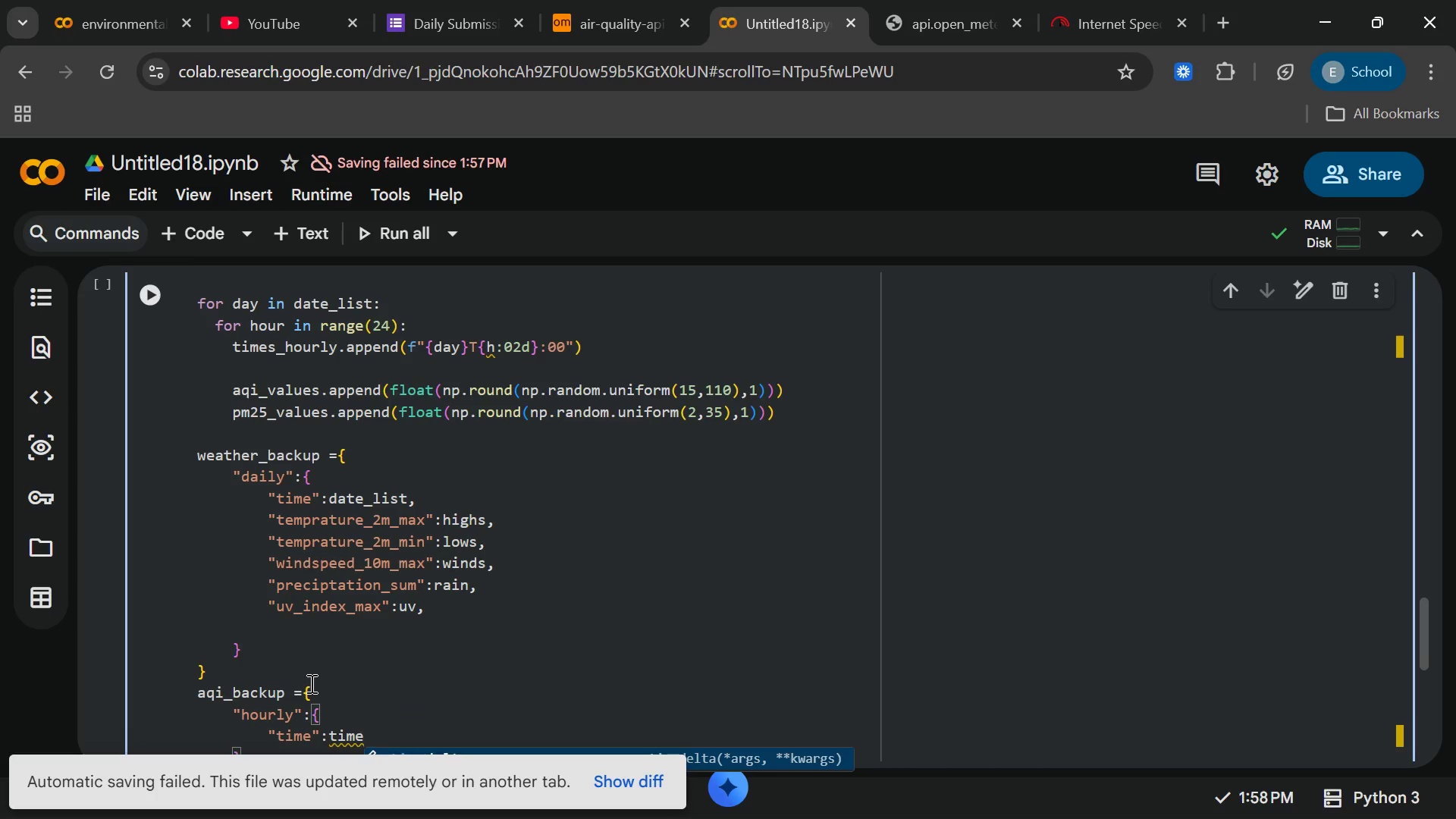 
key(S)
 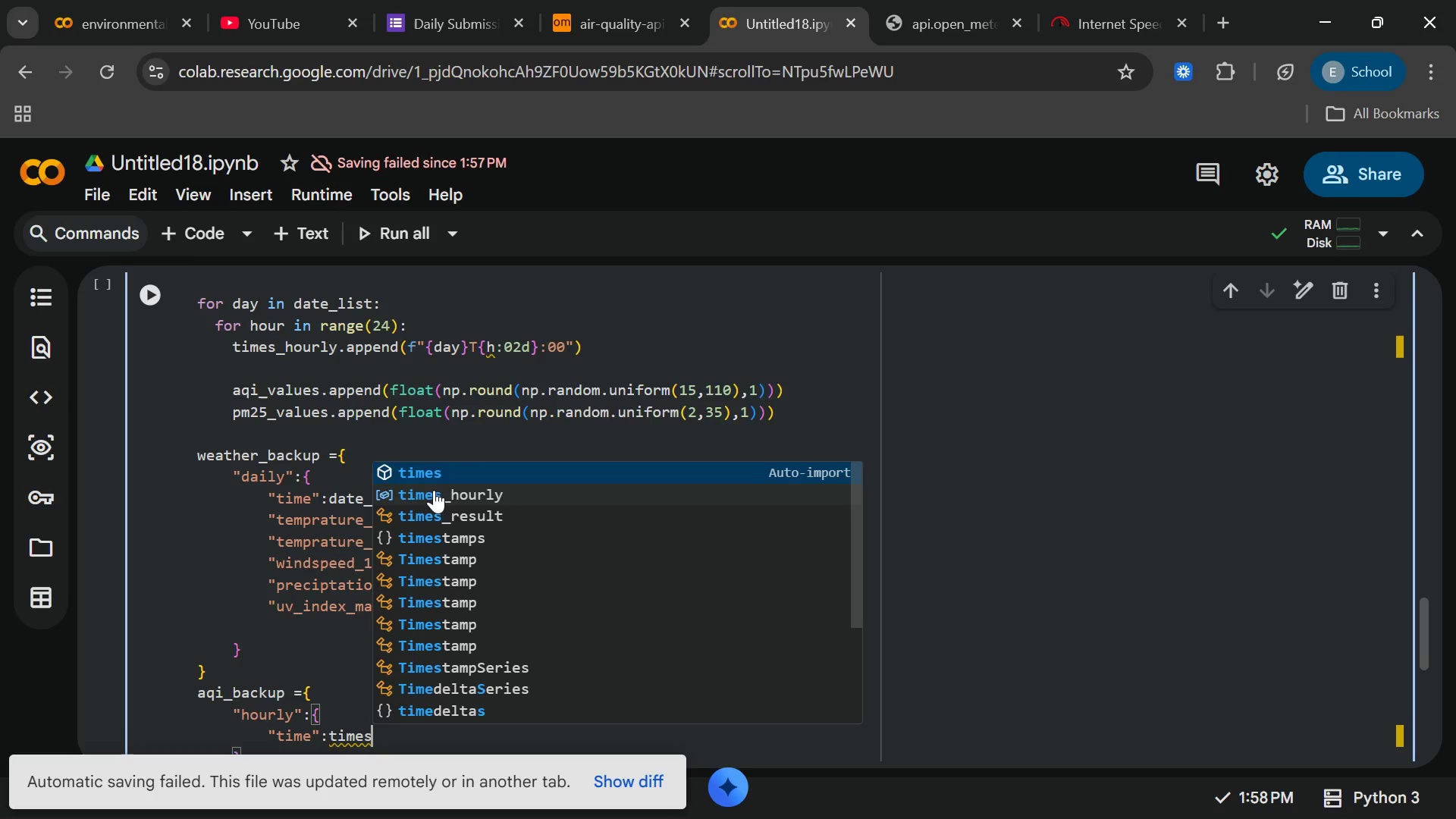 
left_click([431, 490])
 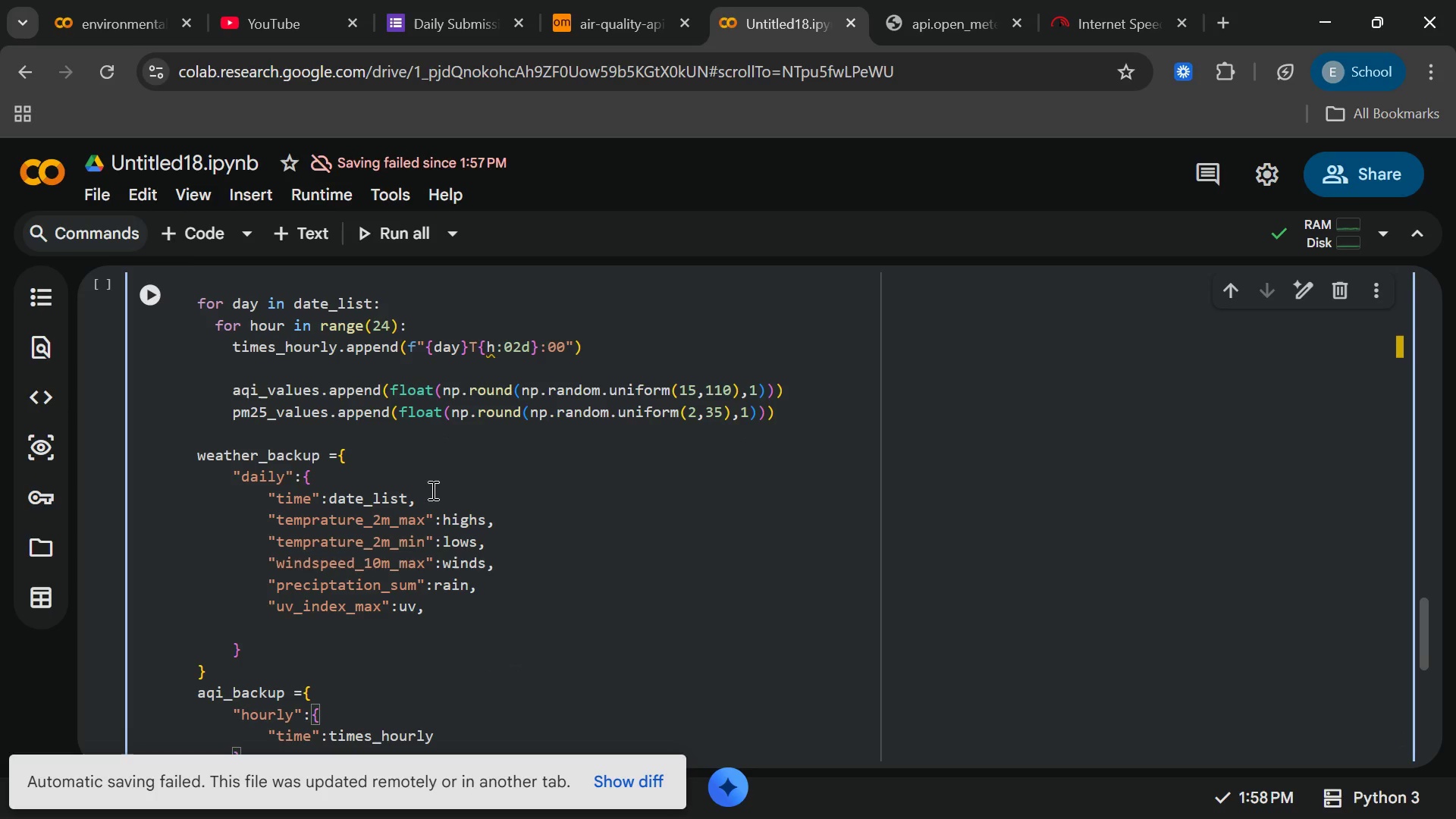 
key(Comma)
 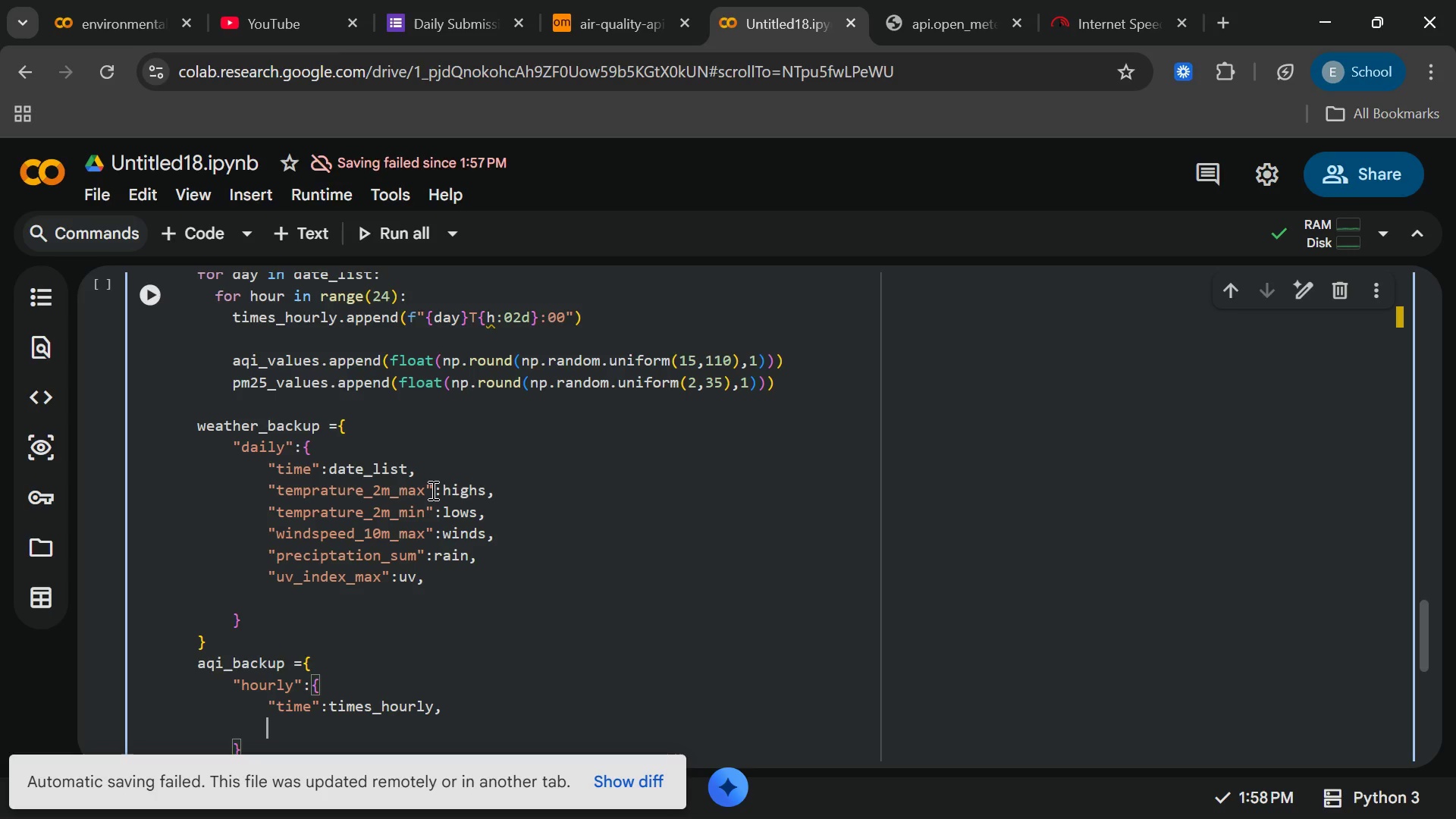 
key(Enter)
 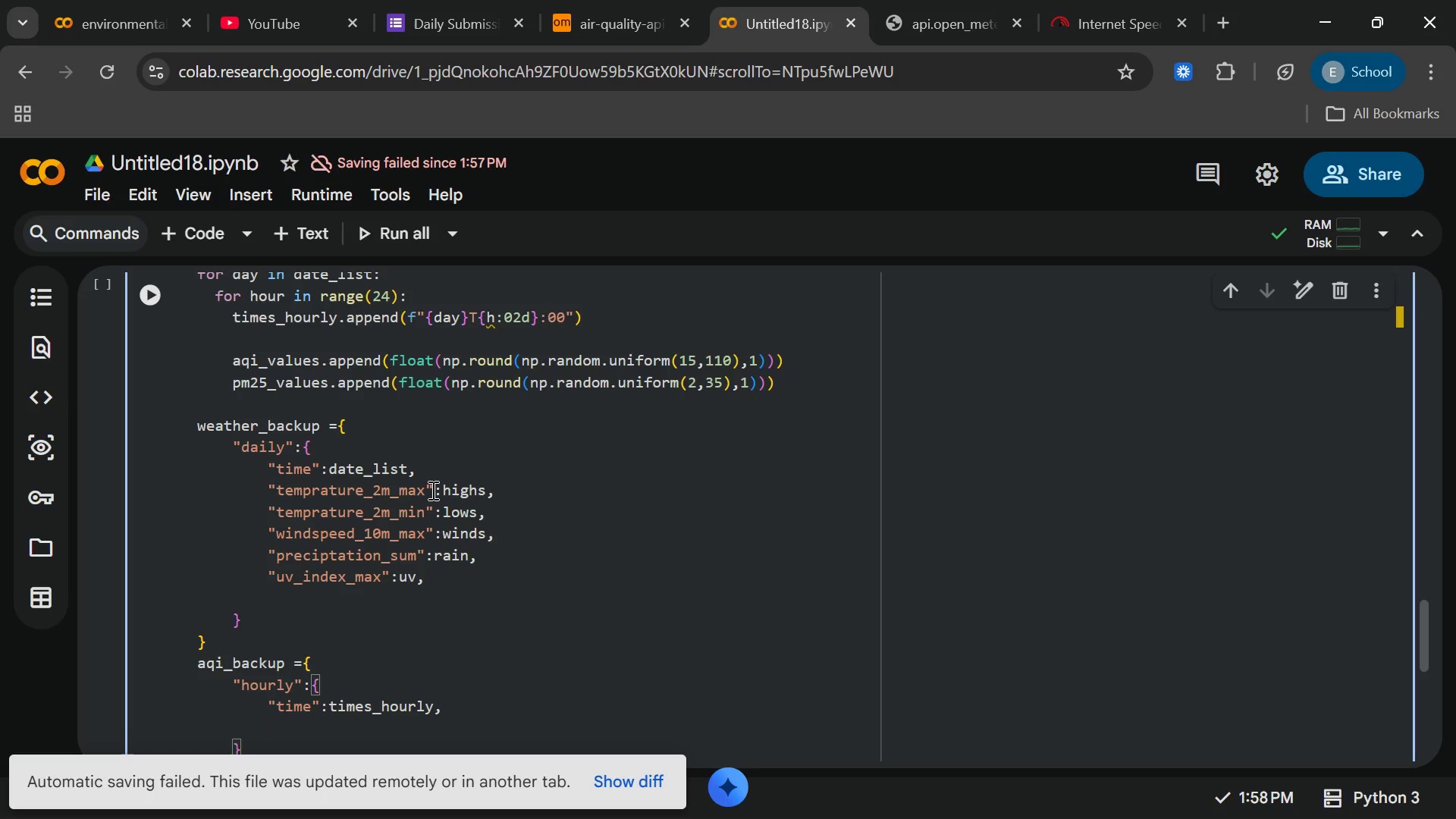 
type("us_aqi)
 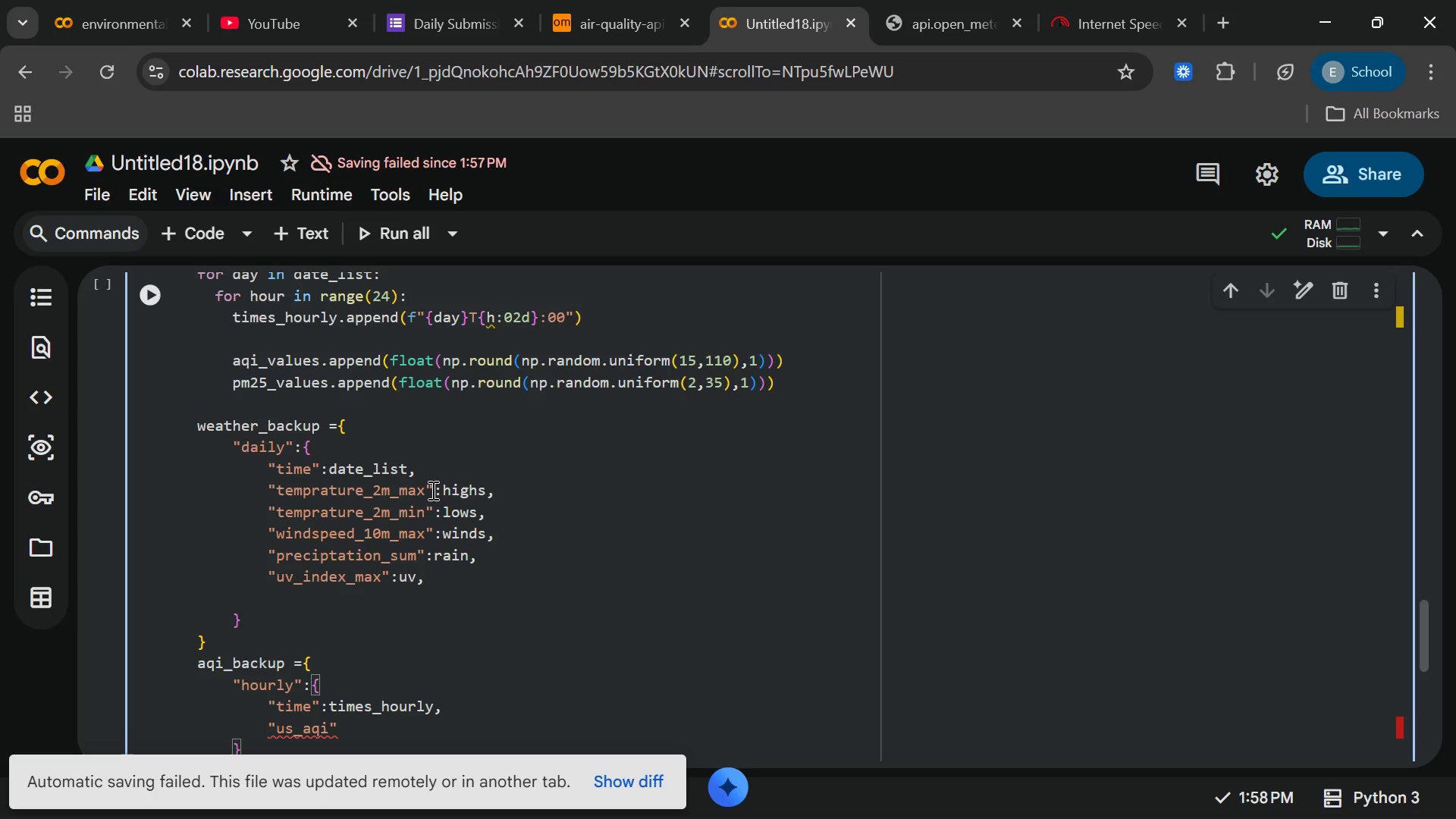 
key(ArrowRight)
 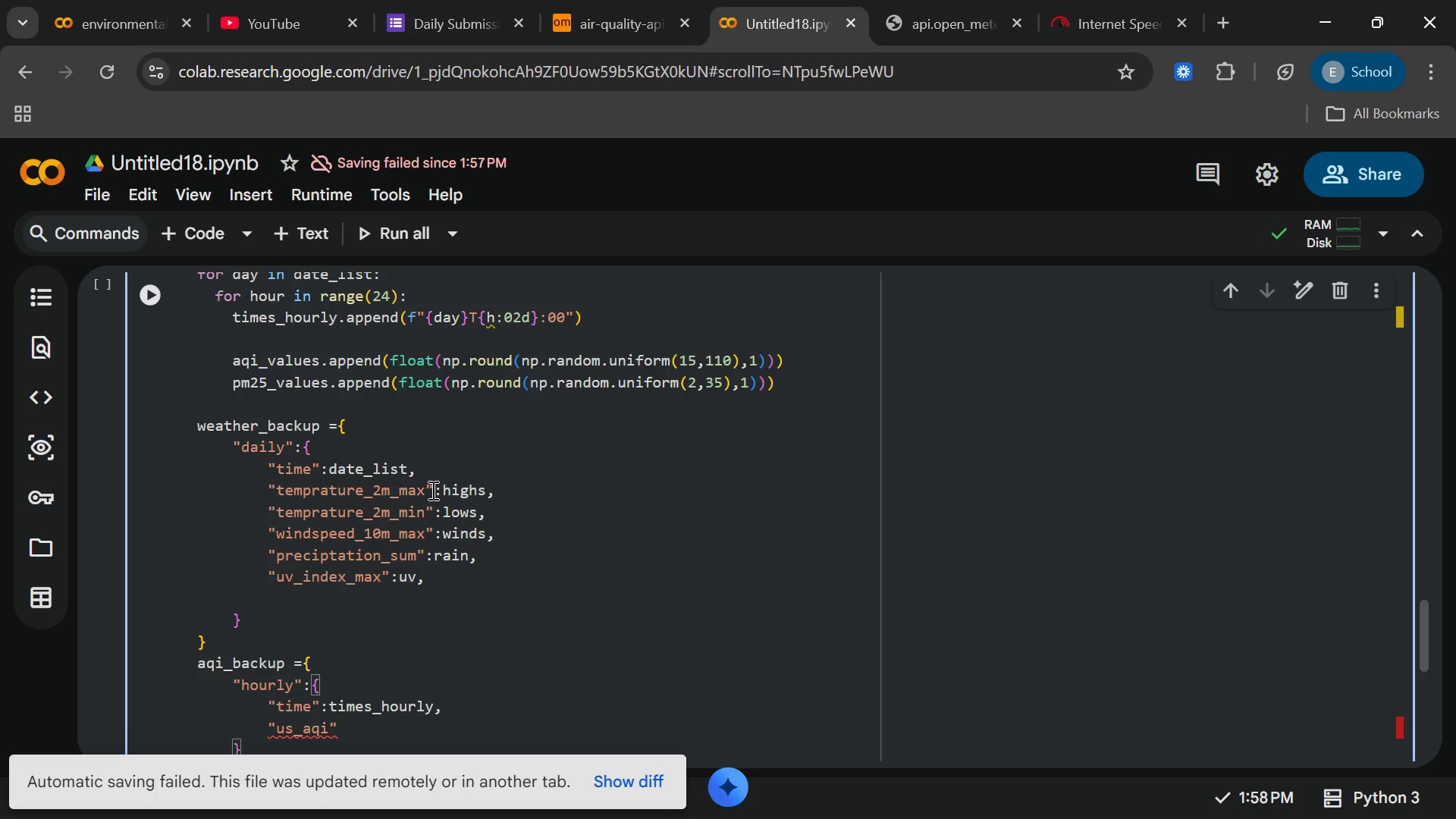 
type(:aqi)
 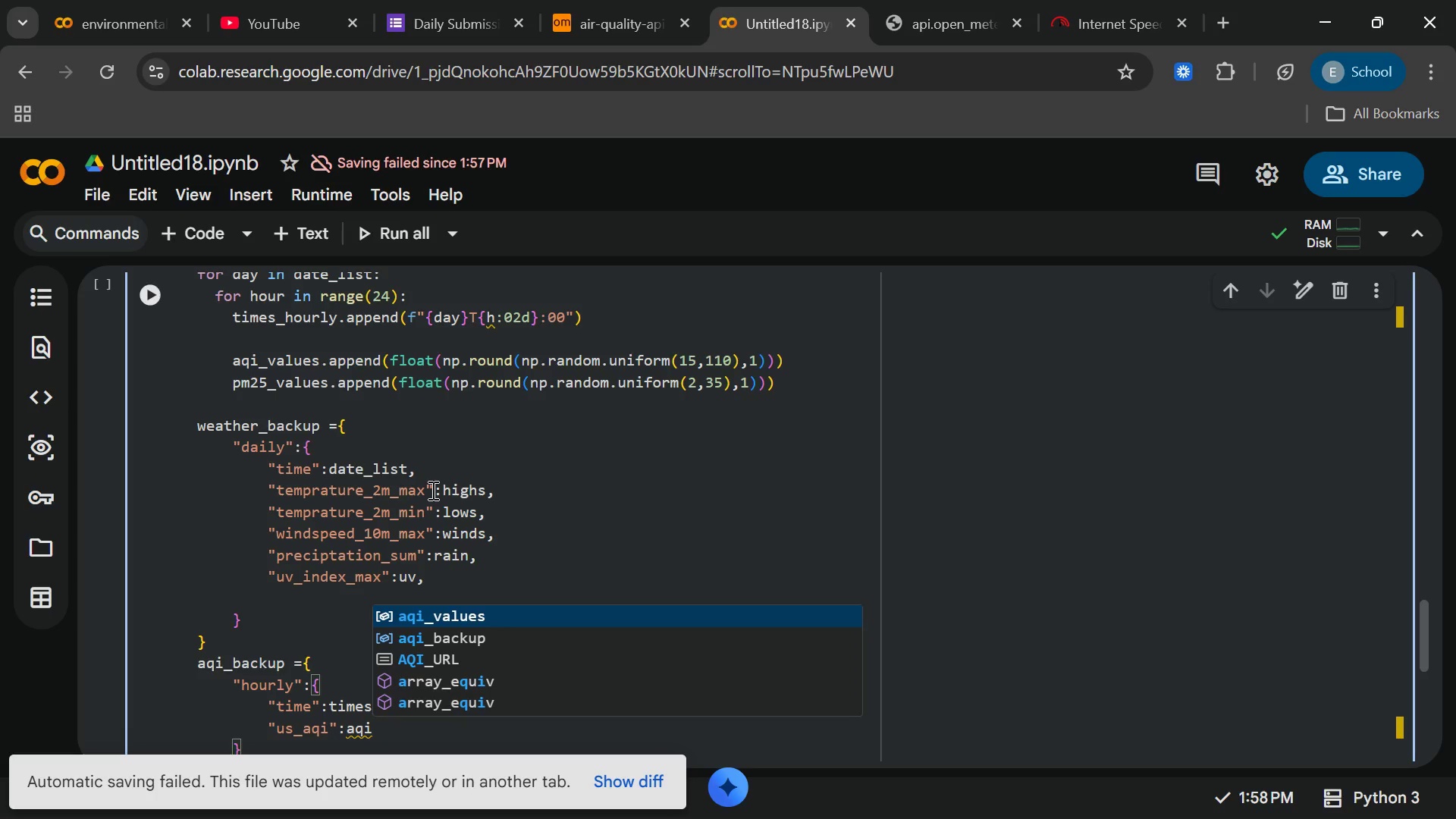 
hold_key(key=ShiftRight, duration=0.84)
 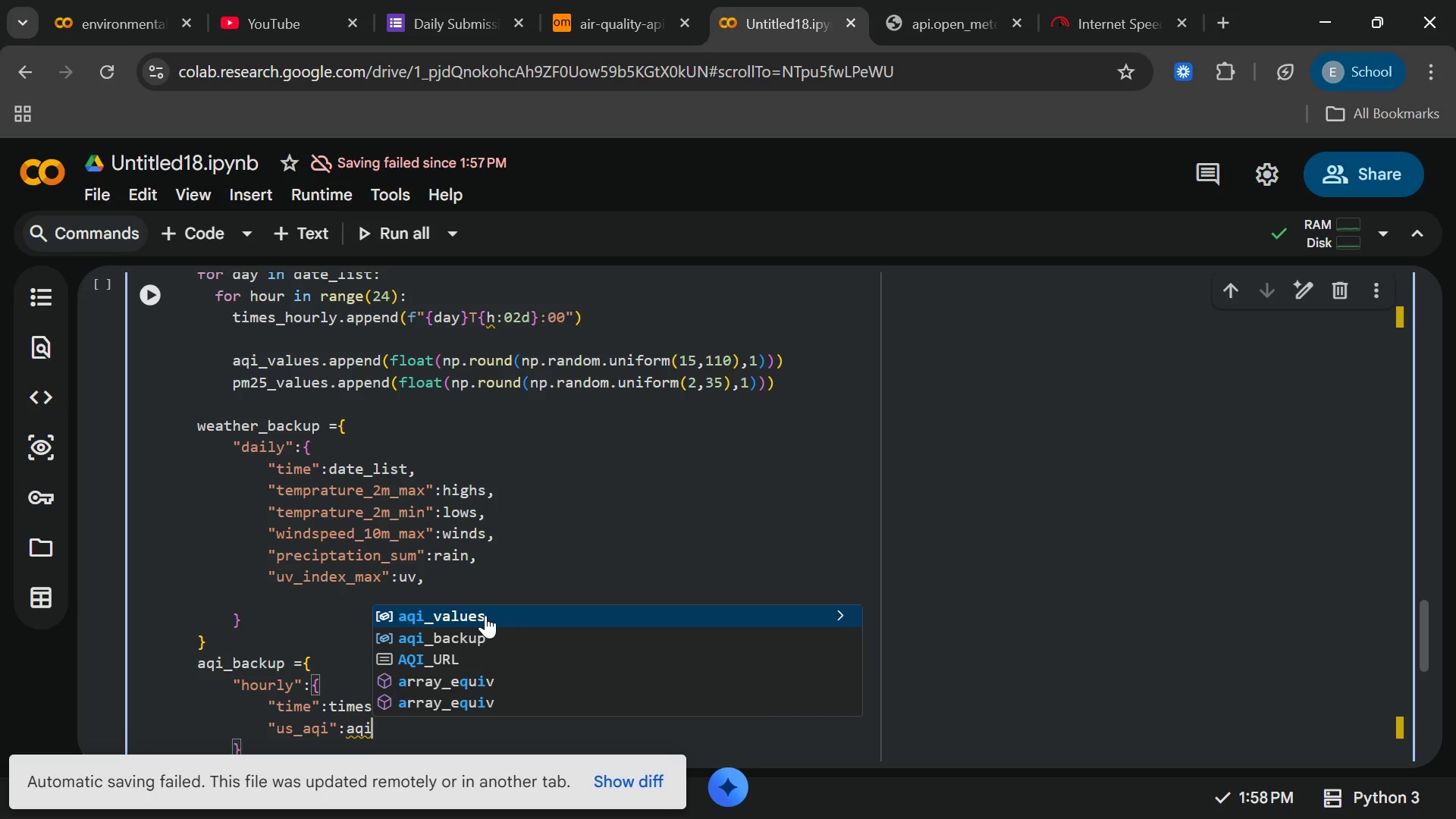 
left_click([485, 615])
 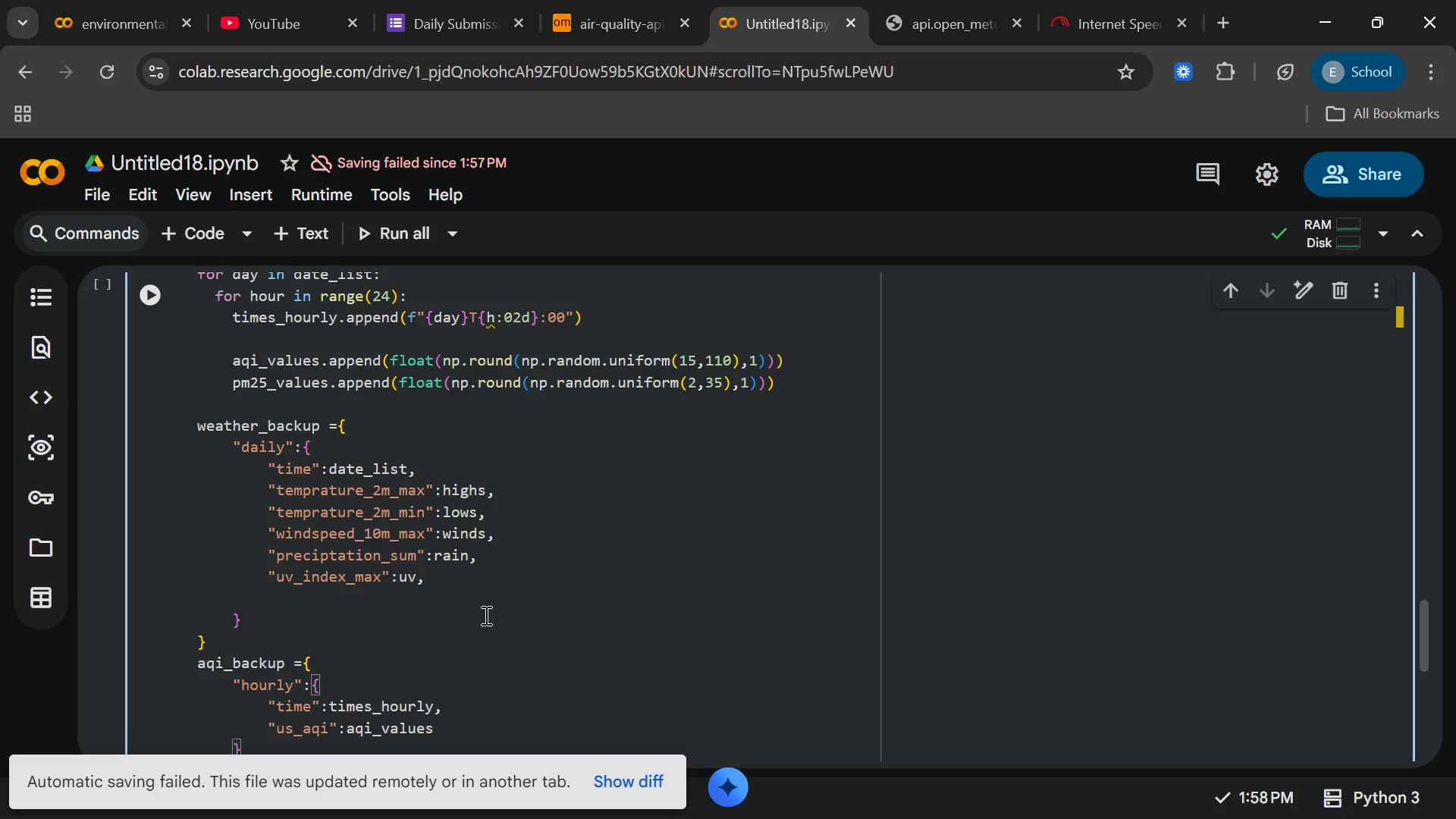 
key(Comma)
 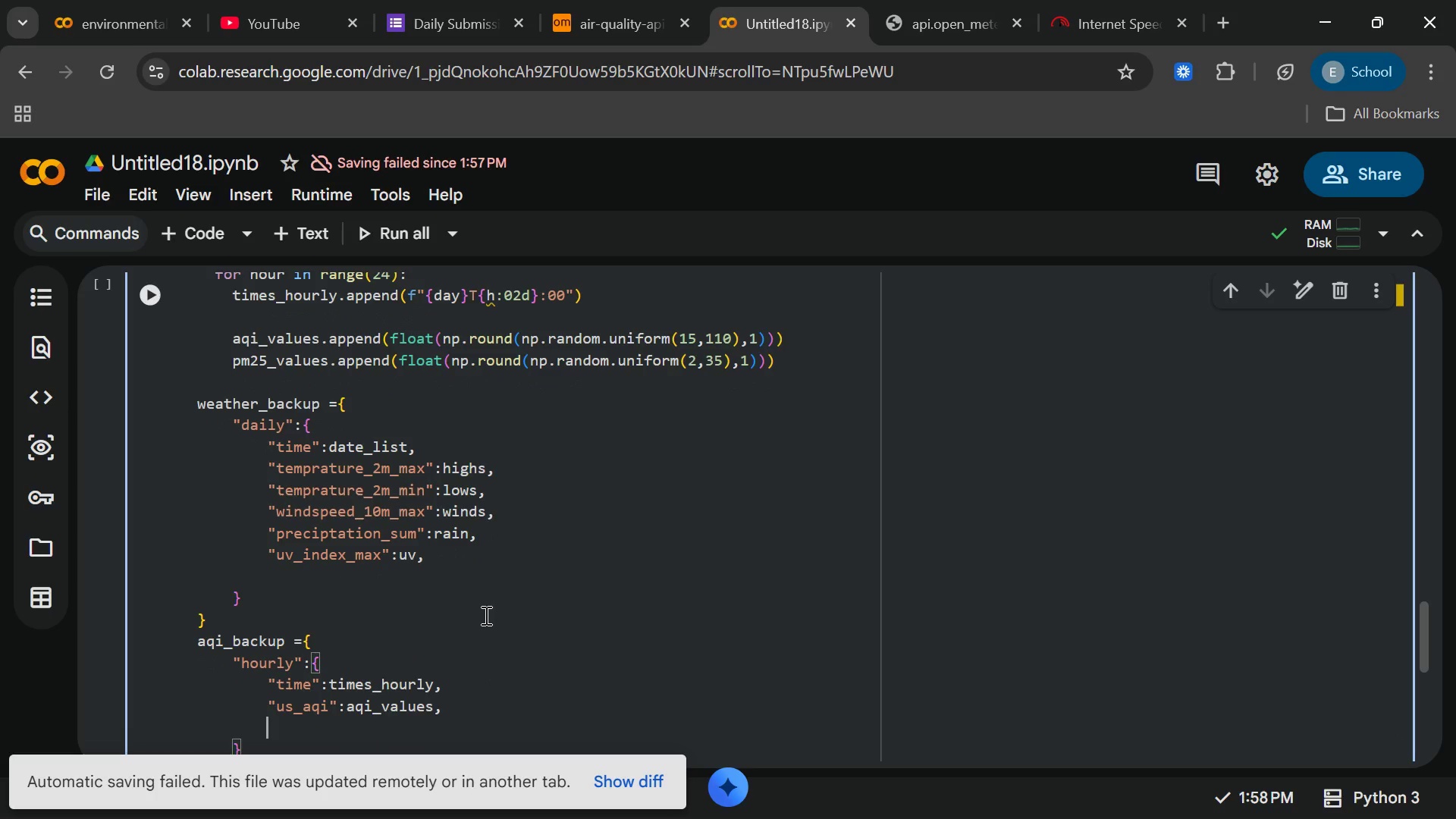 
key(Enter)
 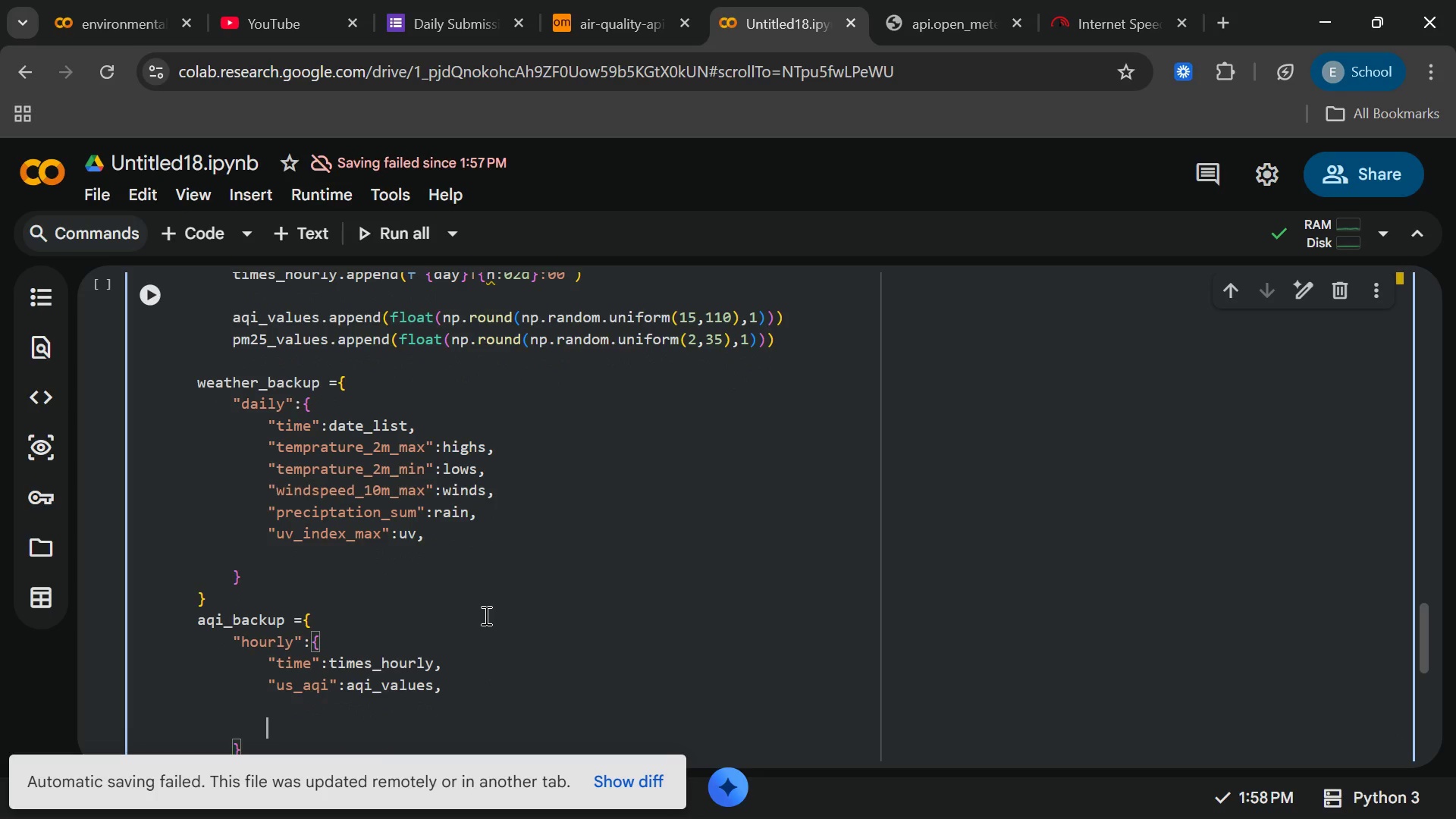 
key(Enter)
 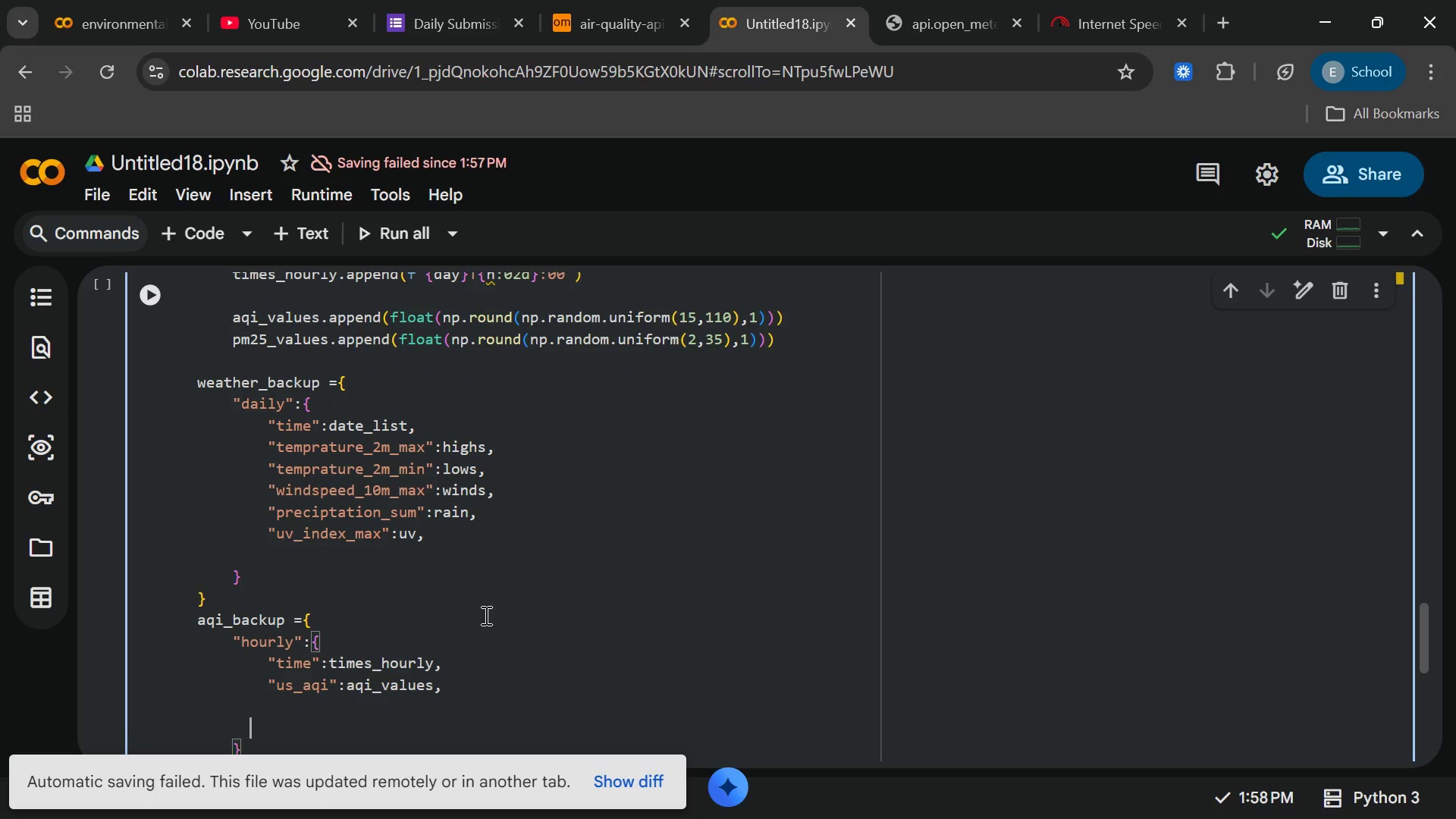 
key(Backspace)
 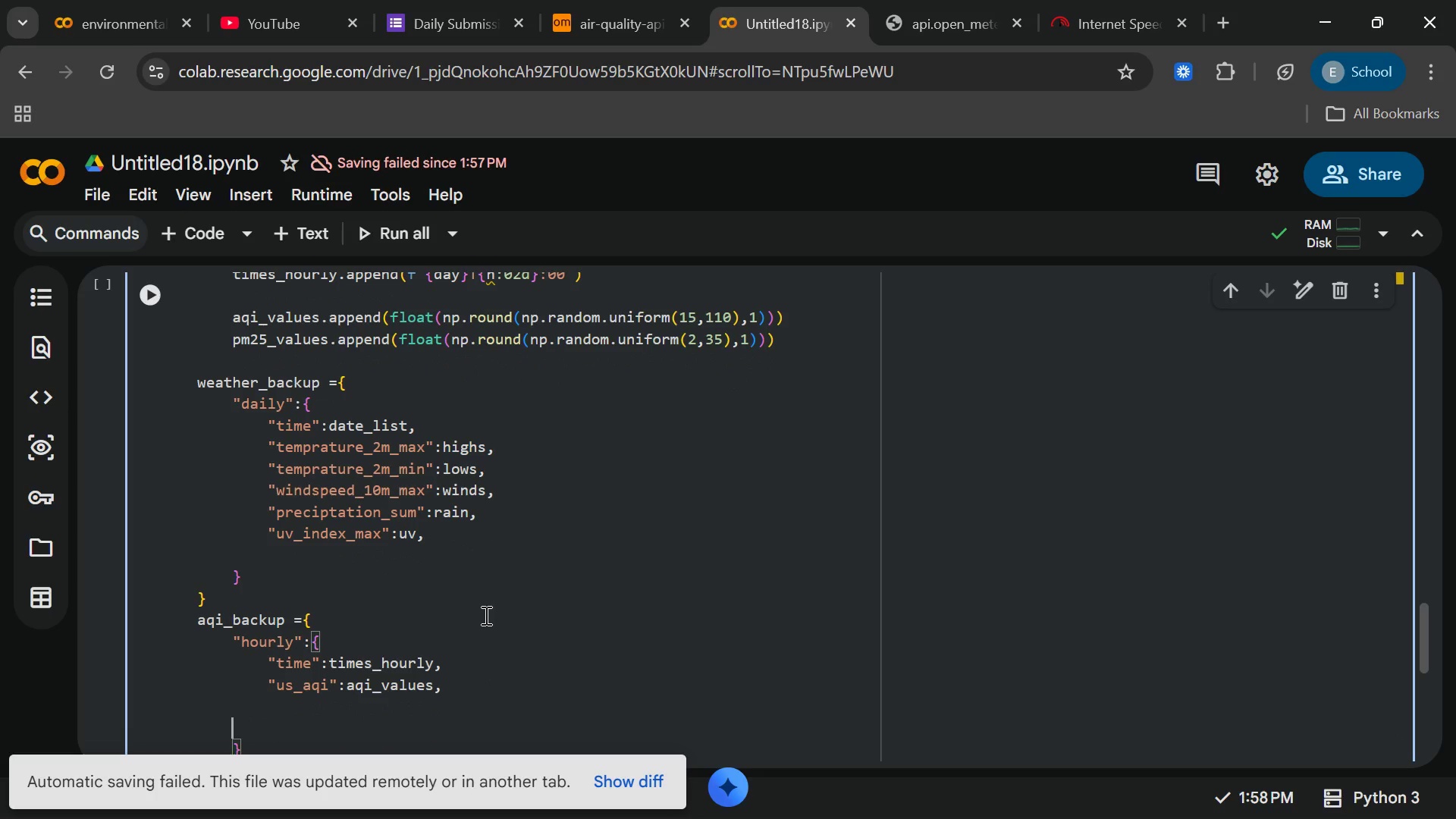 
key(Backspace)
 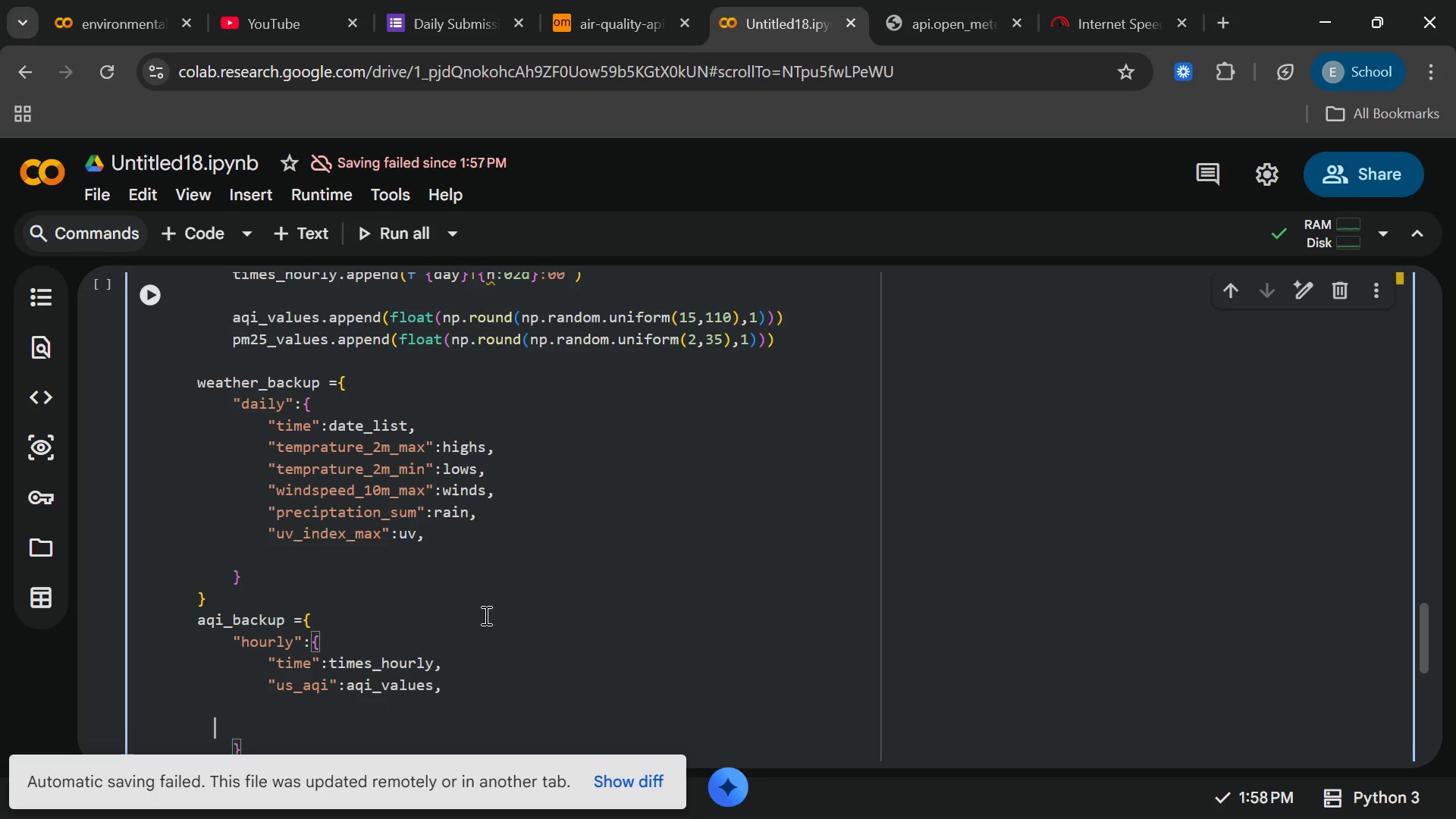 
key(Backspace)
 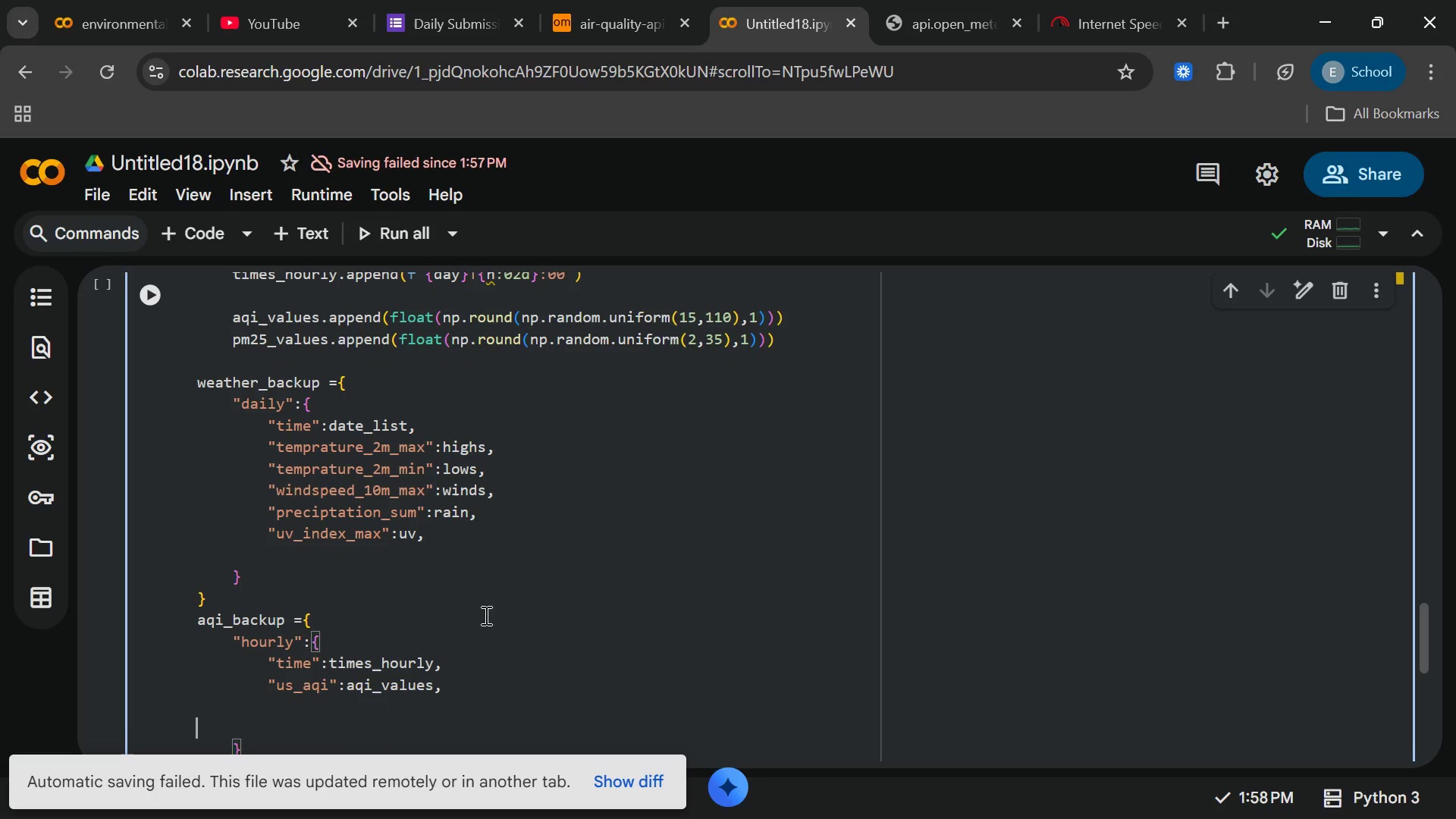 
key(Backspace)
 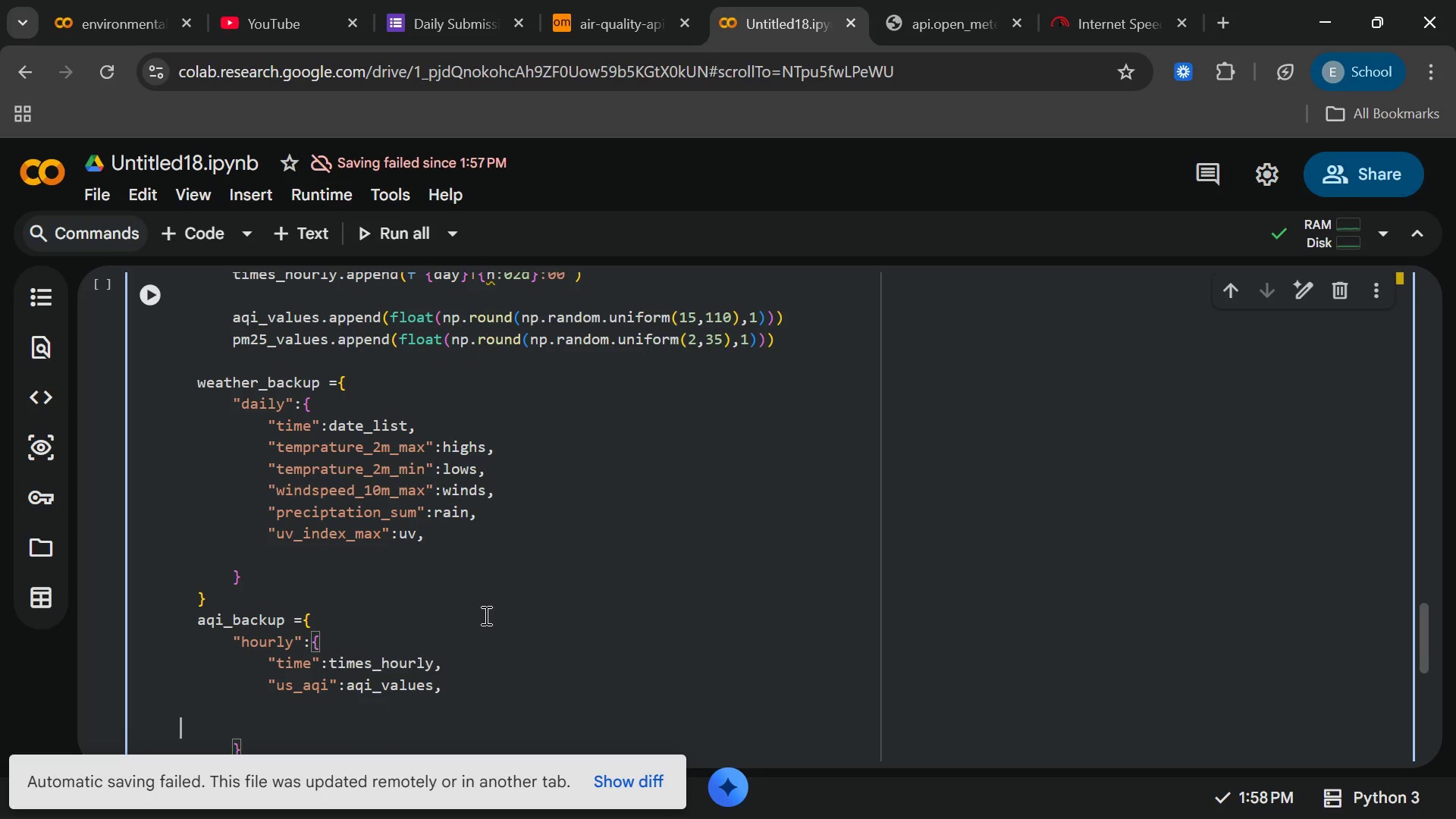 
key(Backspace)
 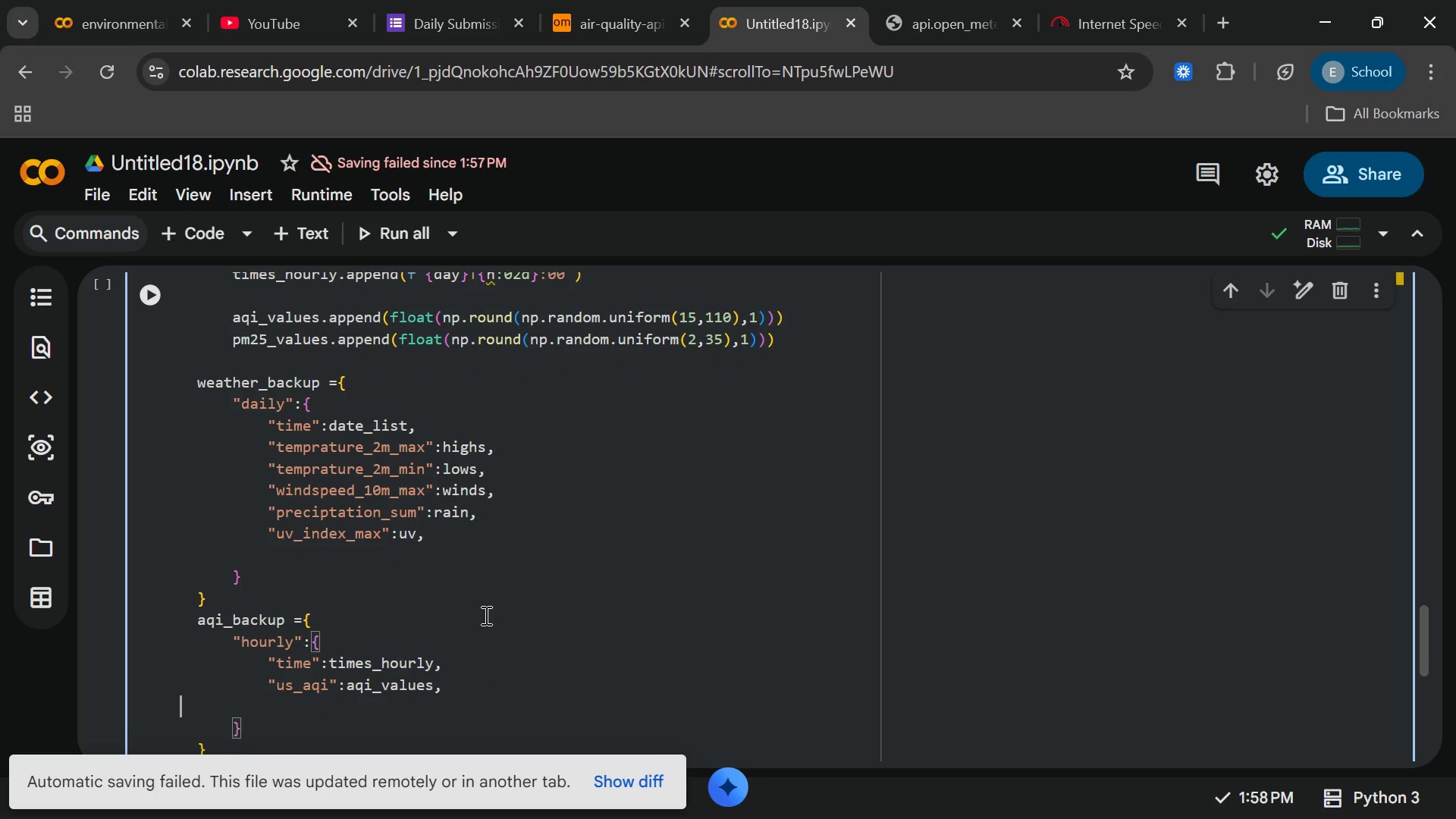 
key(Backspace)
 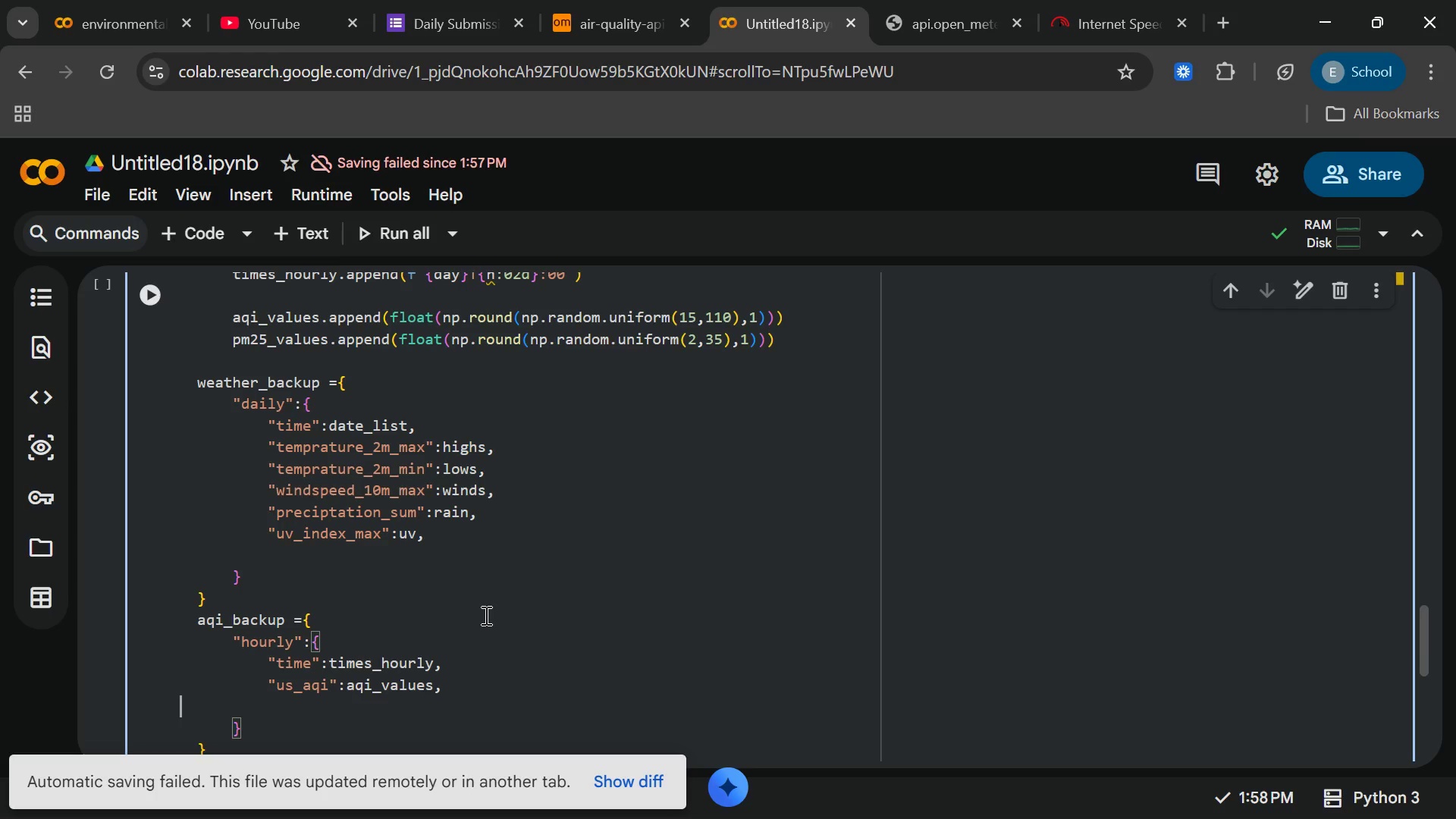 
key(Backspace)
 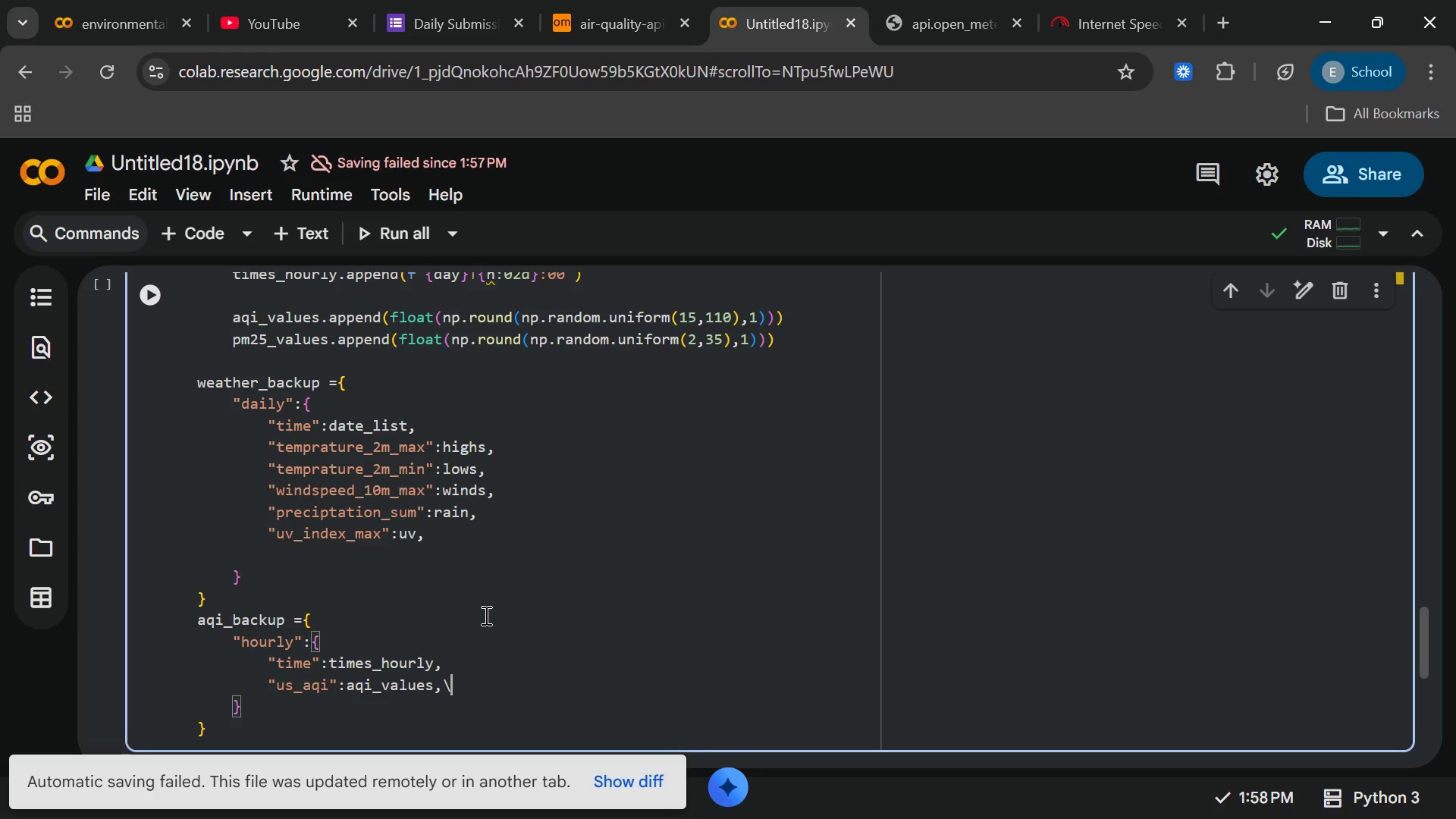 
key(Backslash)
 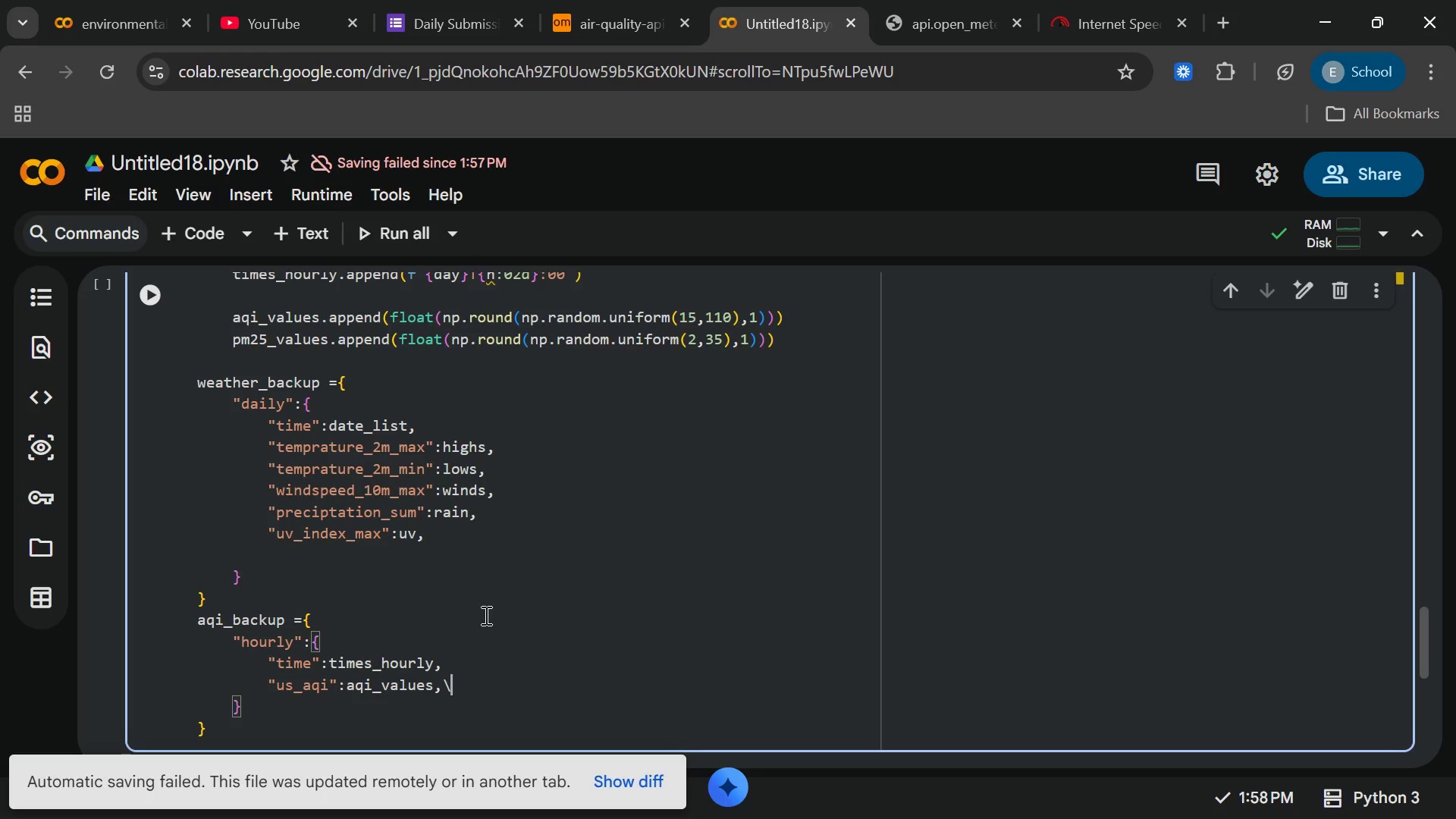 
key(Backspace)
 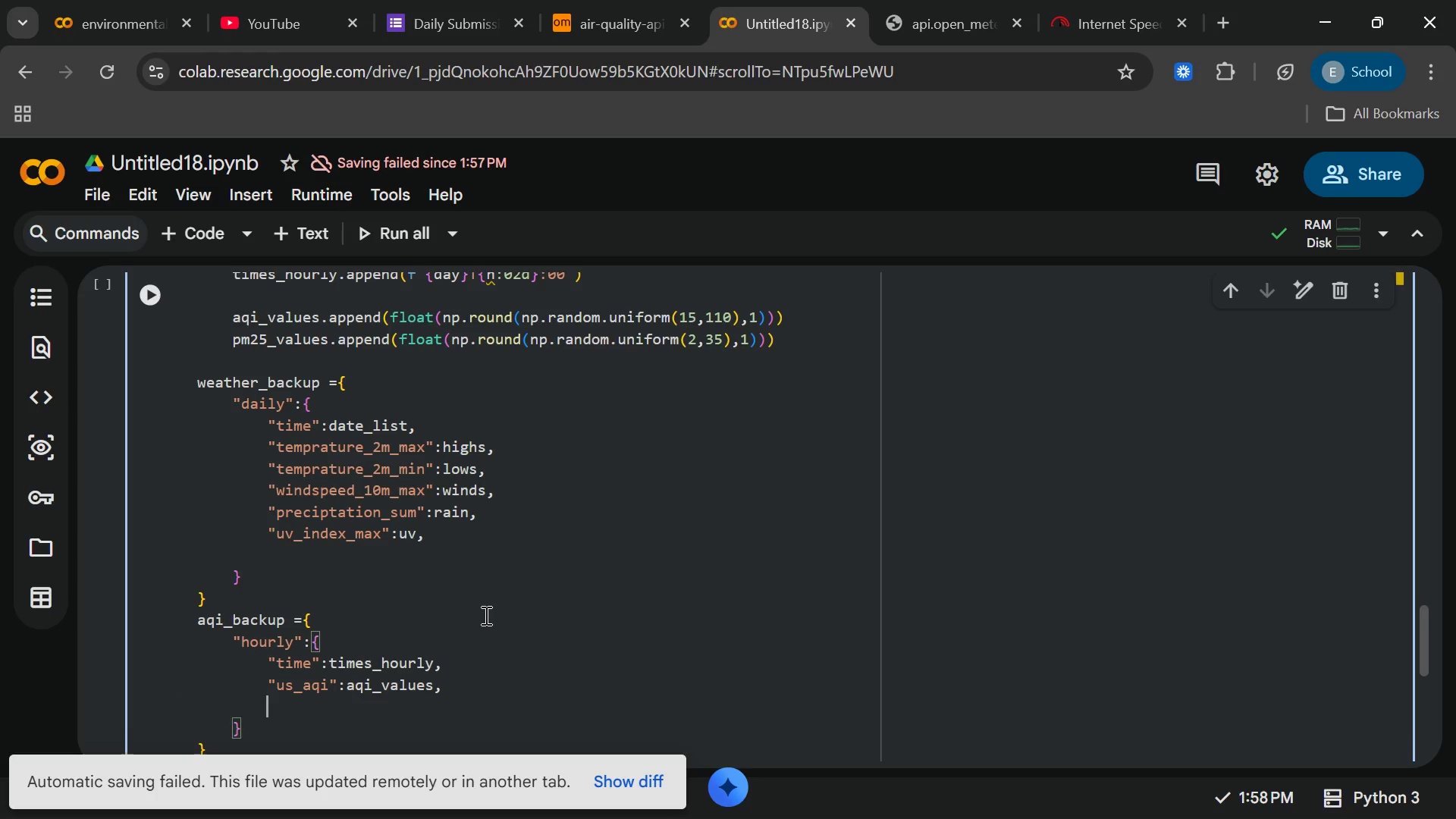 
key(Enter)
 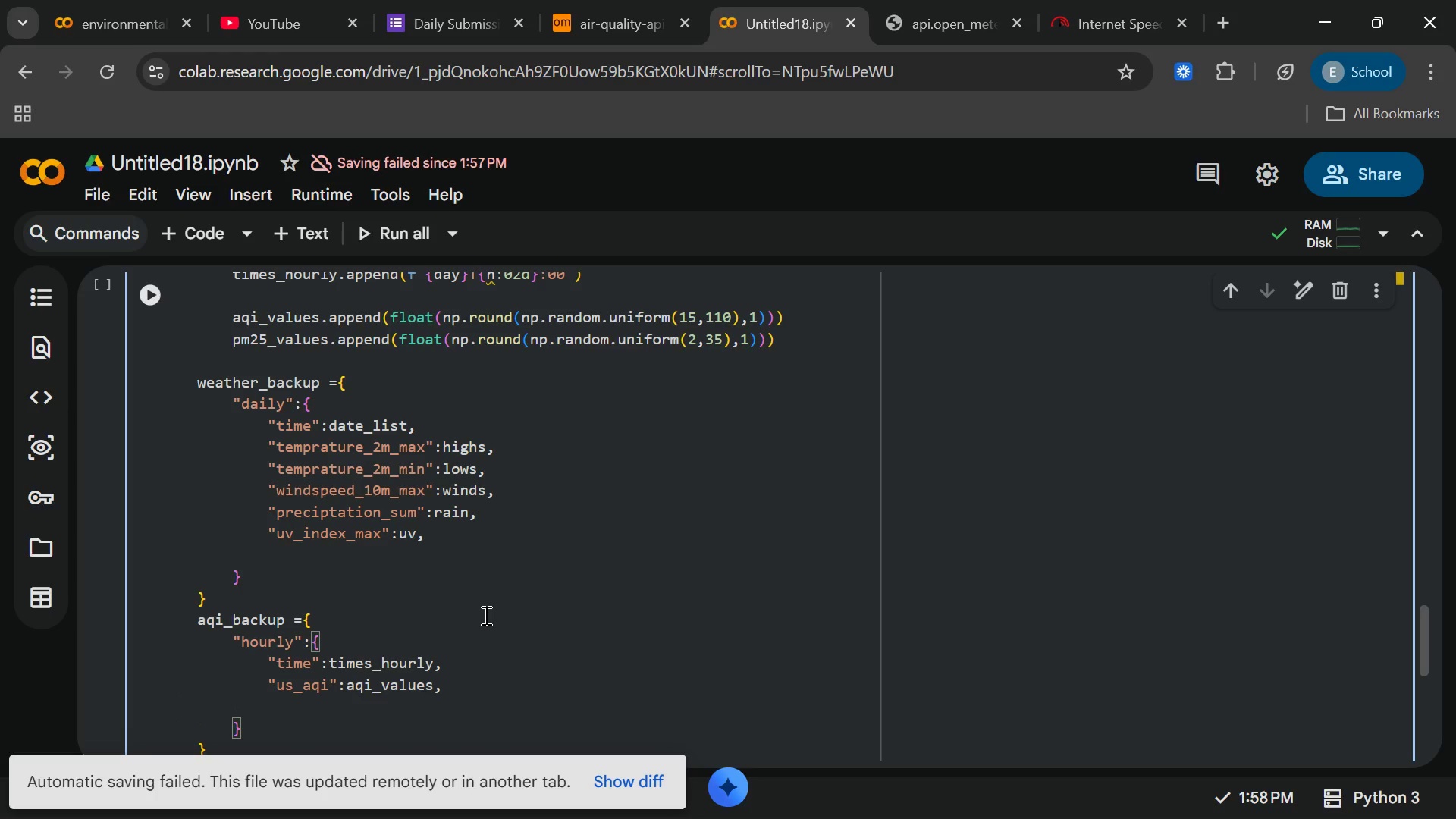 
type("pm2_6)
key(Backspace)
type(5)
 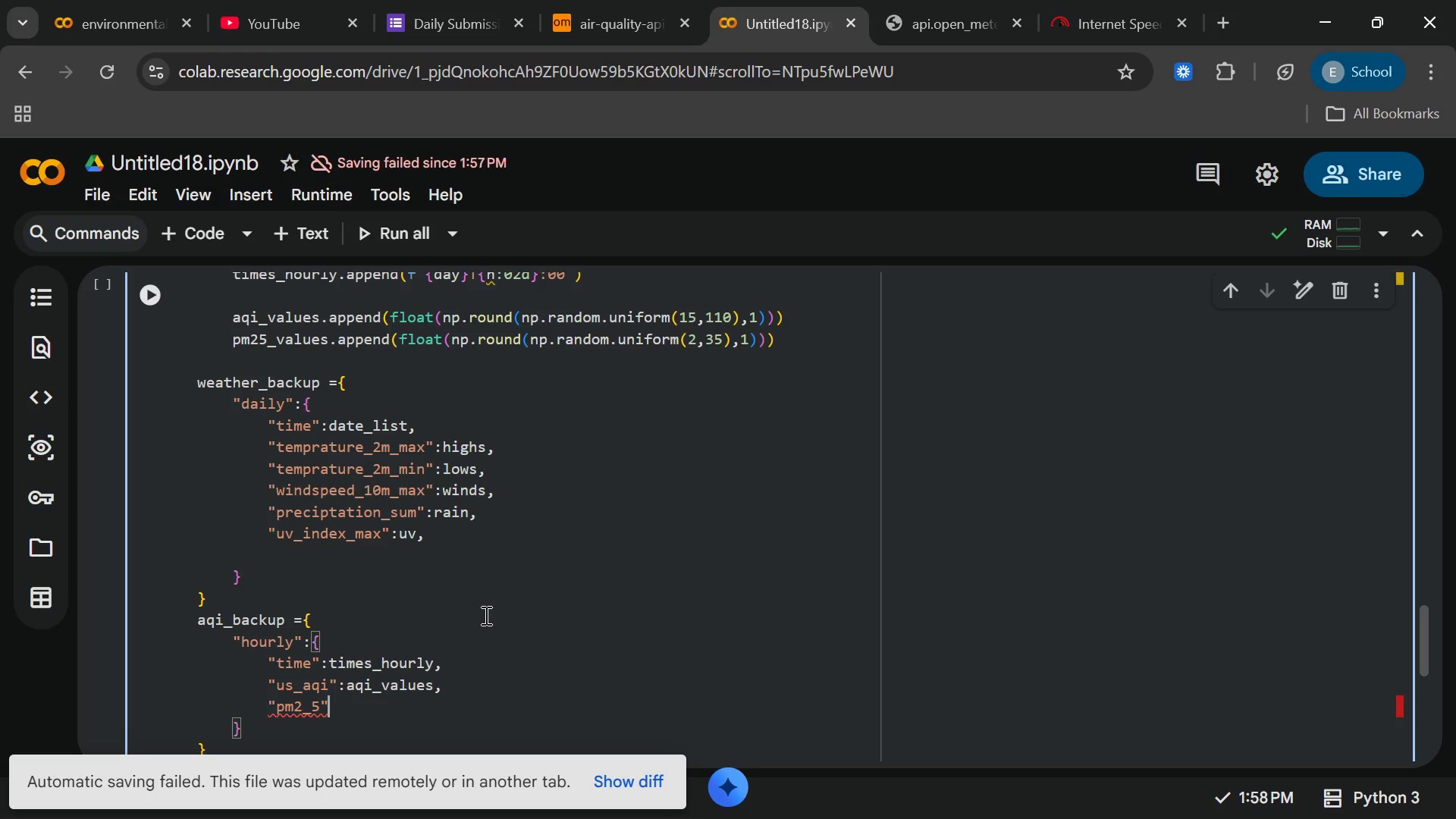 
 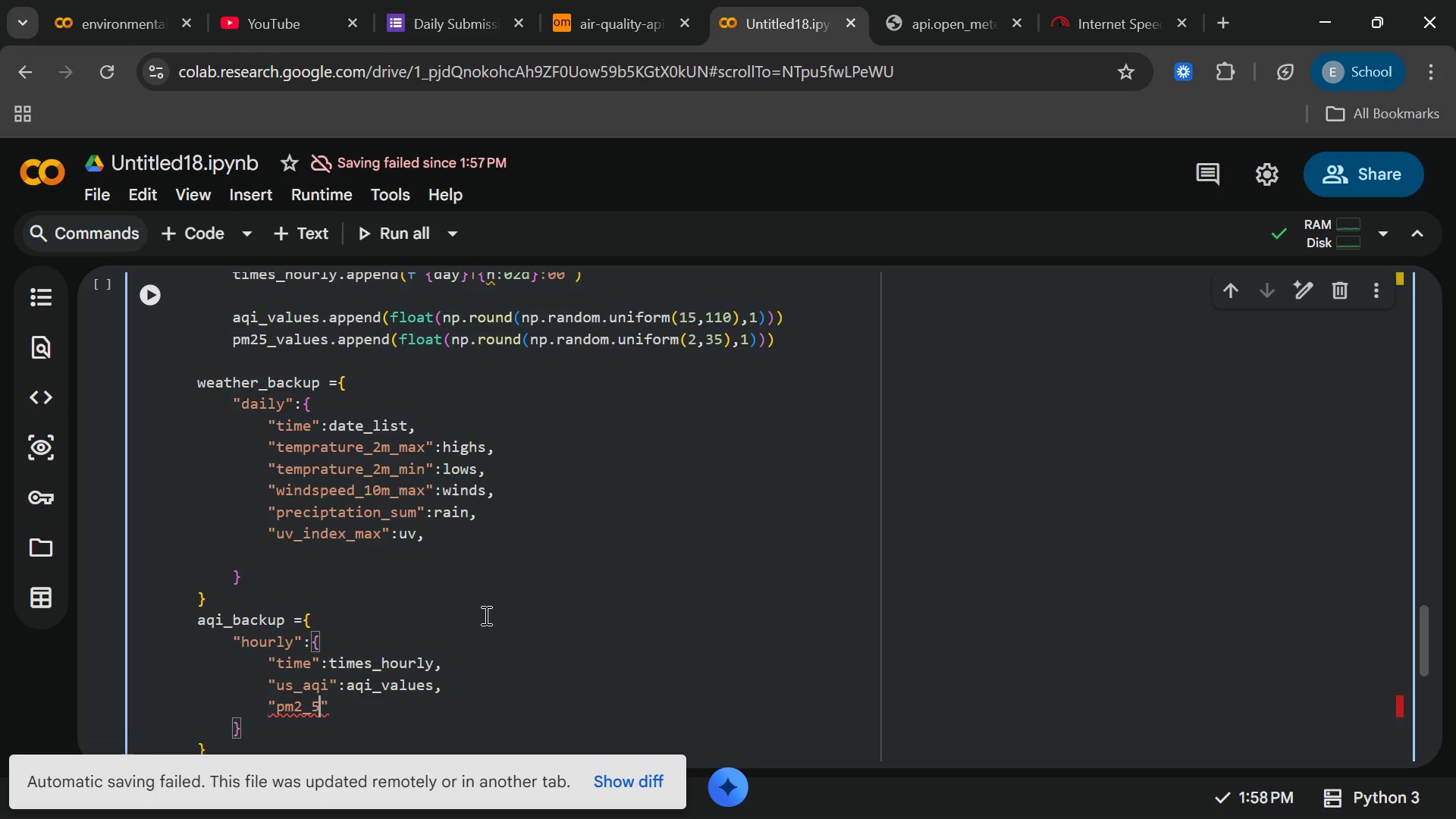 
key(ArrowRight)
 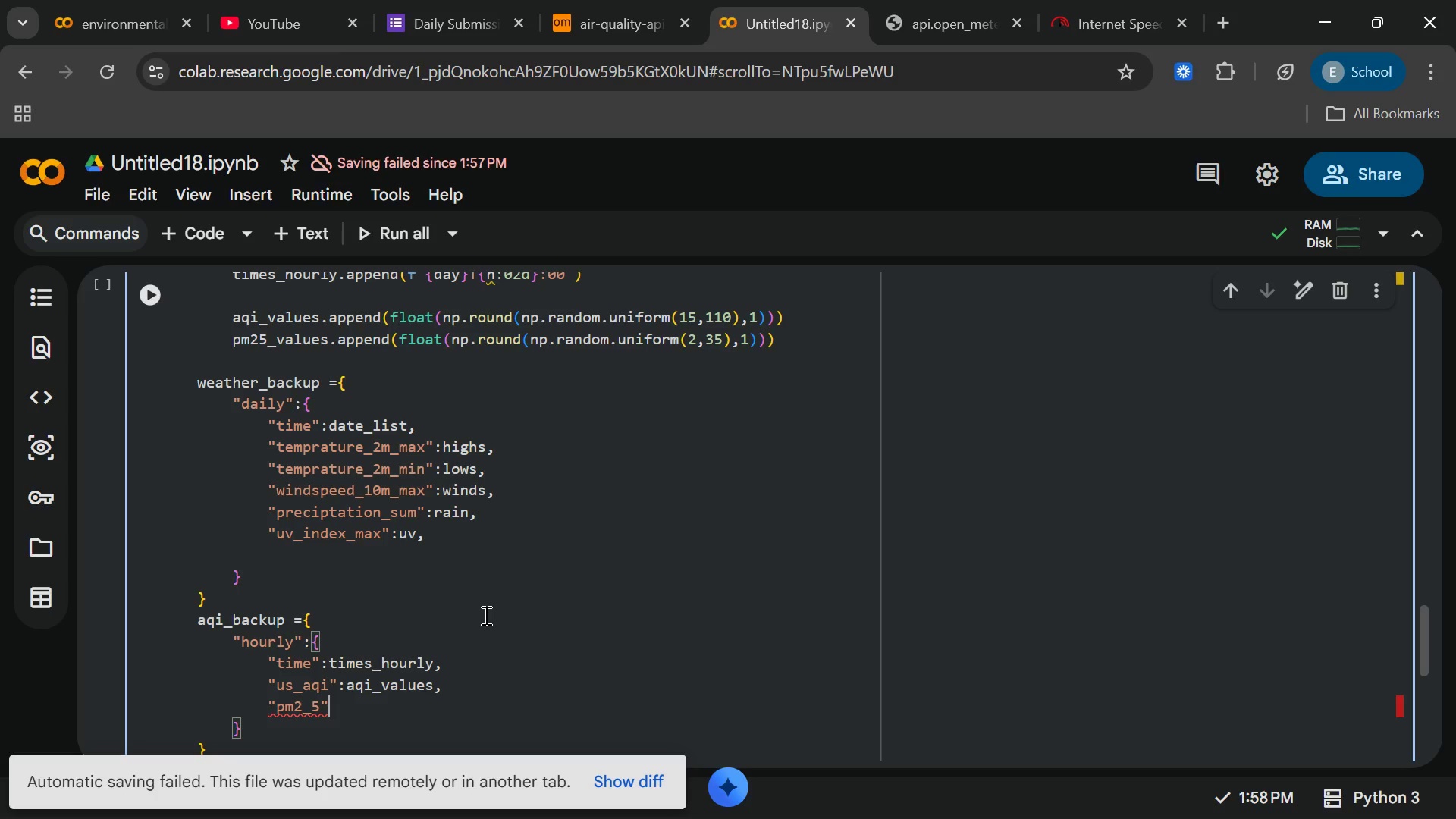 
key(Shift+Semicolon)
 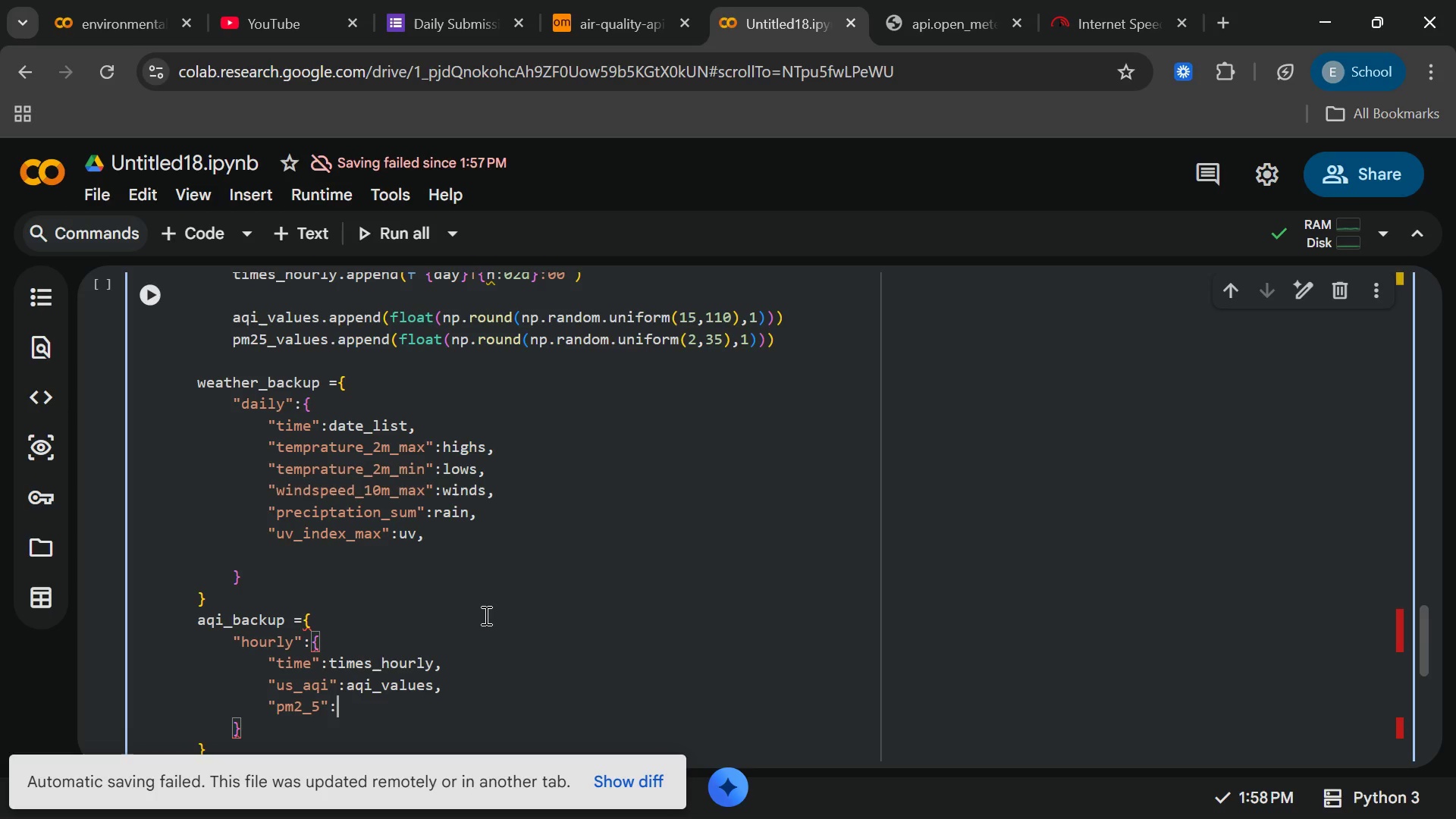 
type(pm25_)
 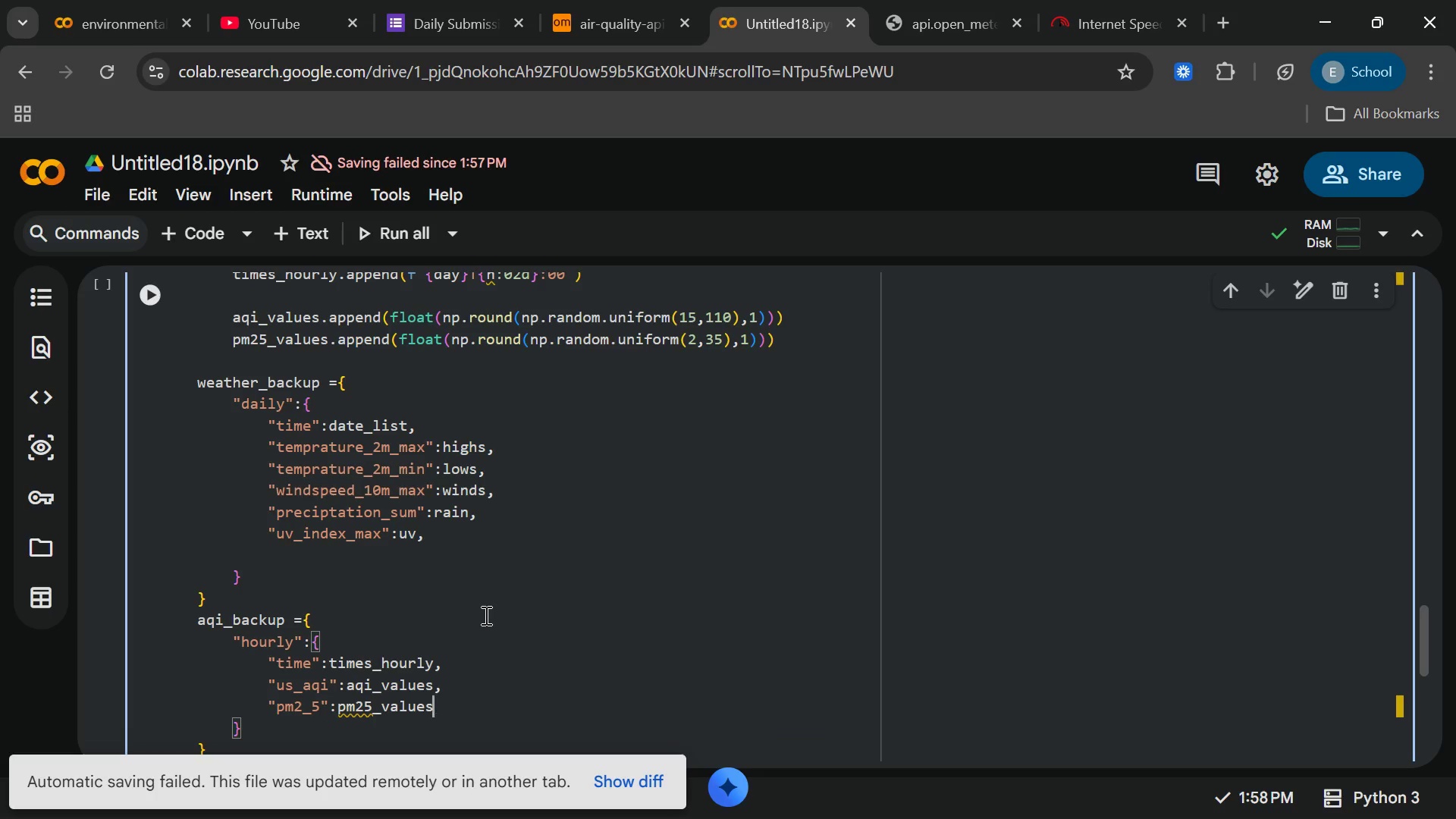 
key(Enter)
 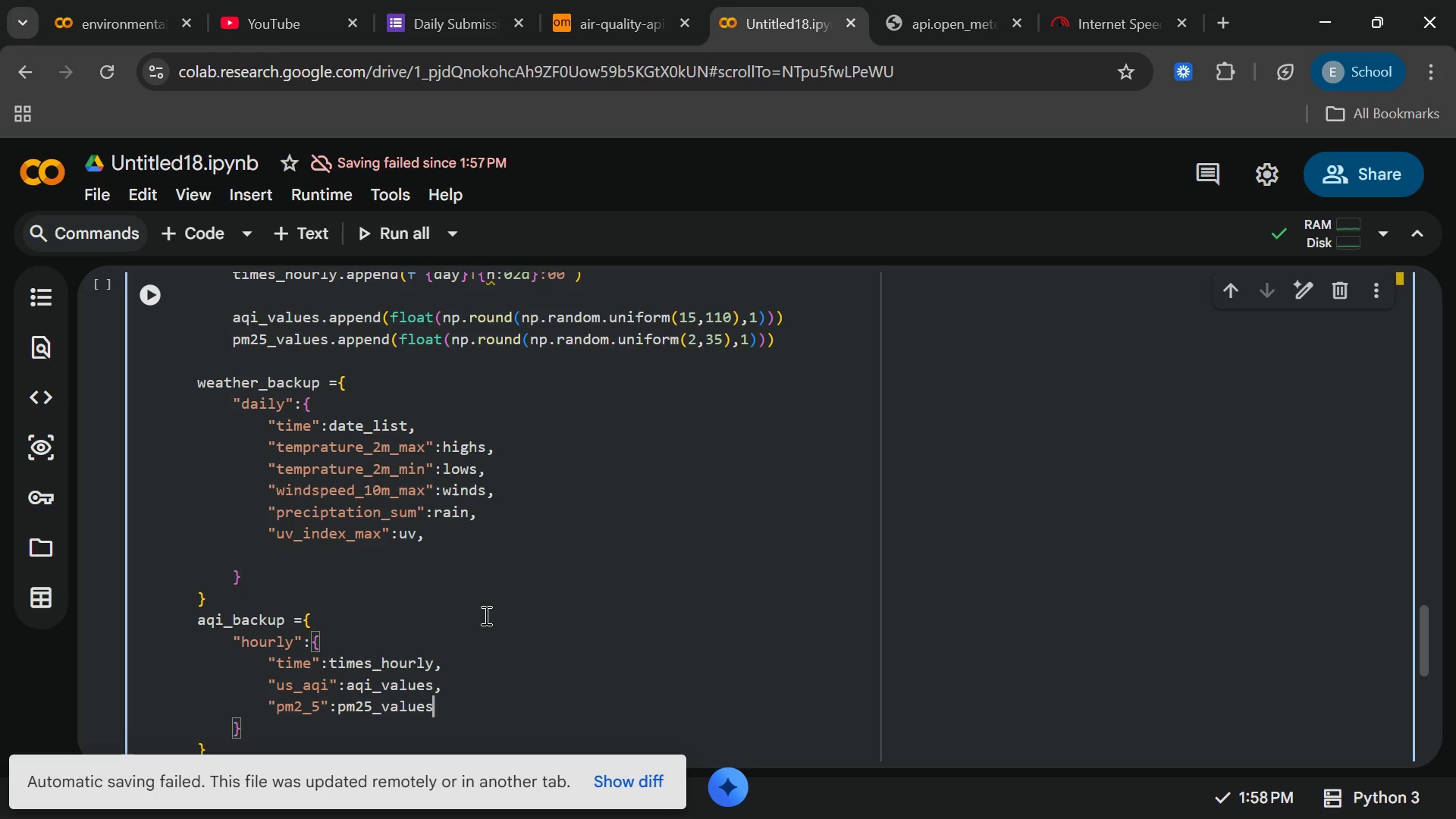 
key(Comma)
 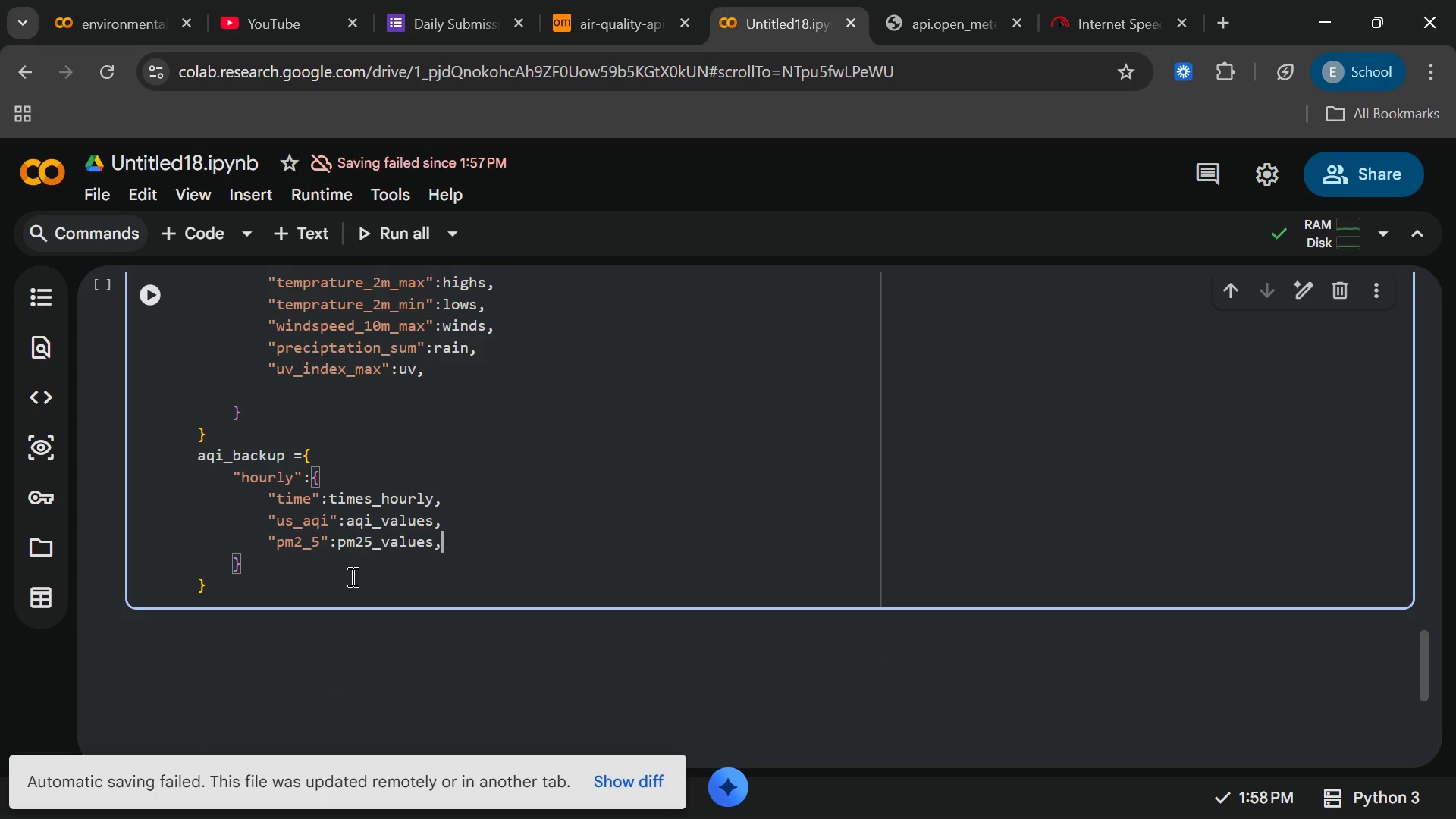 
left_click([350, 579])
 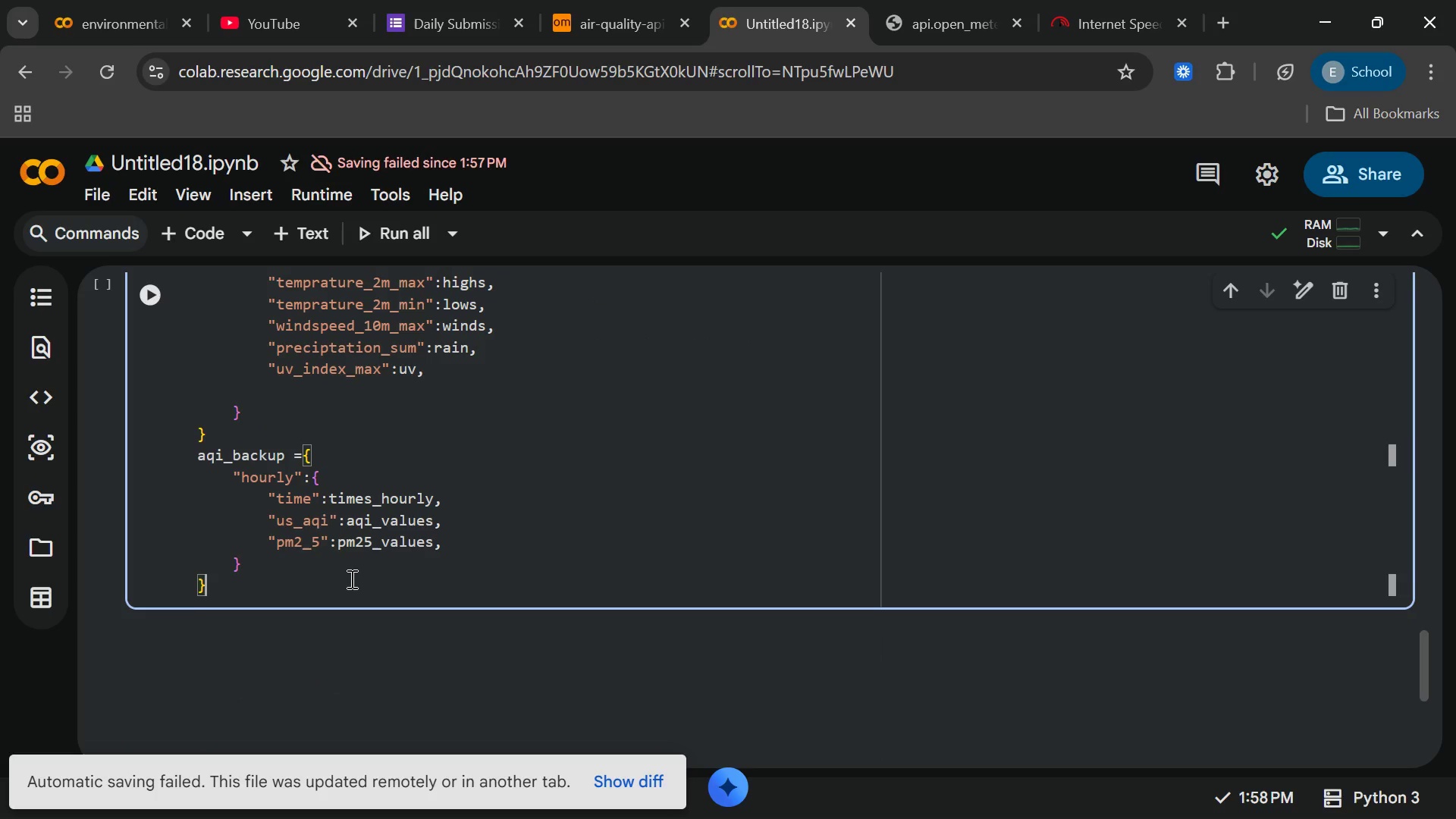 
key(Enter)
 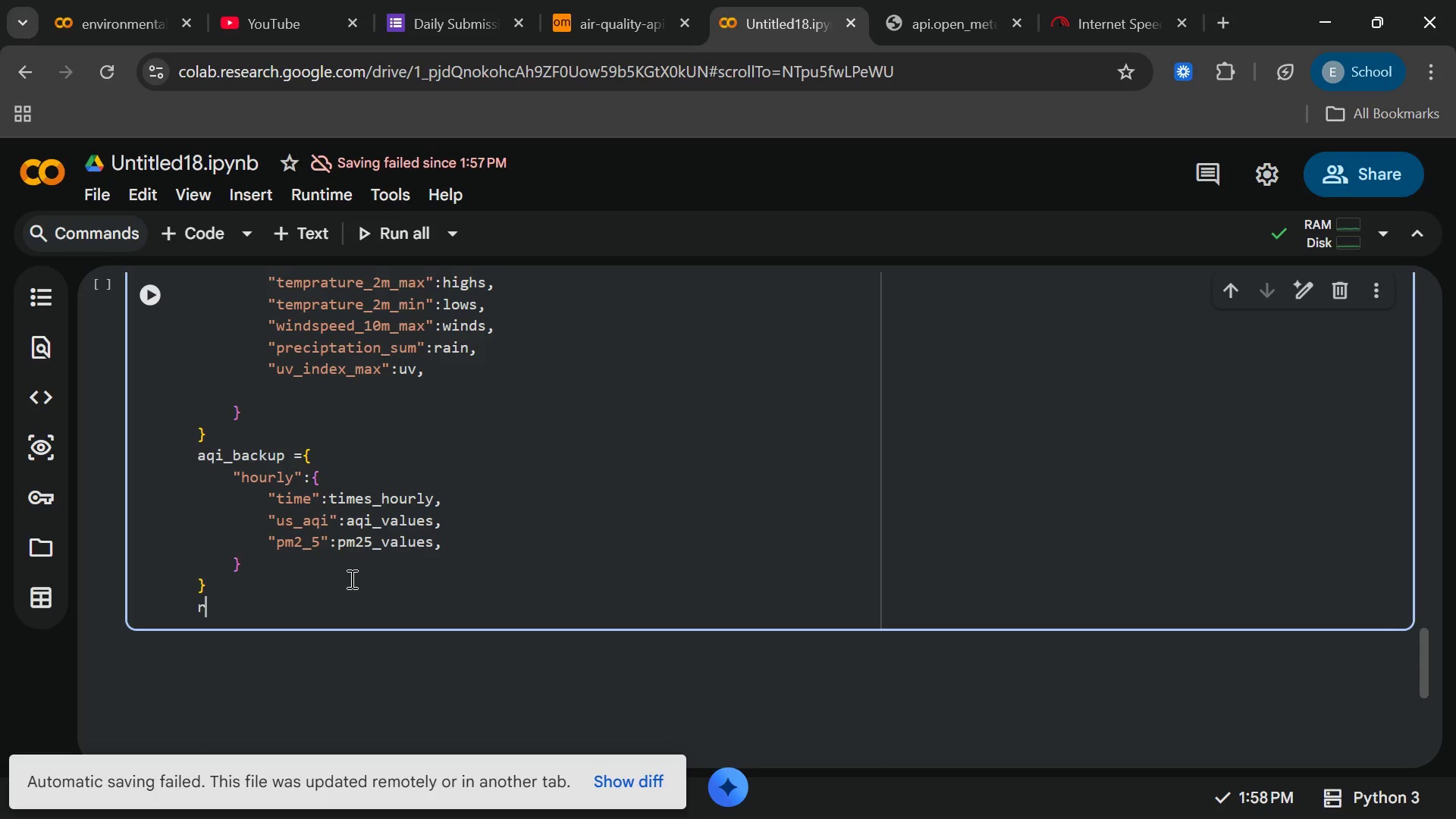 
type(return)
 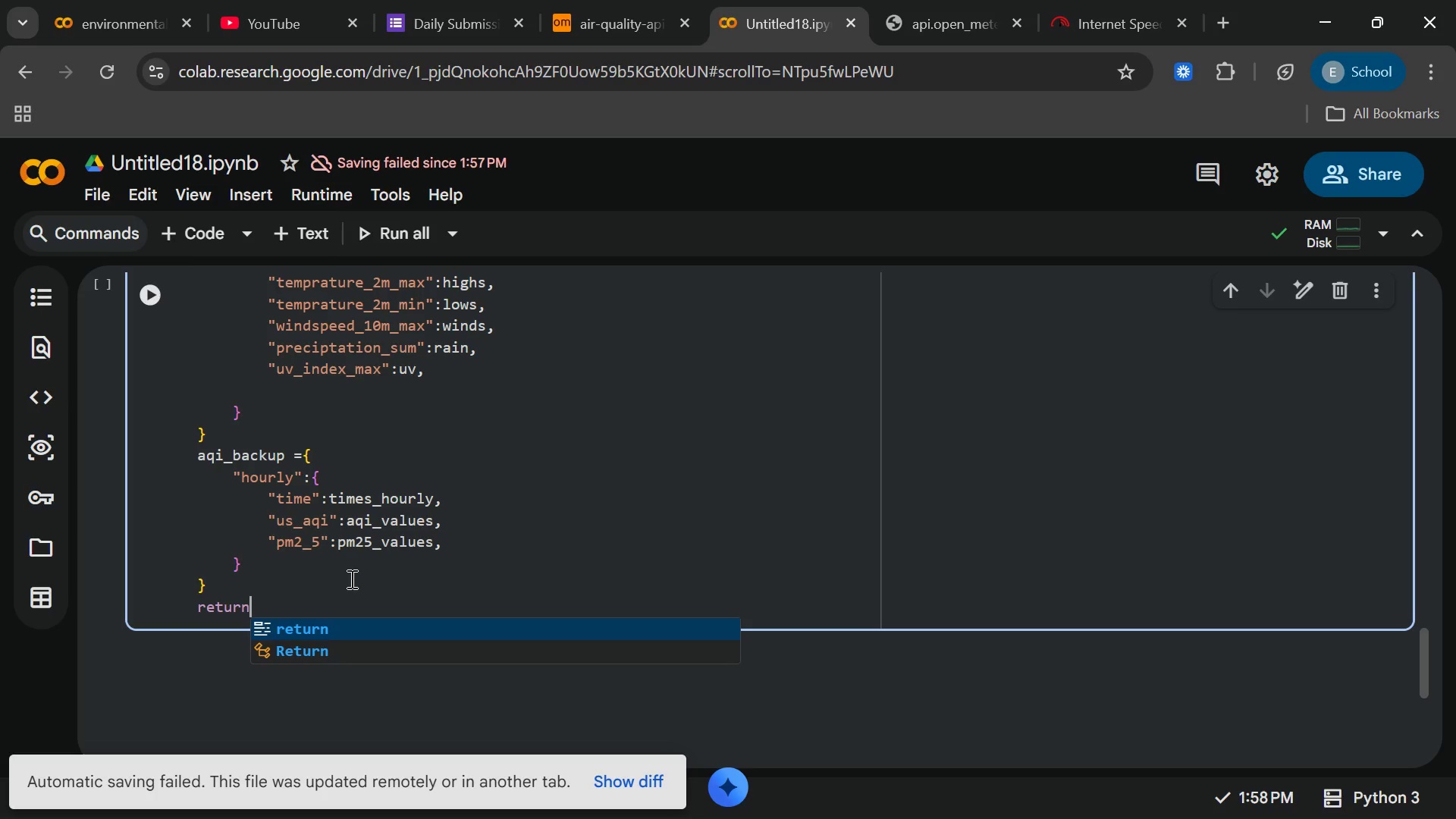 
wait(5.67)
 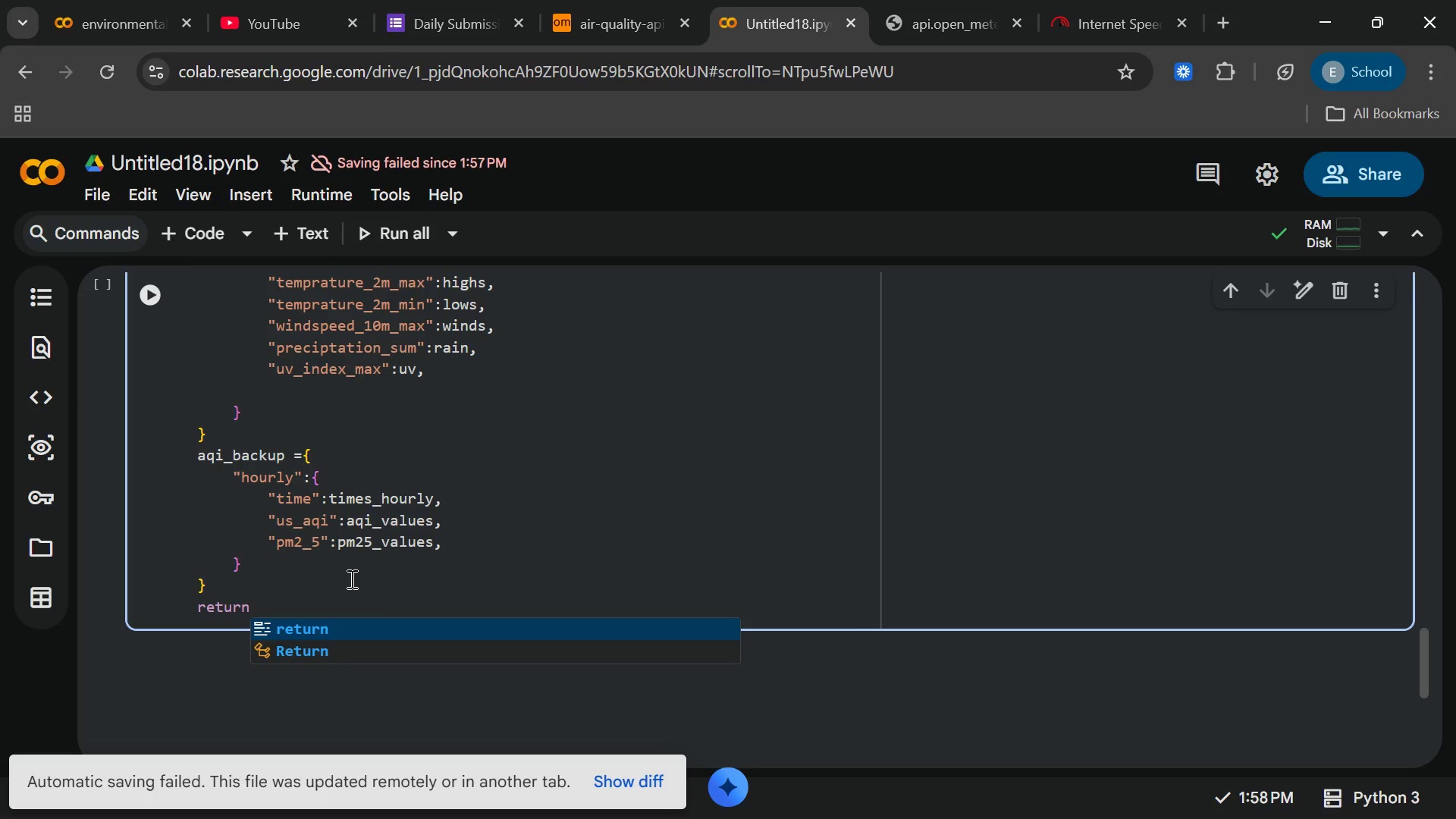 
type( weatheer)
 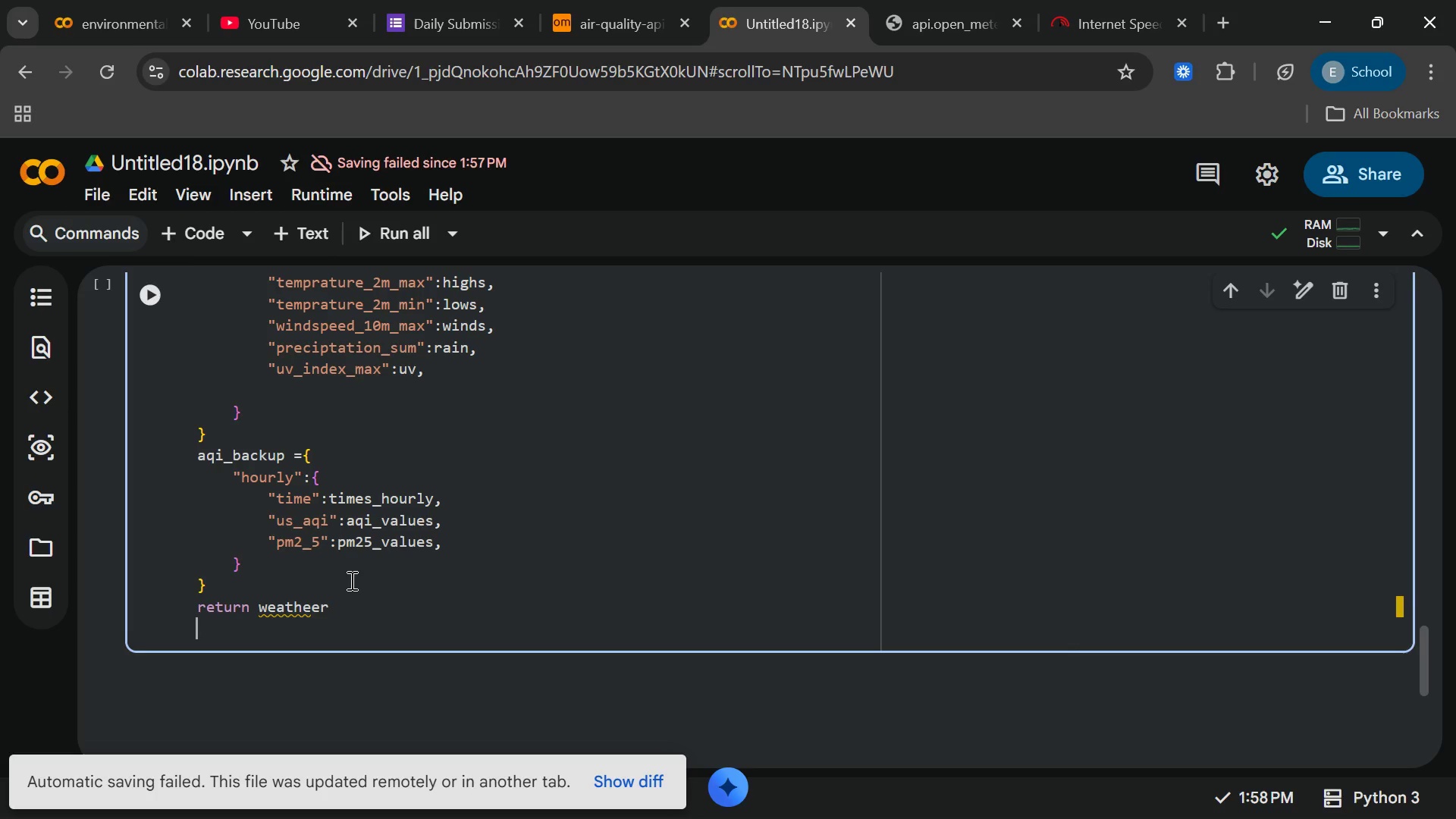 
key(Enter)
 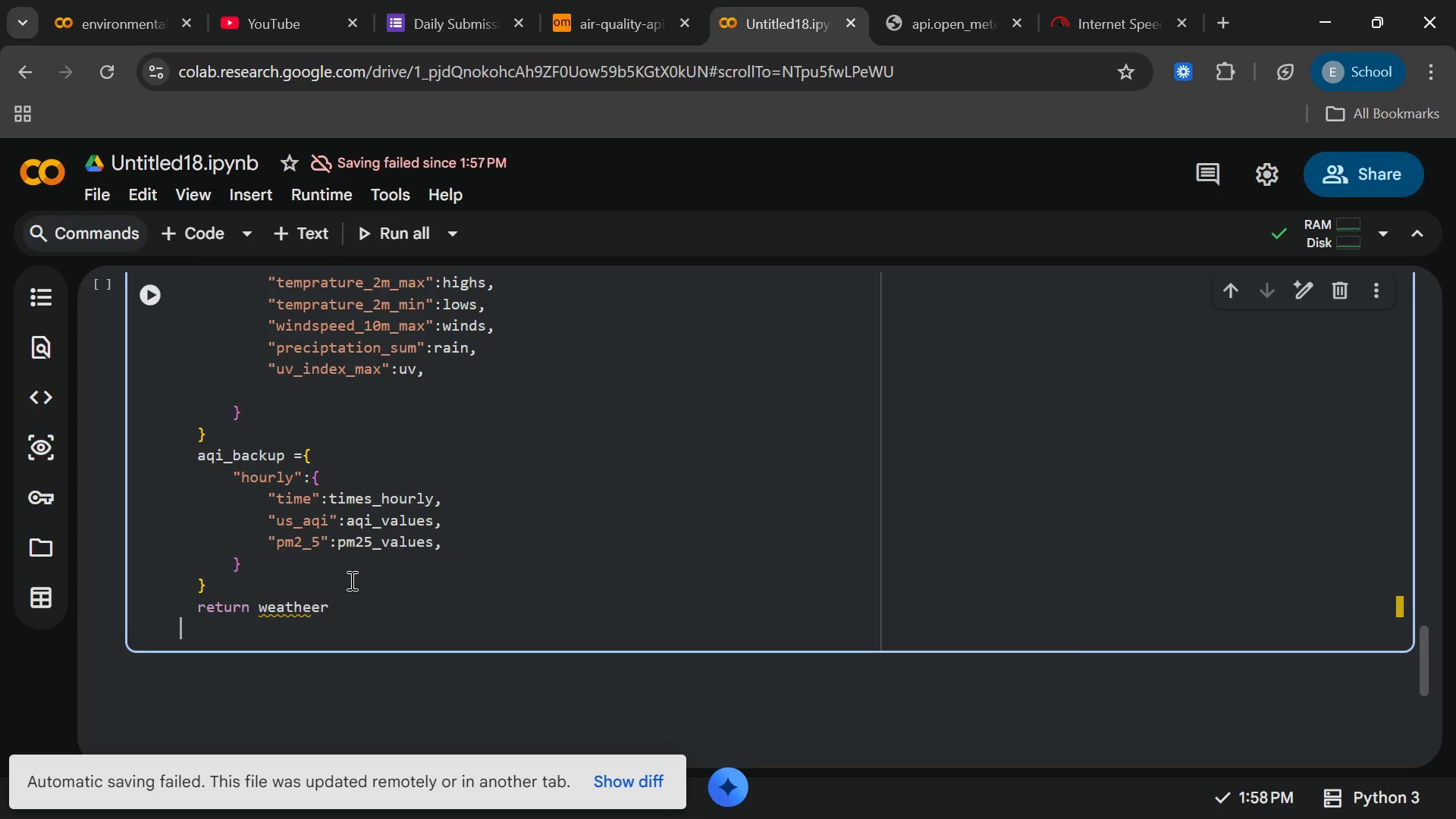 
key(Backspace)
 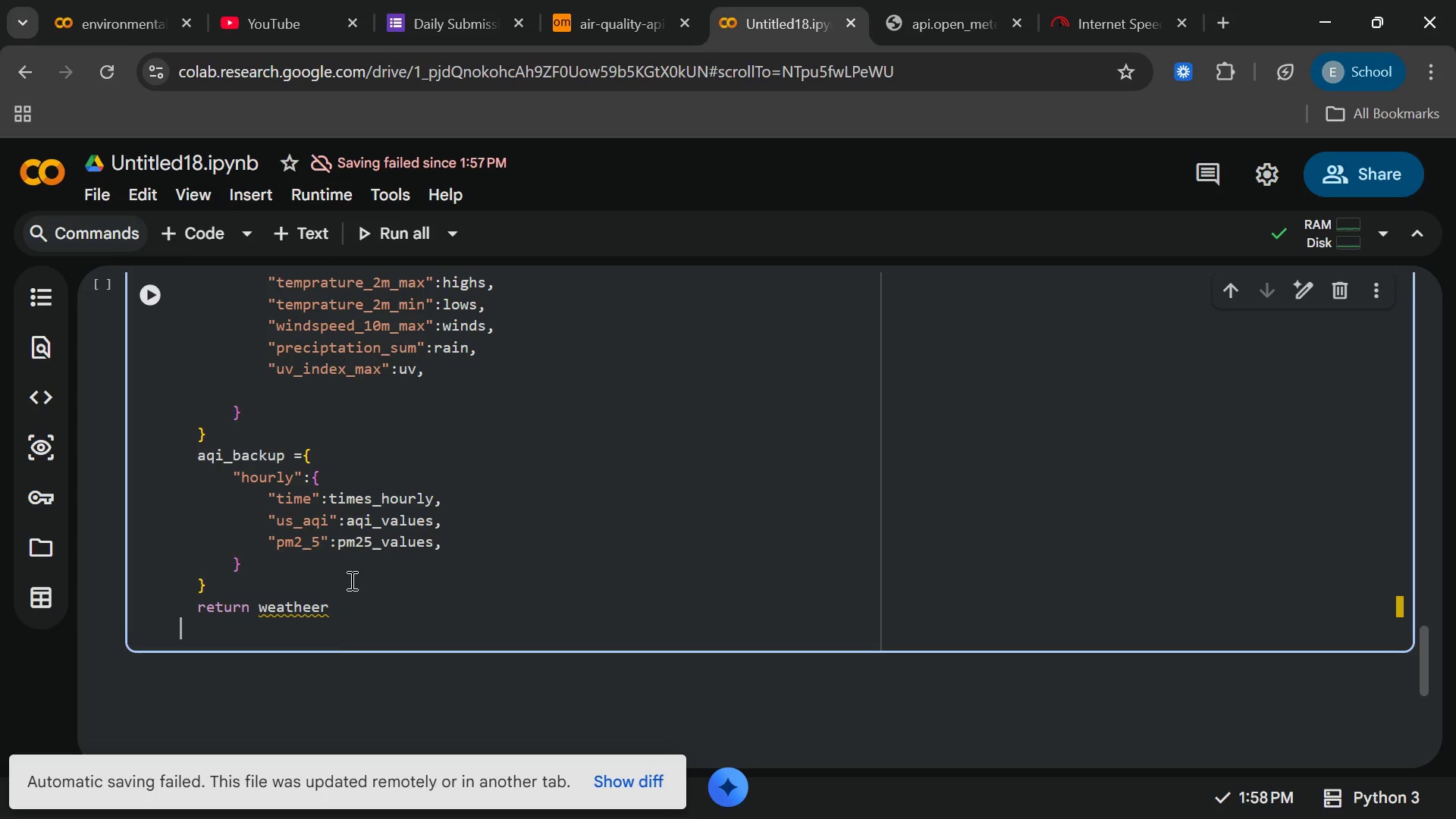 
key(Backspace)
 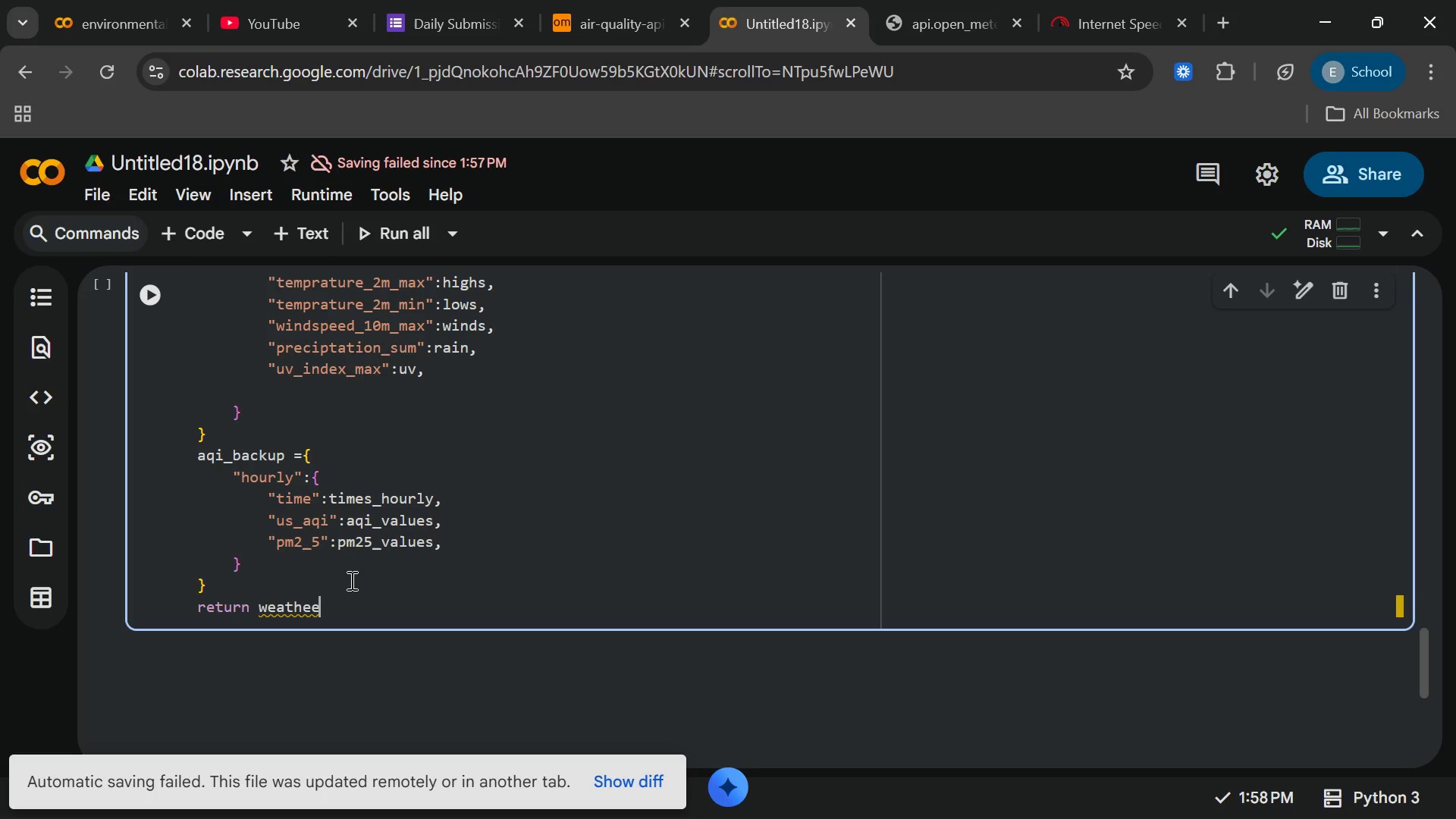 
key(Backspace)
 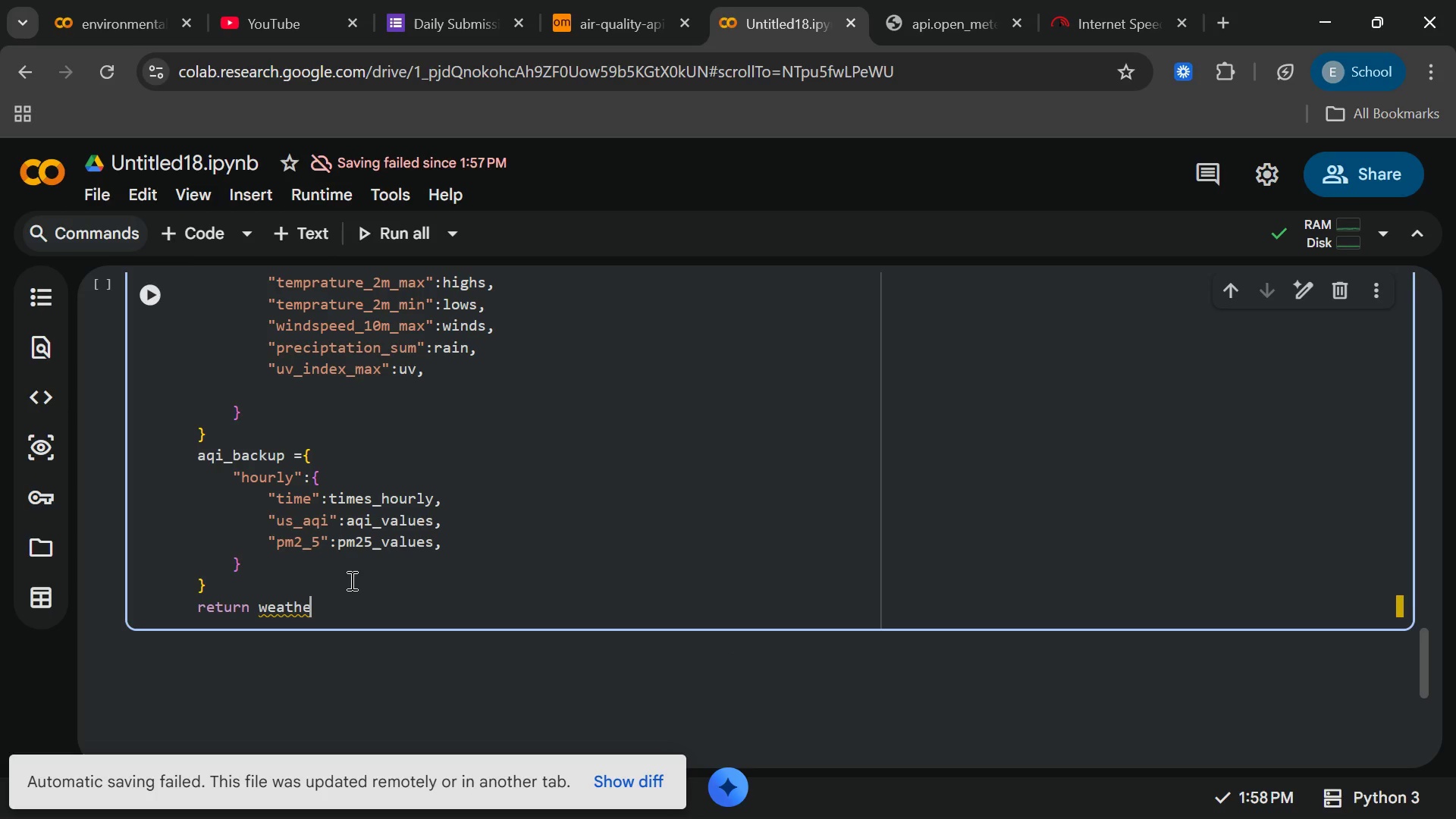 
key(Backspace)
 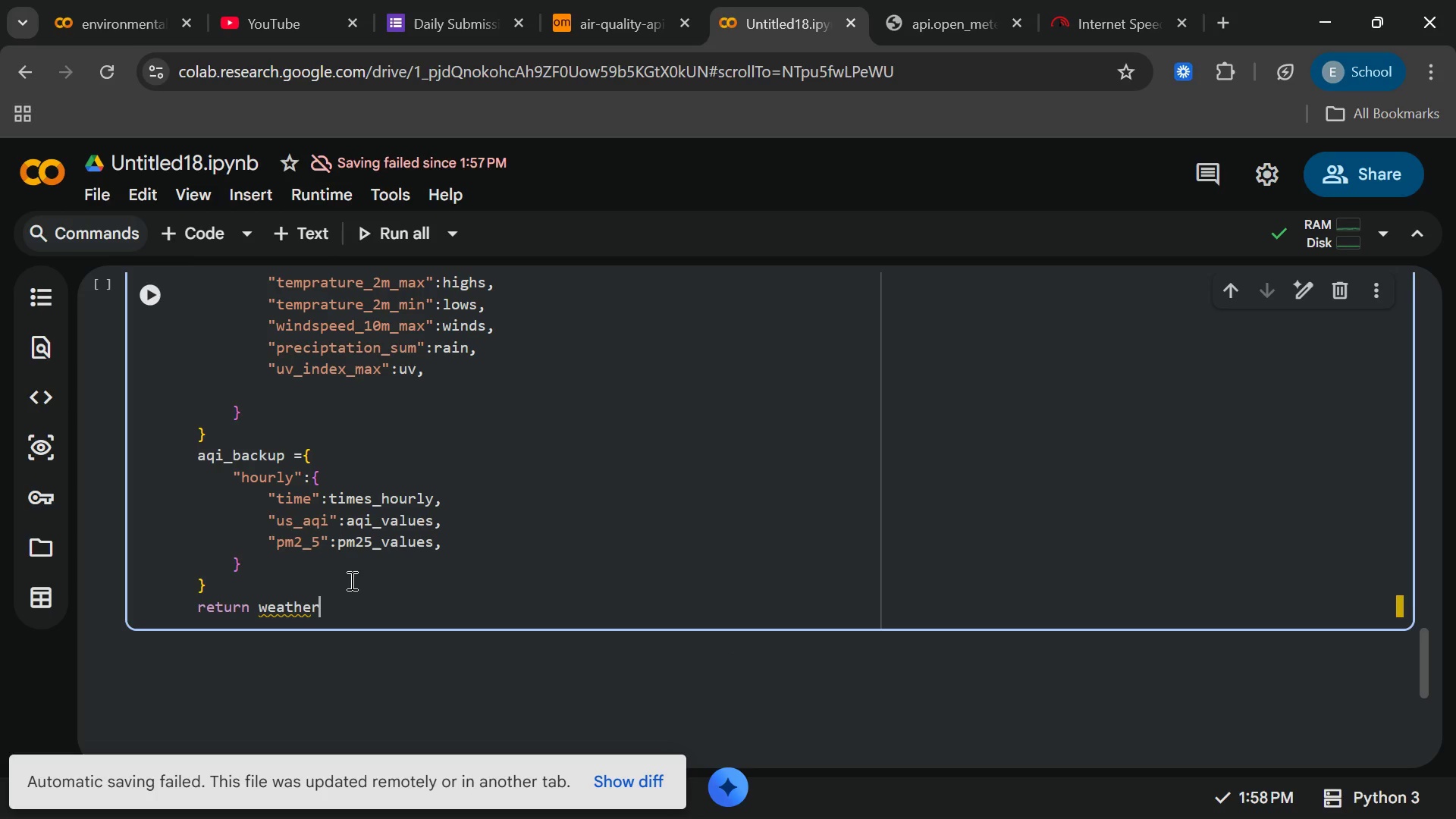 
key(R)
 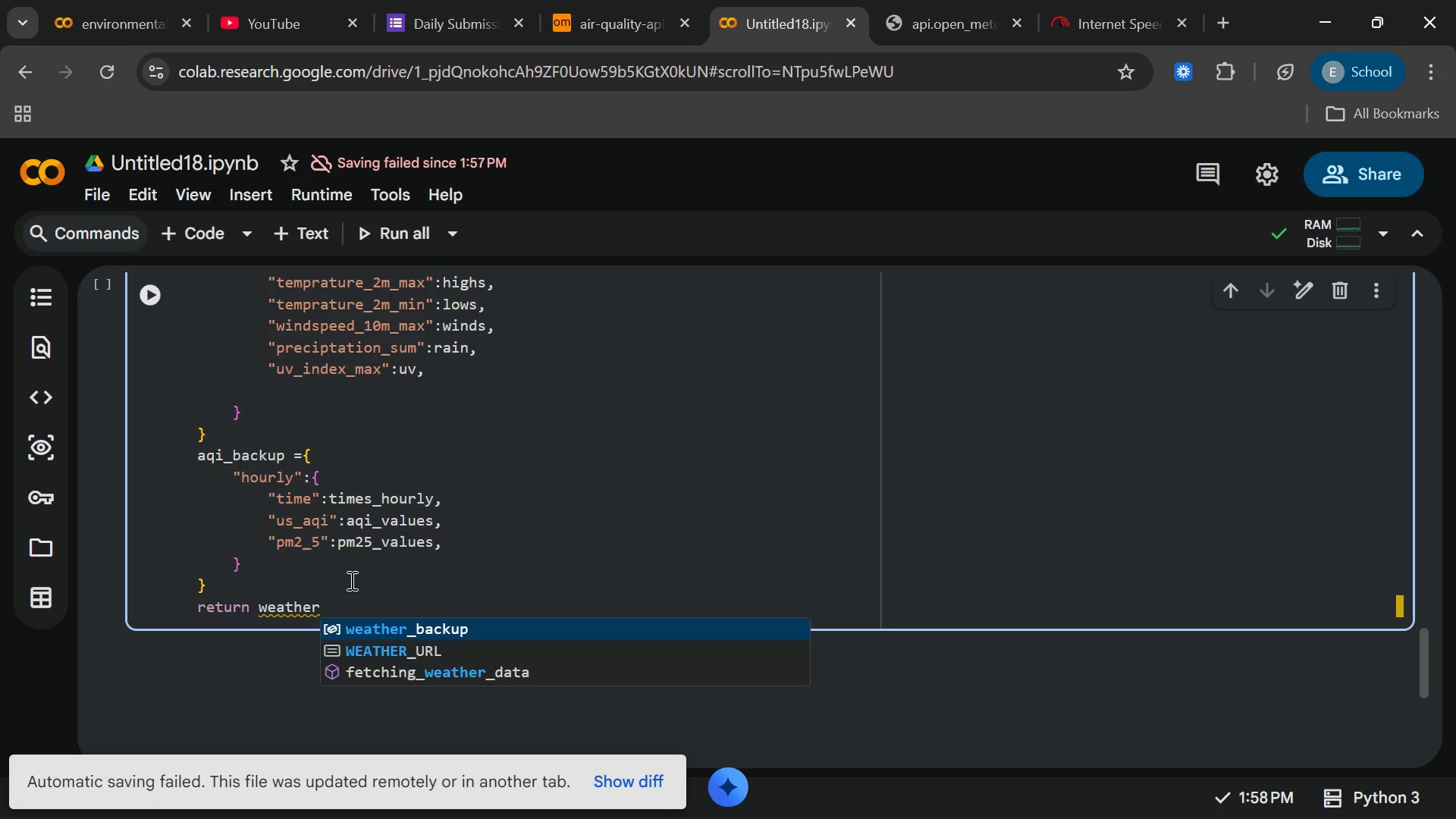 
key(Enter)
 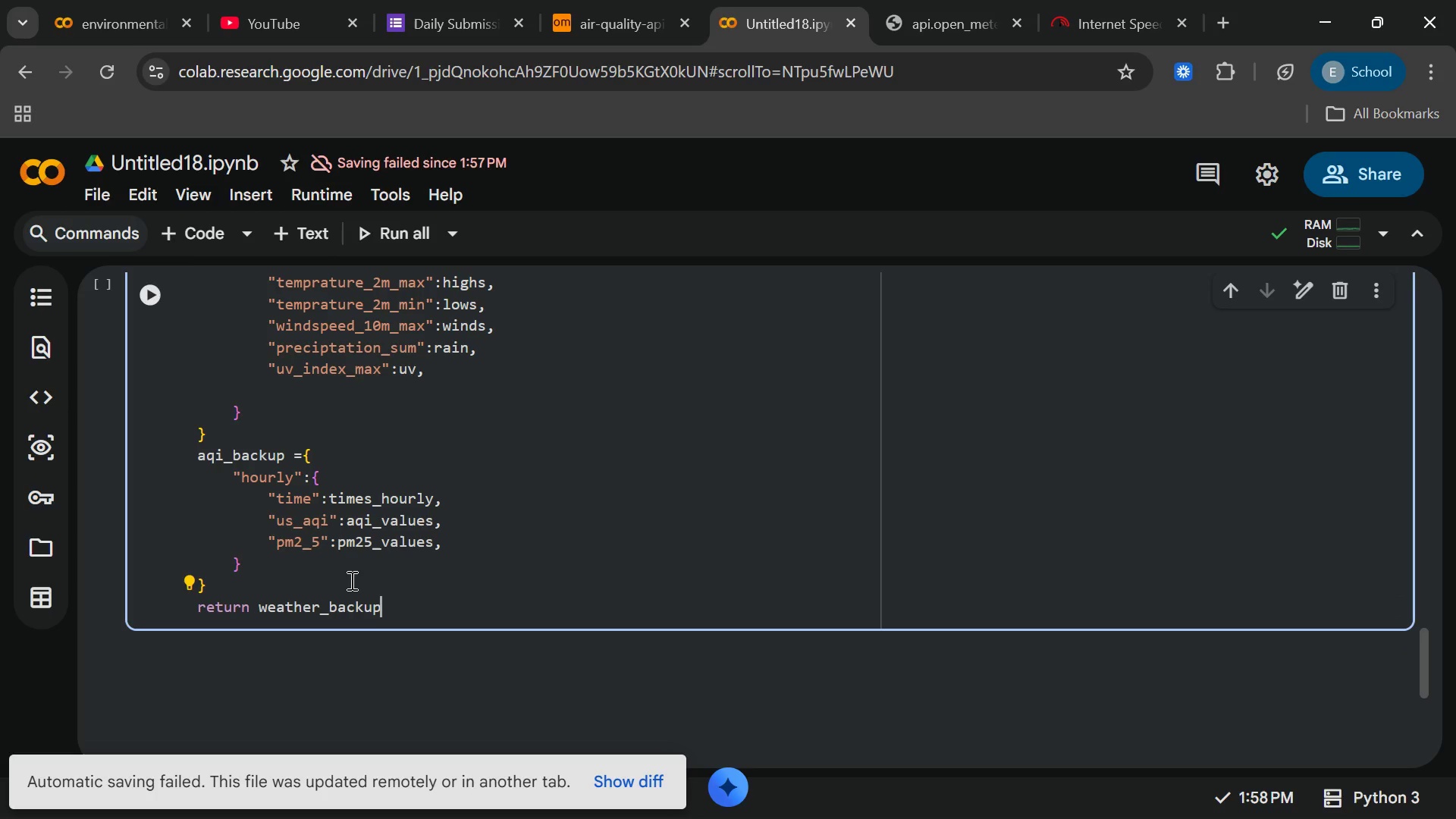 
type(,aqi_backup)
 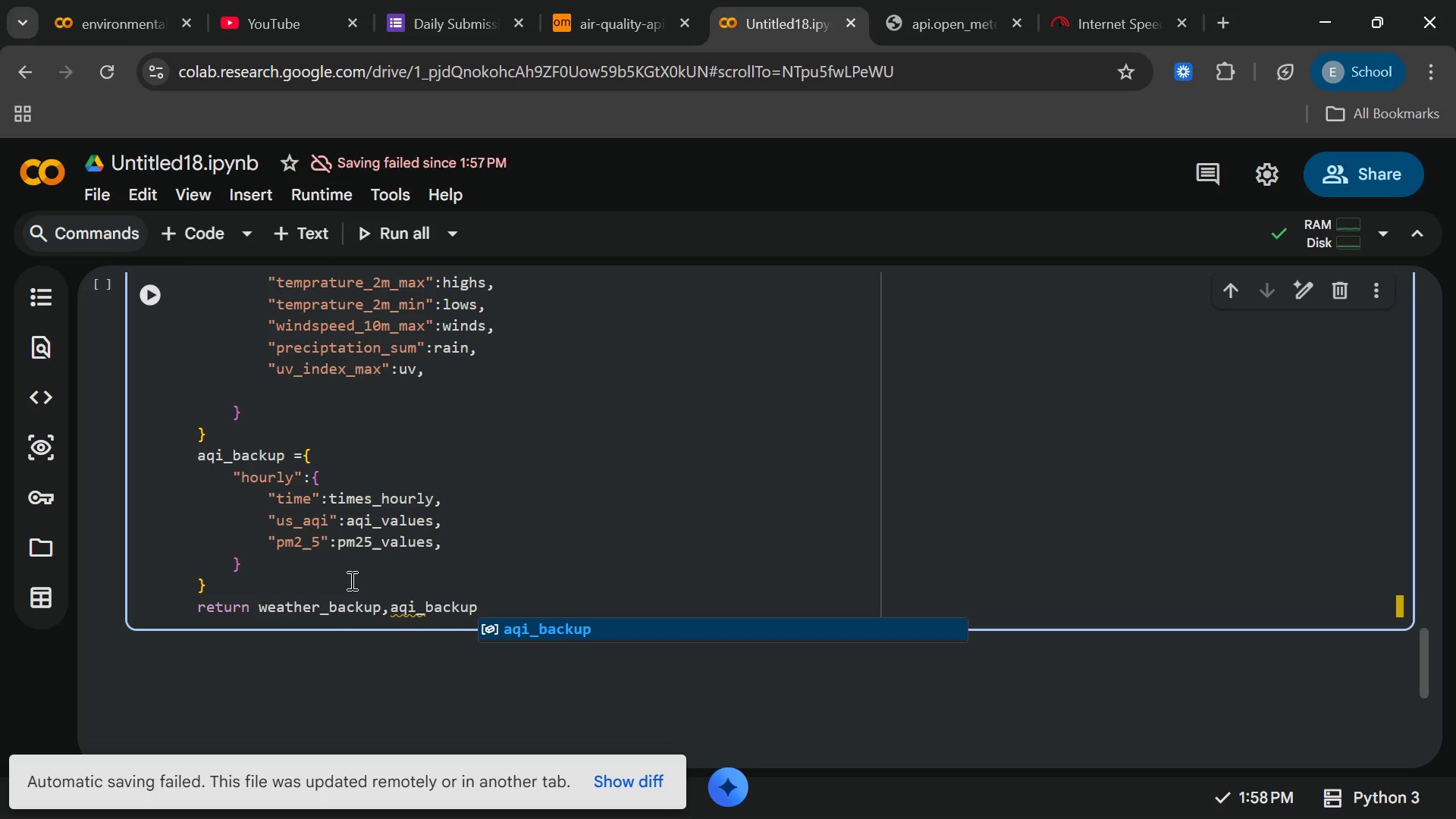 
key(Enter)
 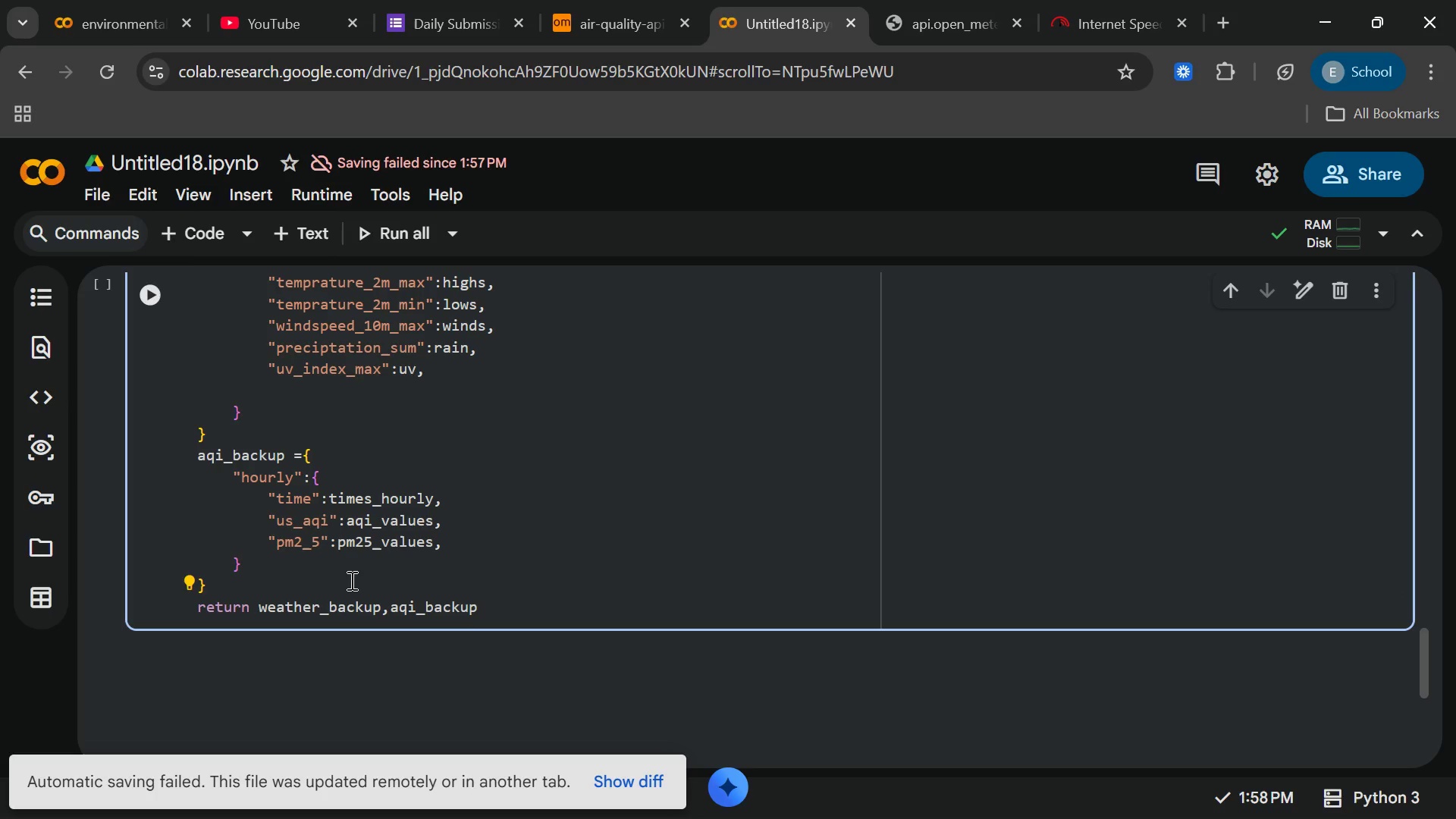 
key(Enter)
 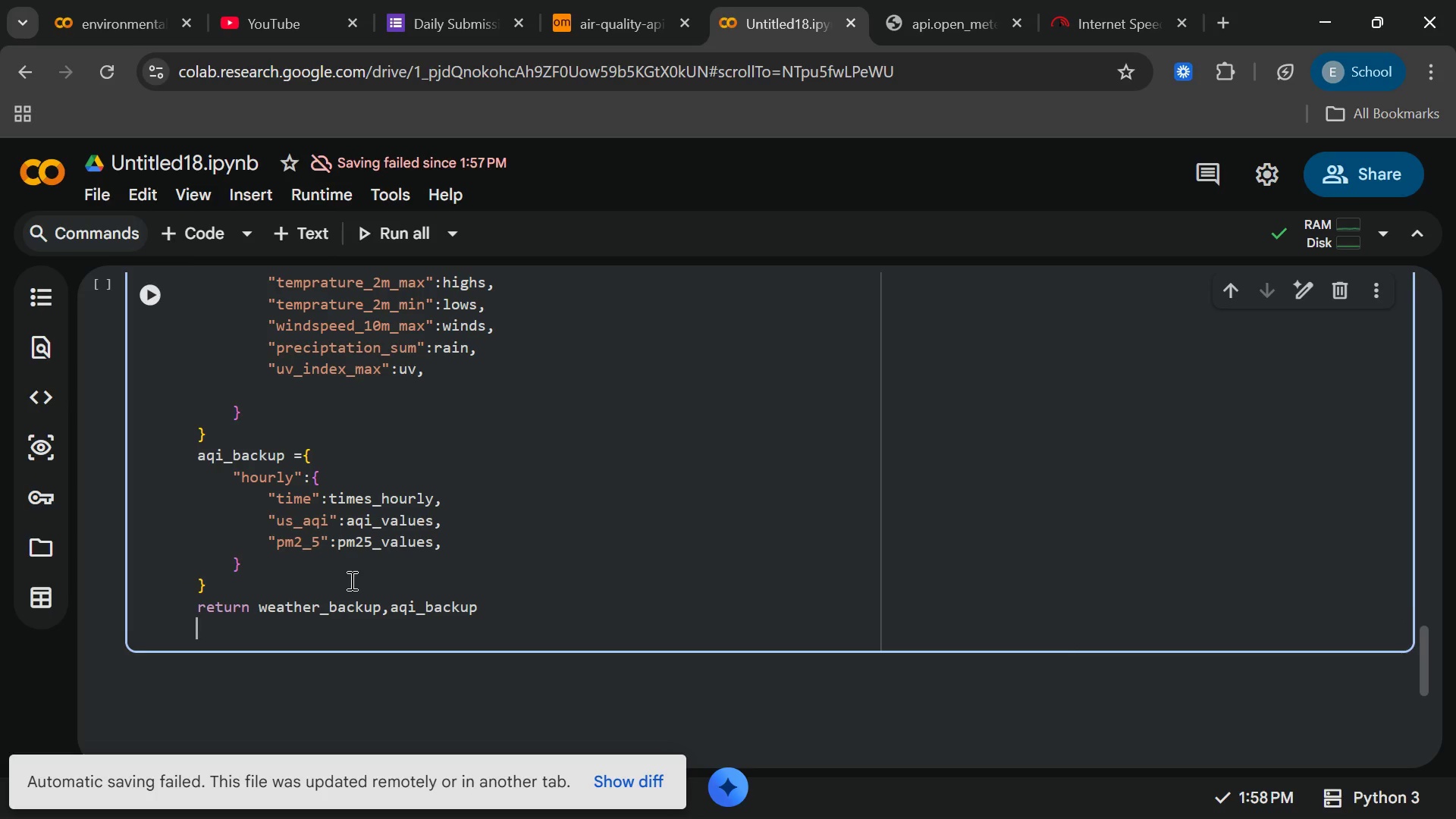 
key(Backspace)
 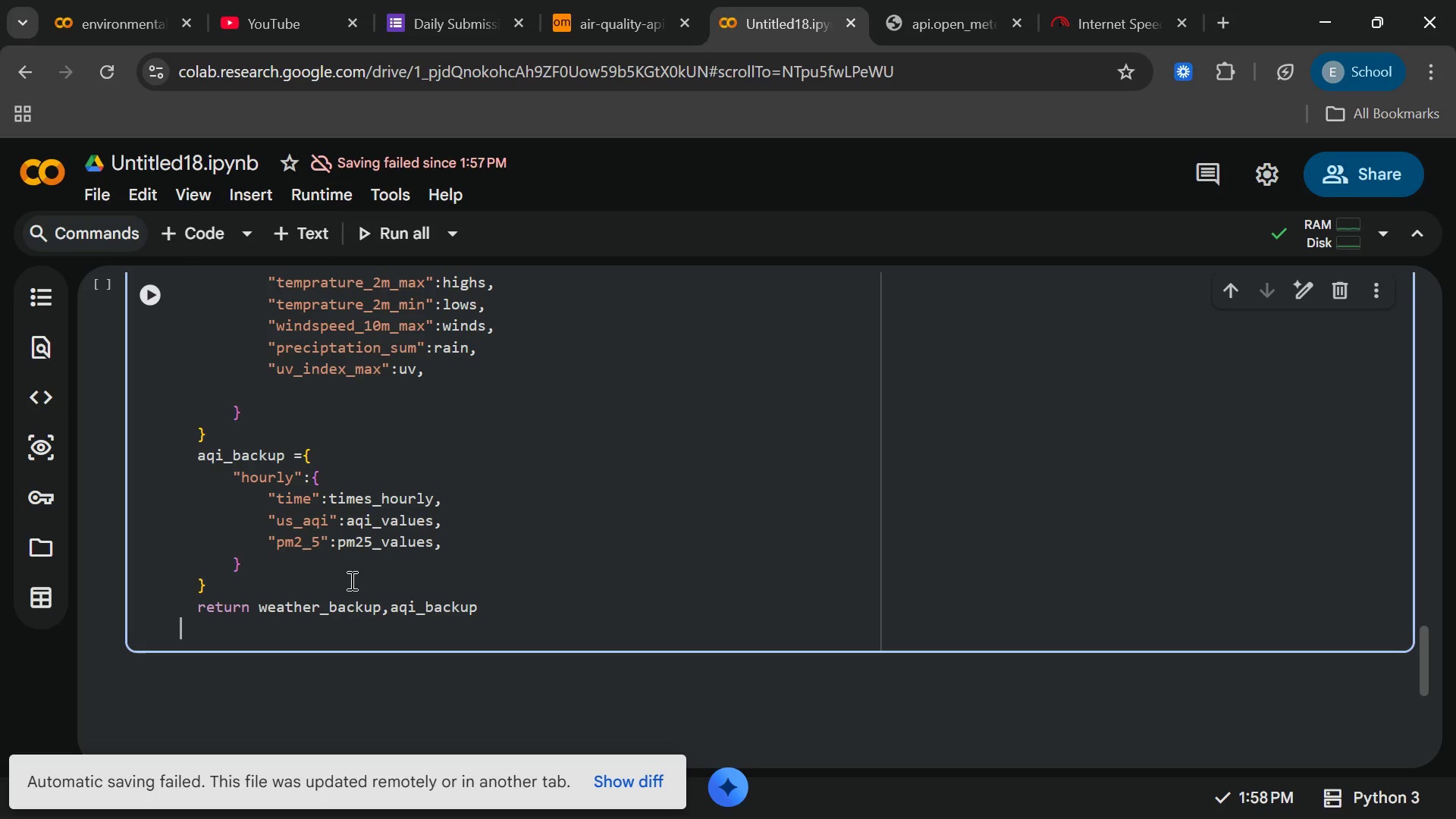 
key(Backspace)
 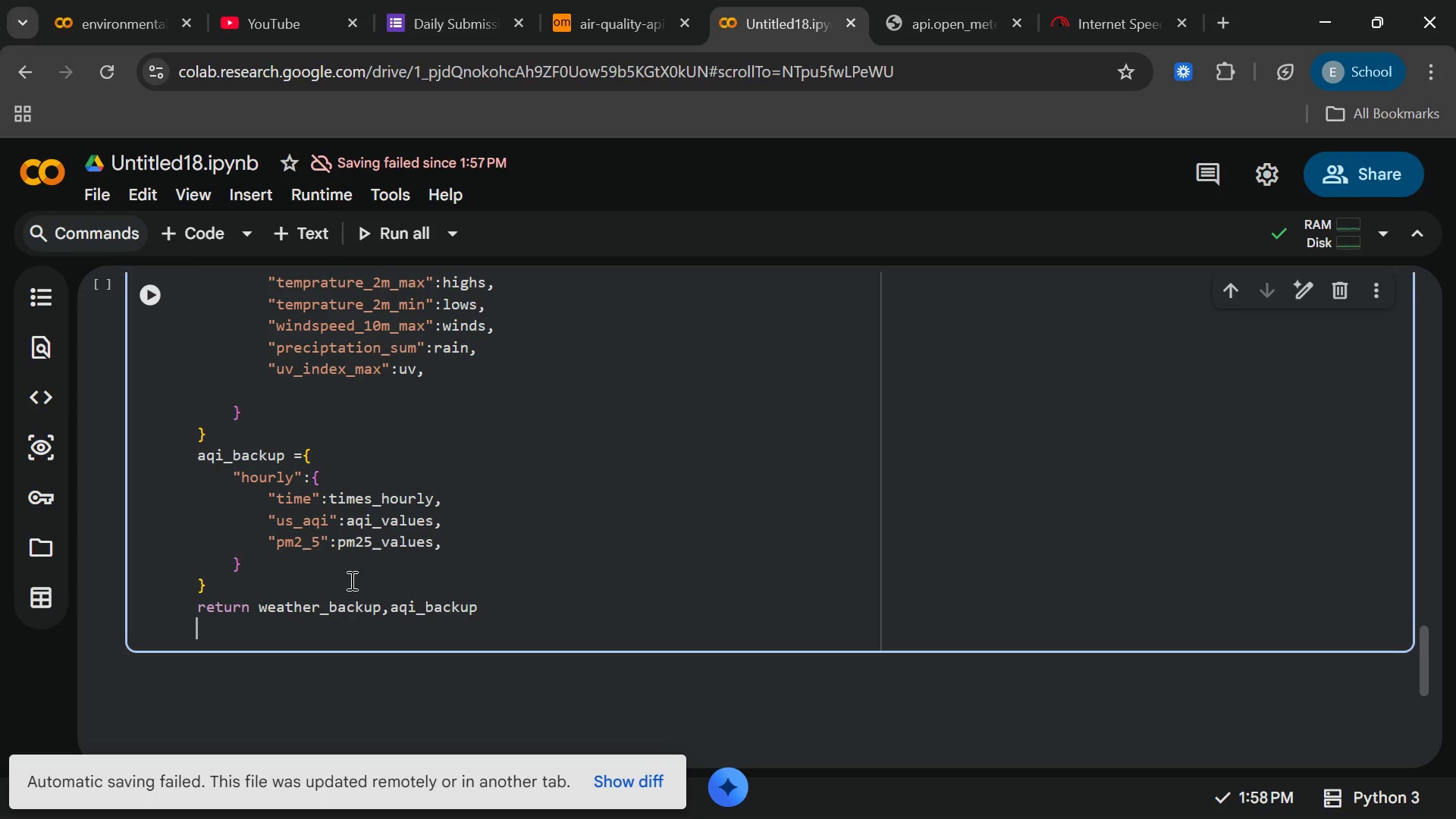 
key(Enter)
 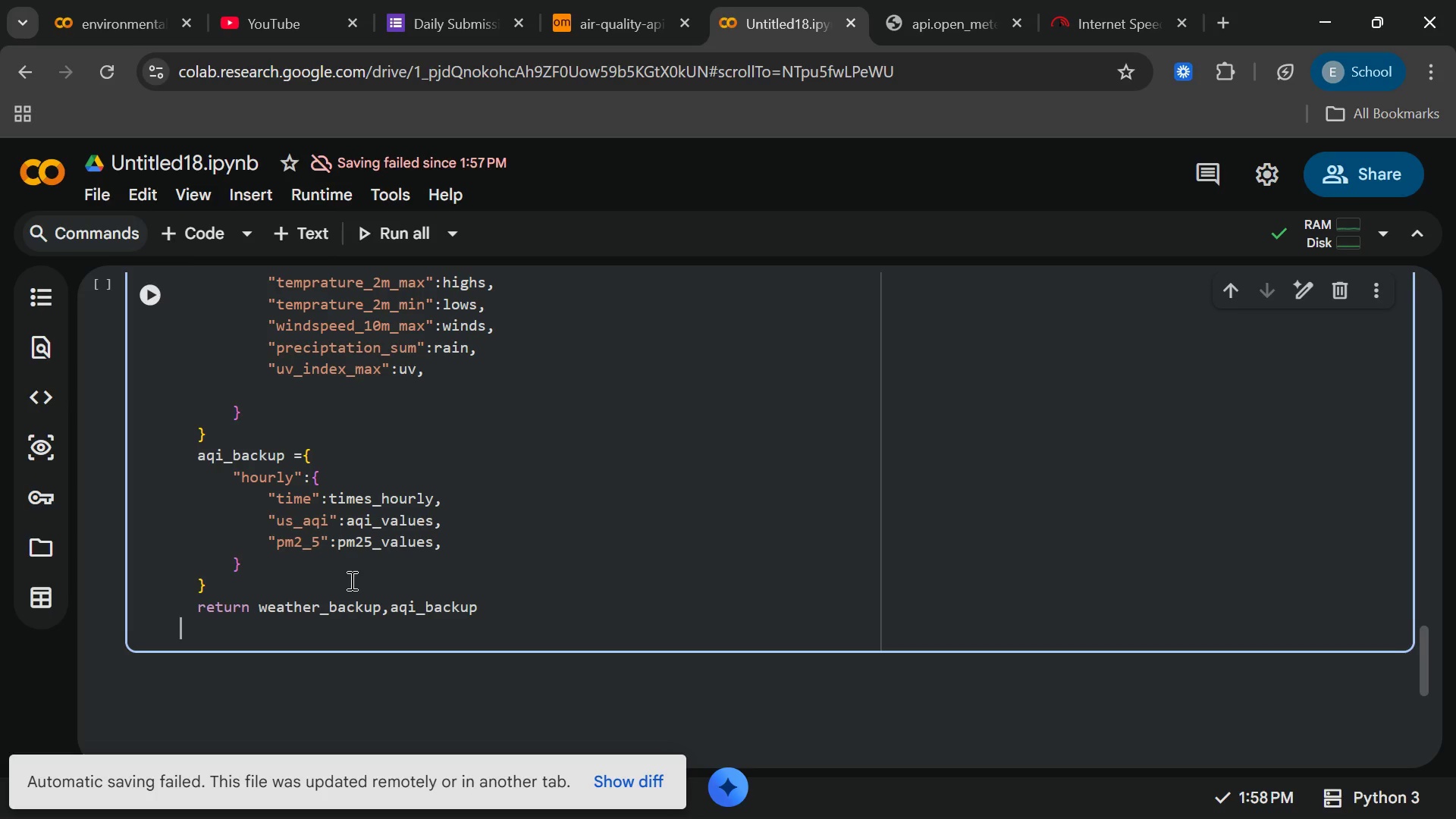 
key(Backspace)
type(print(Backup)
key(Backspace)
key(Backspace)
key(Backspace)
key(Backspace)
key(Backspace)
key(Backspace)
type("Bak)
key(Backspace)
type(ckup data generatir)
key(Backspace)
key(Backspace)
type(or is ready (just in case te a)
key(Backspace)
key(Backspace)
key(Backspace)
type(he APU)
key(Backspace)
type(I is down)
 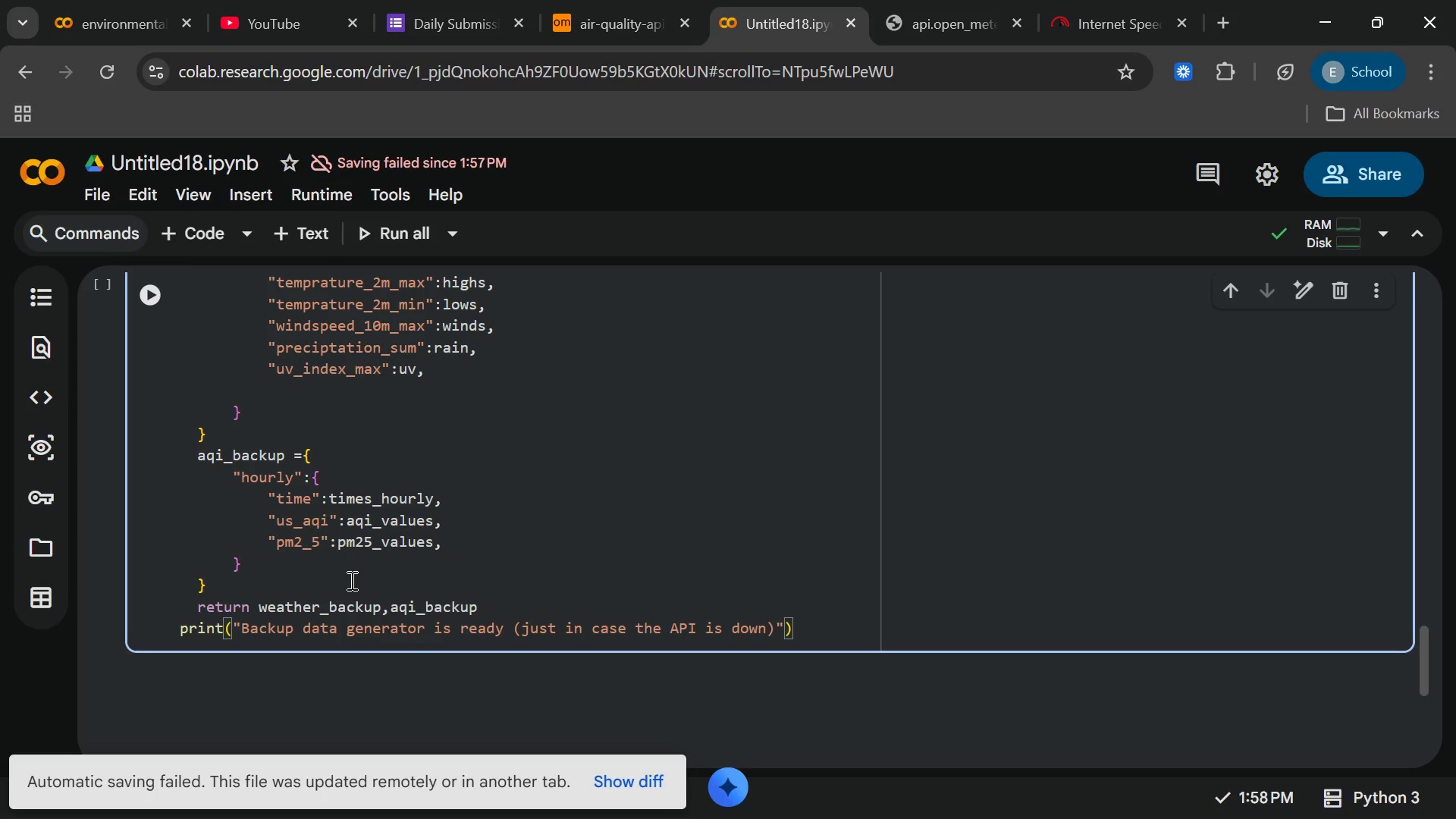 
key(ArrowRight)
 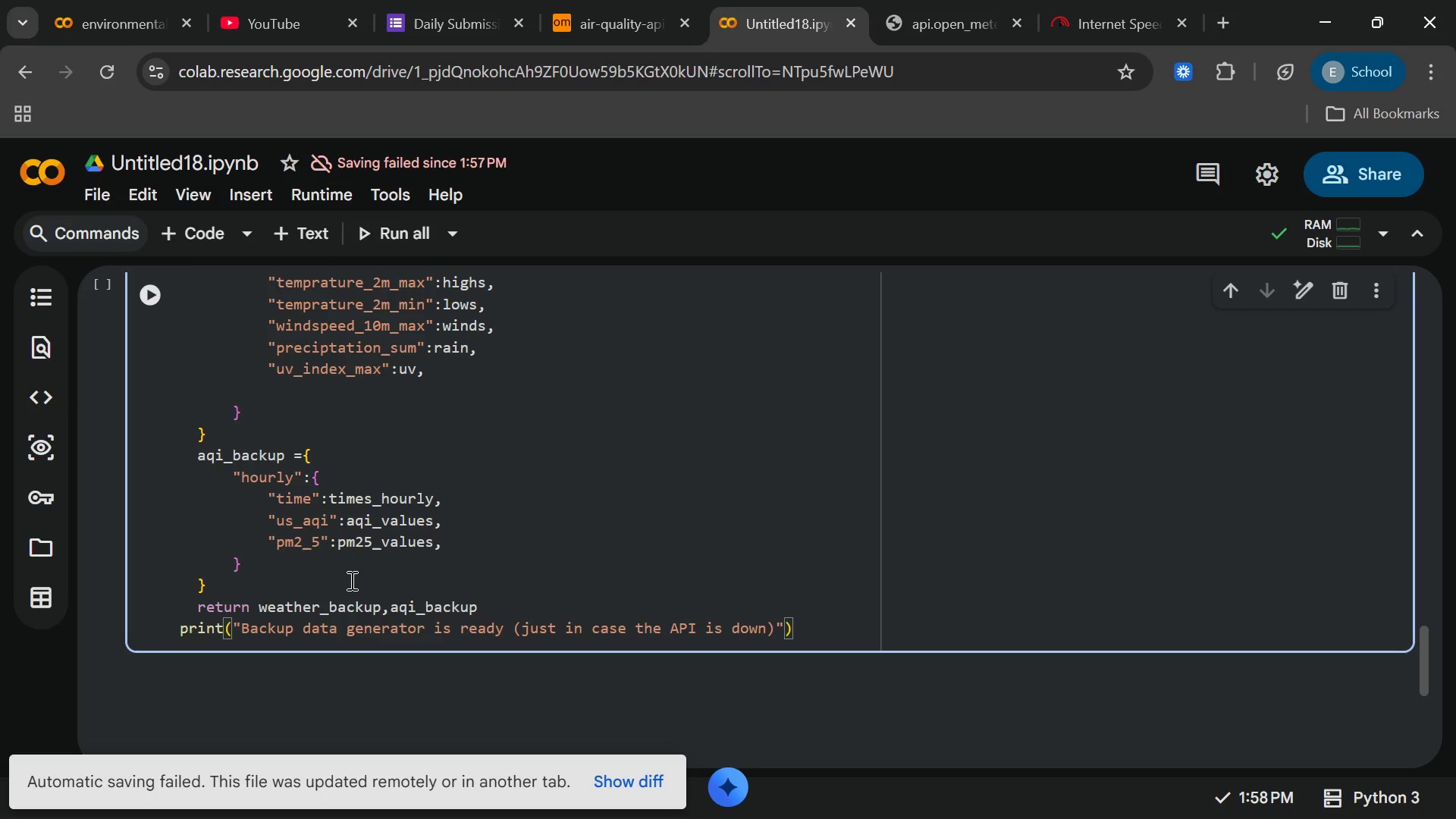 
key(Period)
 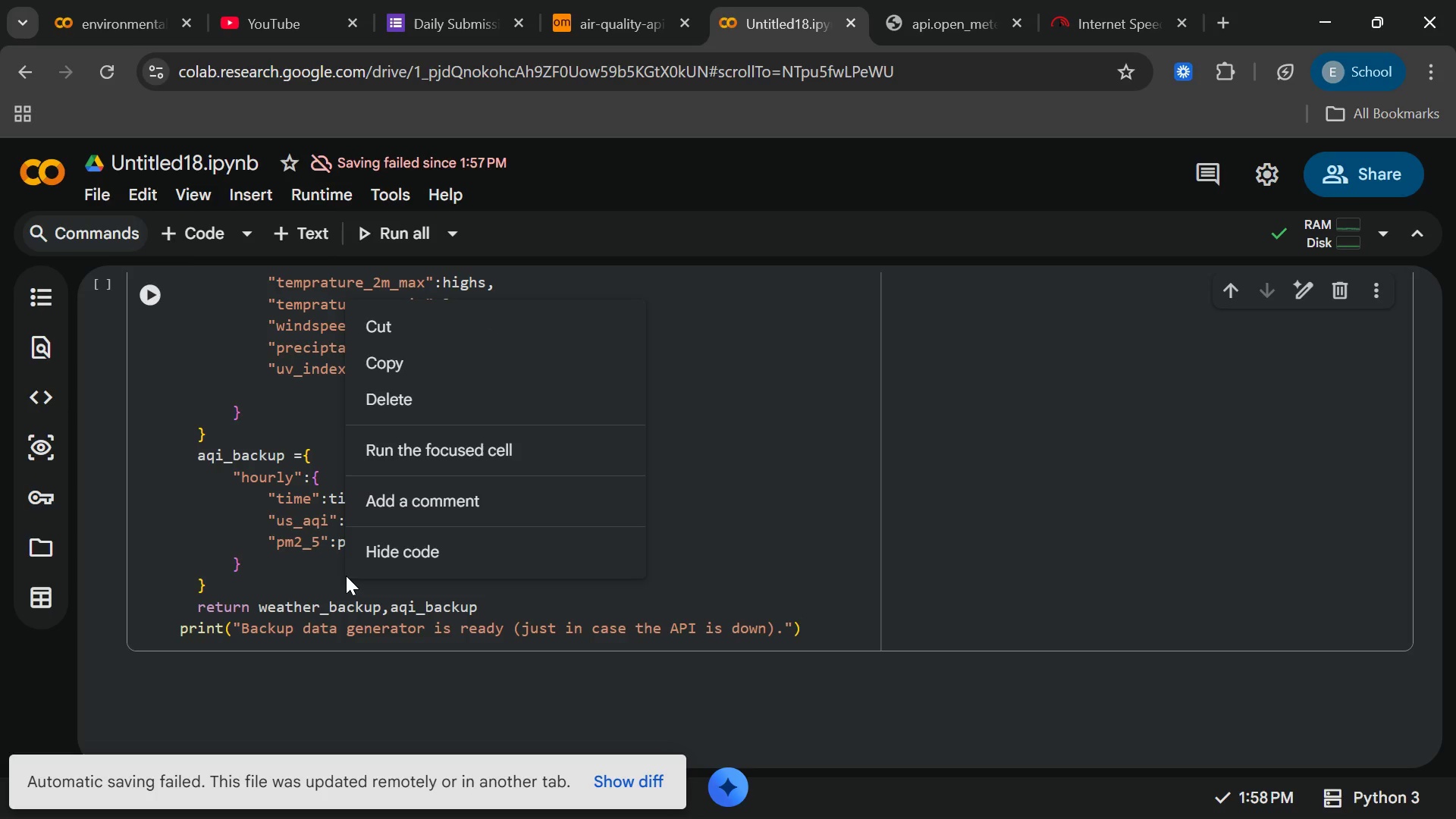 
wait(220.38)
 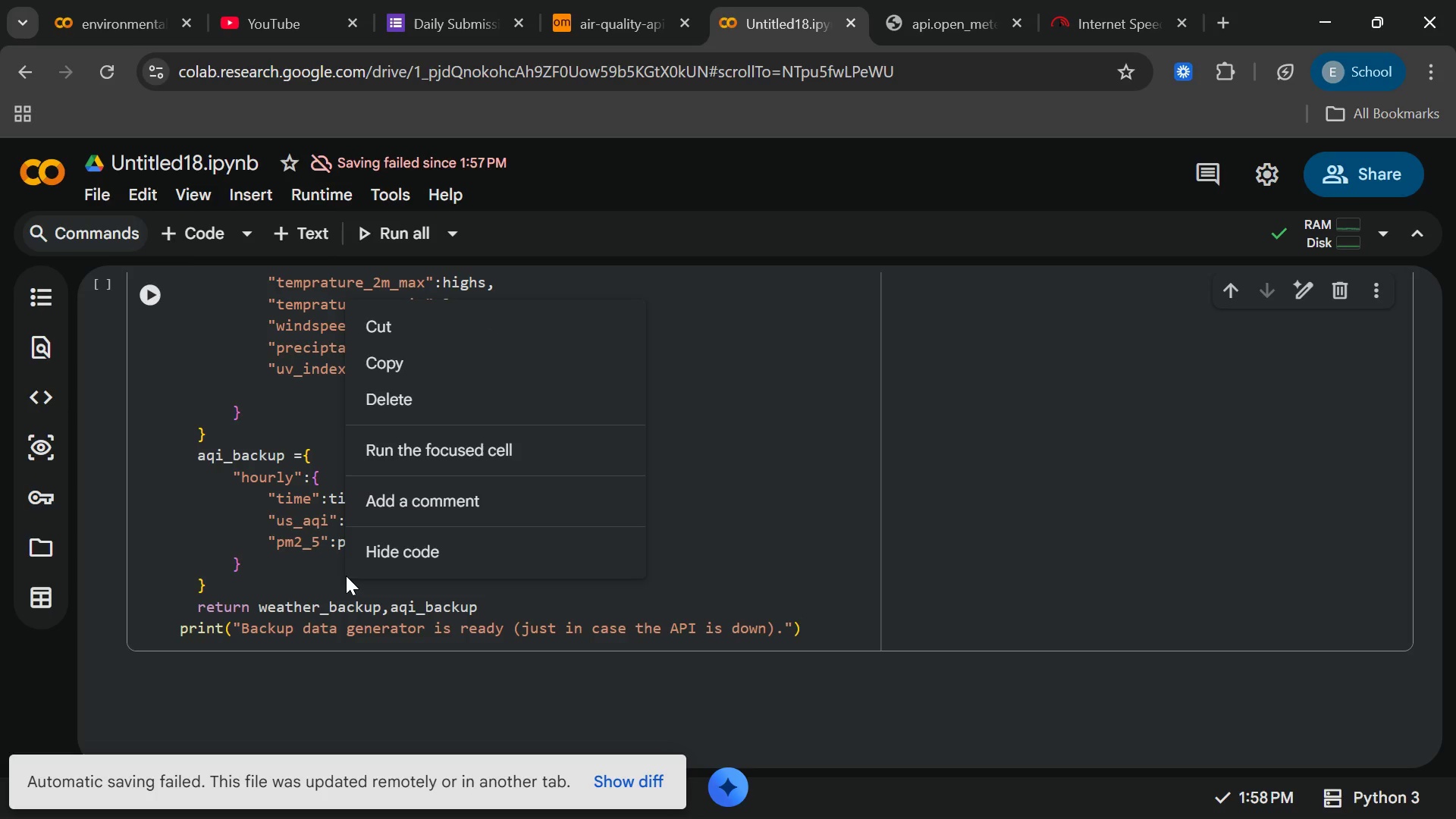 
left_click([541, 630])
 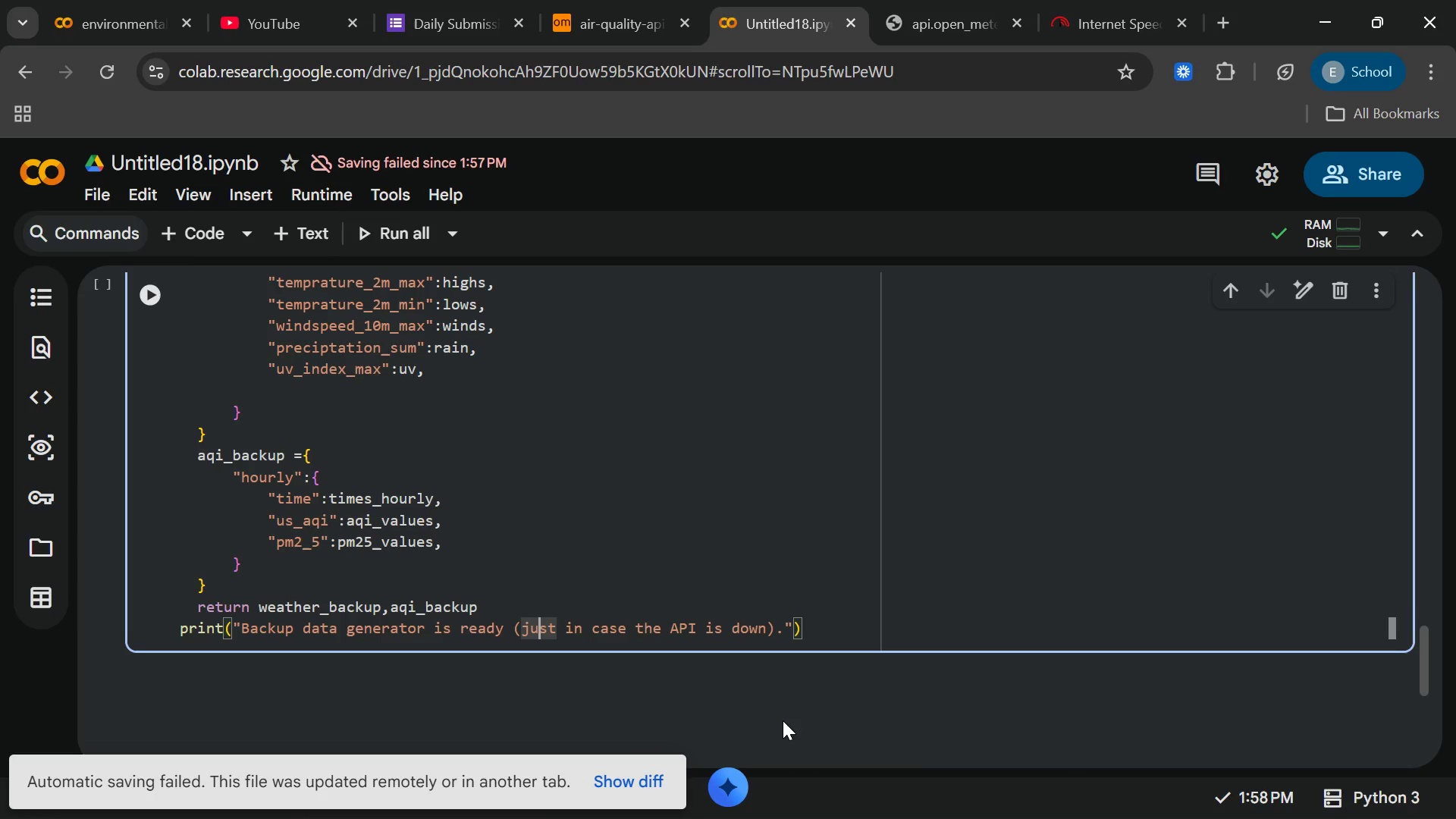 
wait(13.77)
 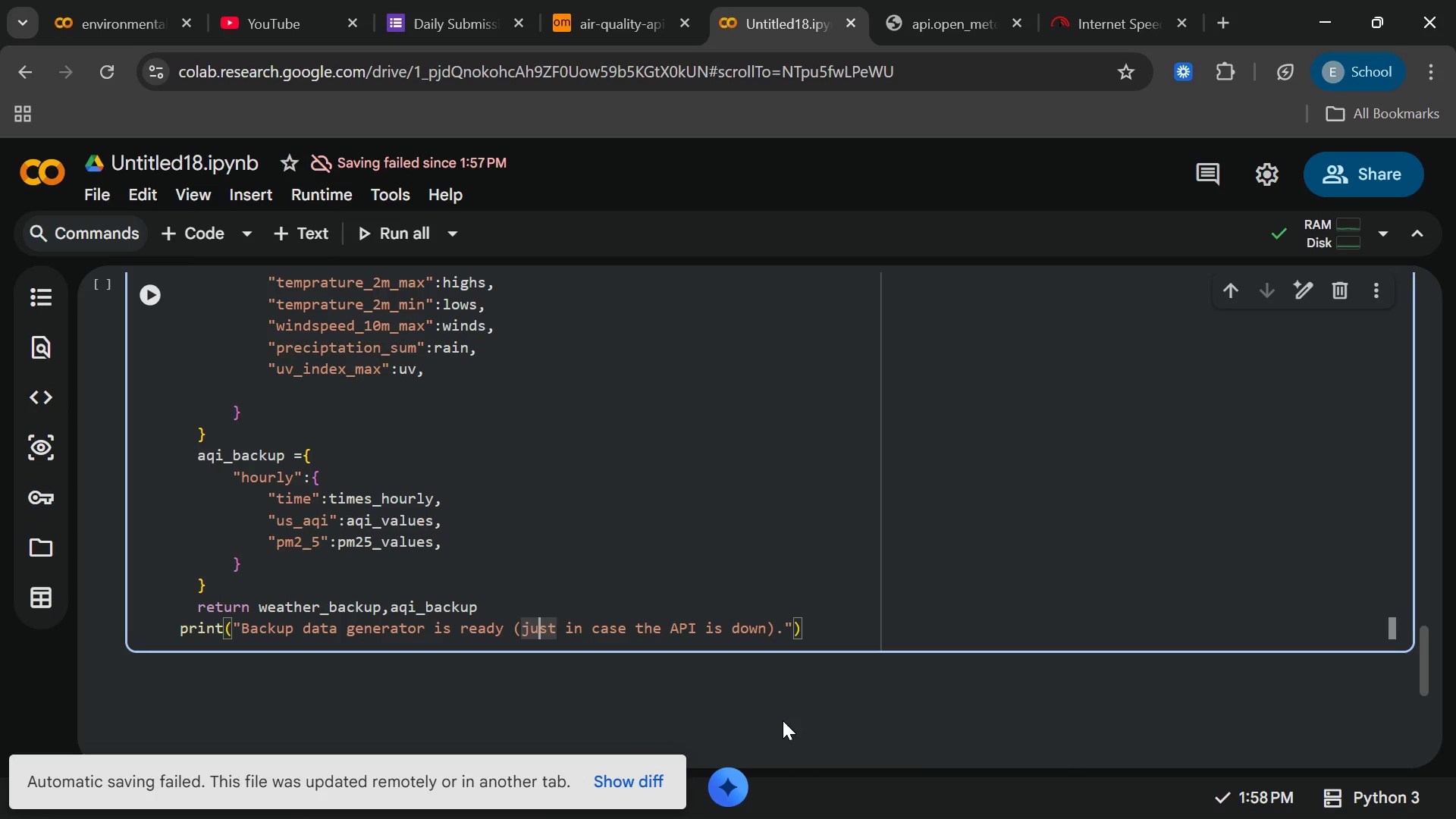 
scroll: coordinate [441, 557], scroll_direction: up, amount: 16.0
 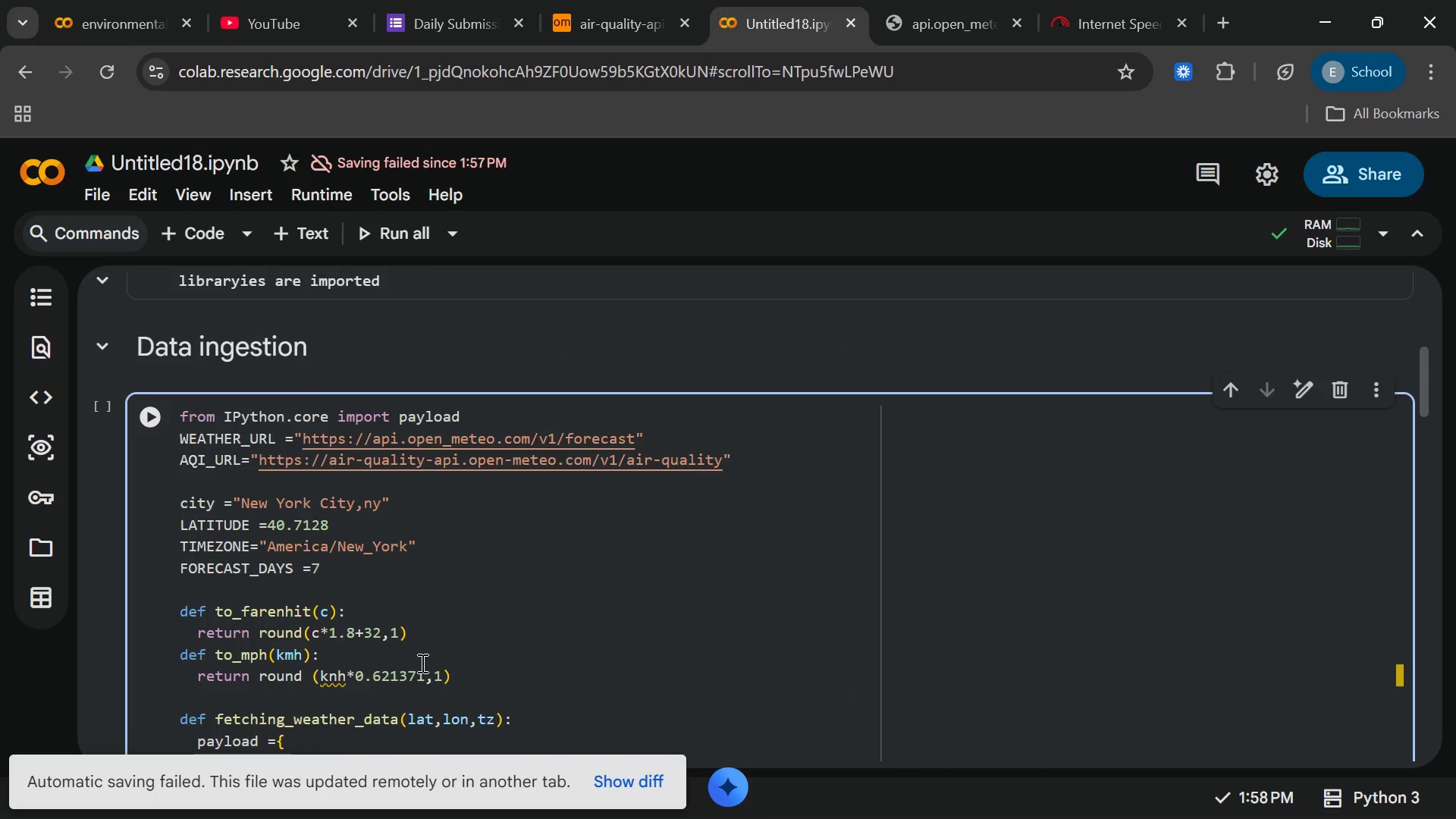 
scroll: coordinate [431, 669], scroll_direction: down, amount: 17.0
 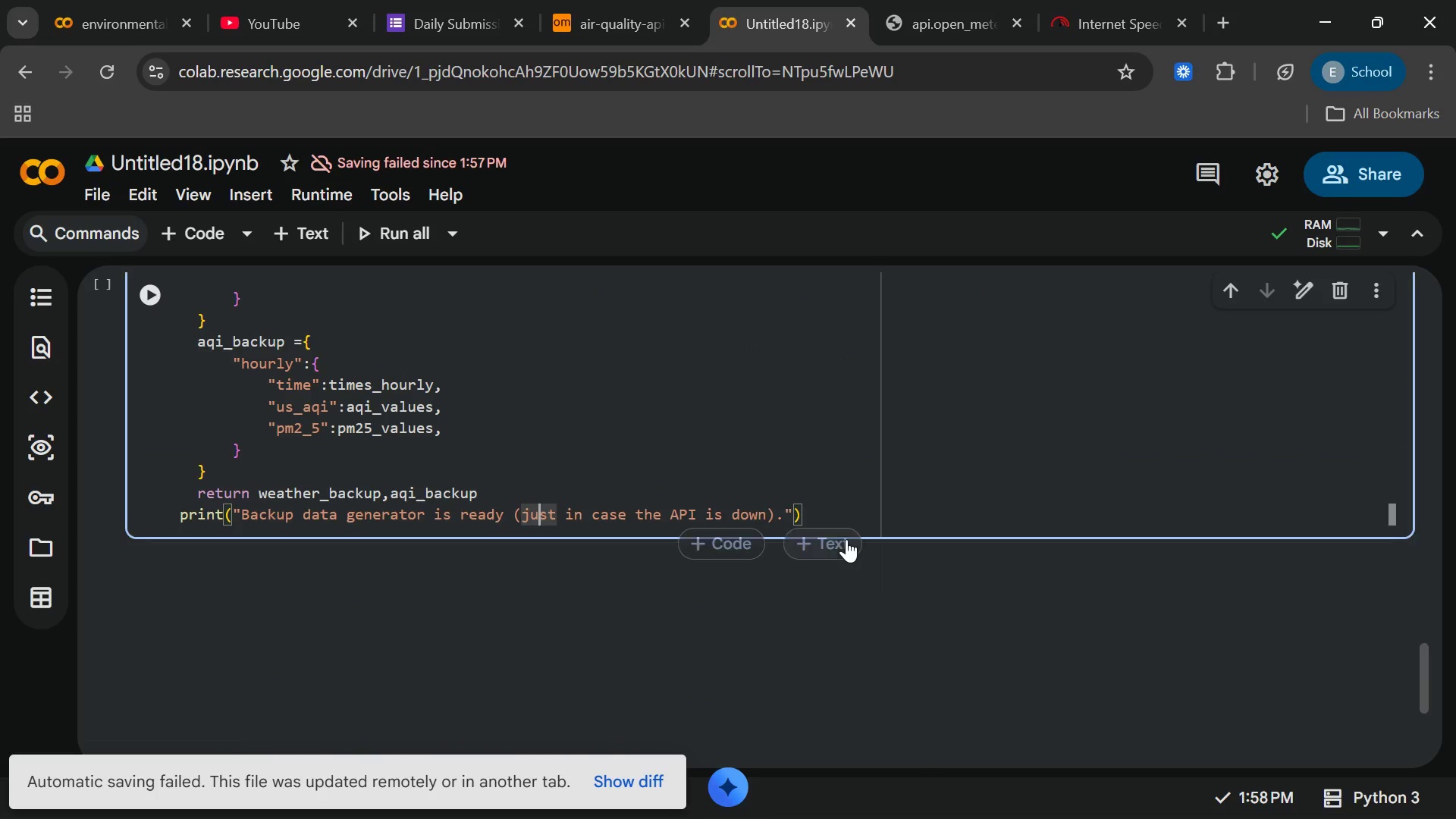 
left_click([846, 539])
 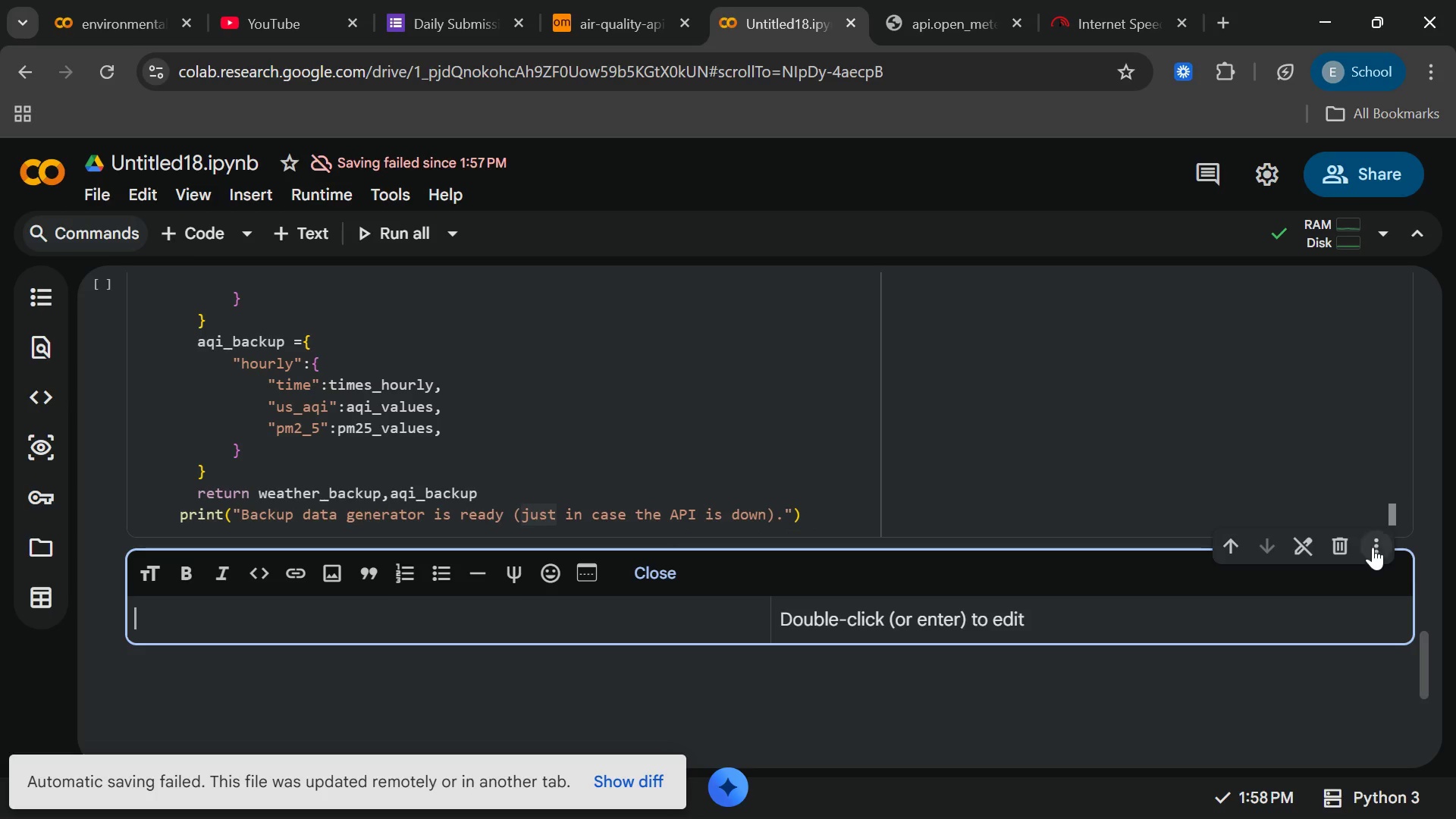 
left_click([1346, 541])
 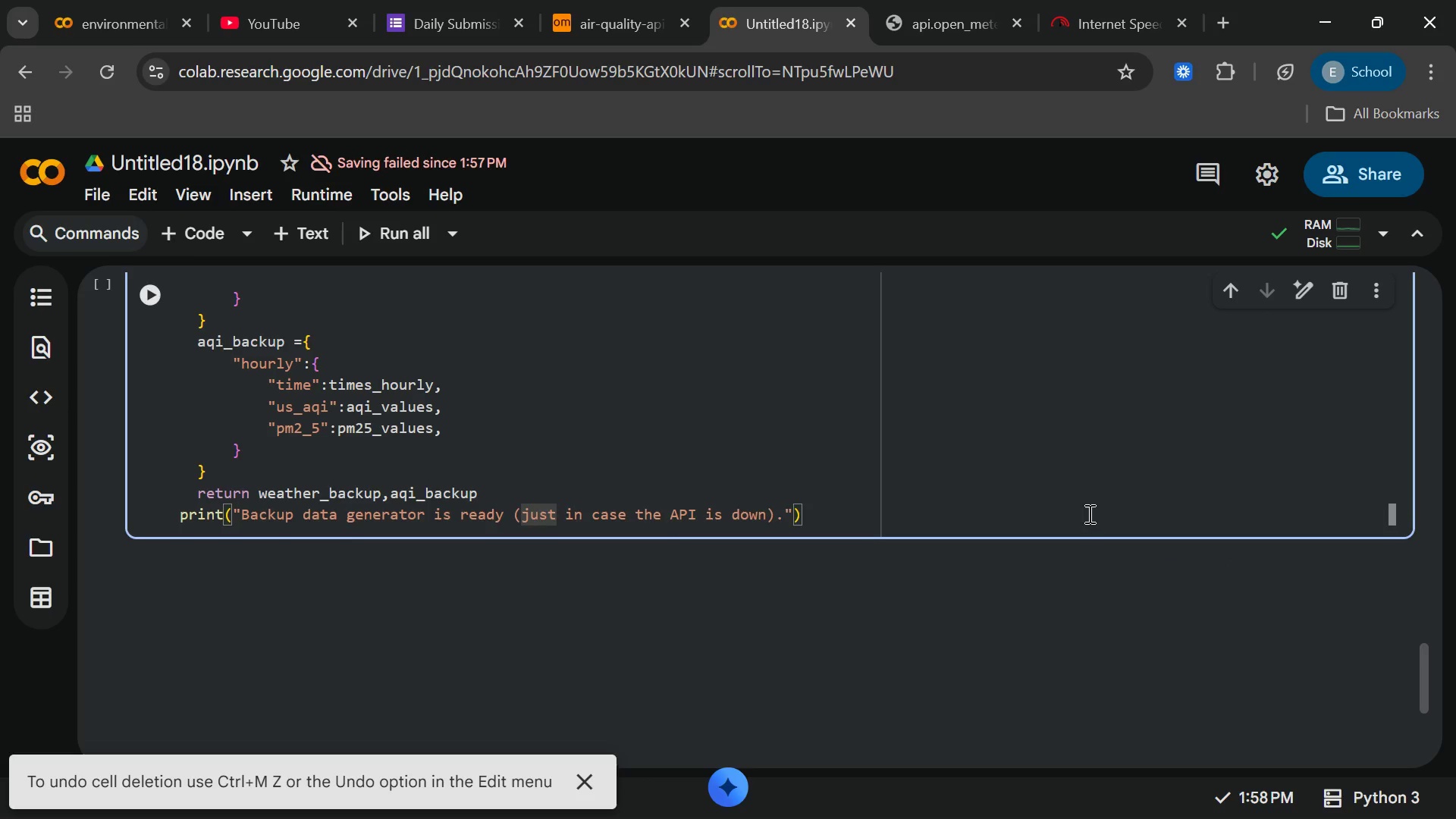 
left_click([1088, 513])
 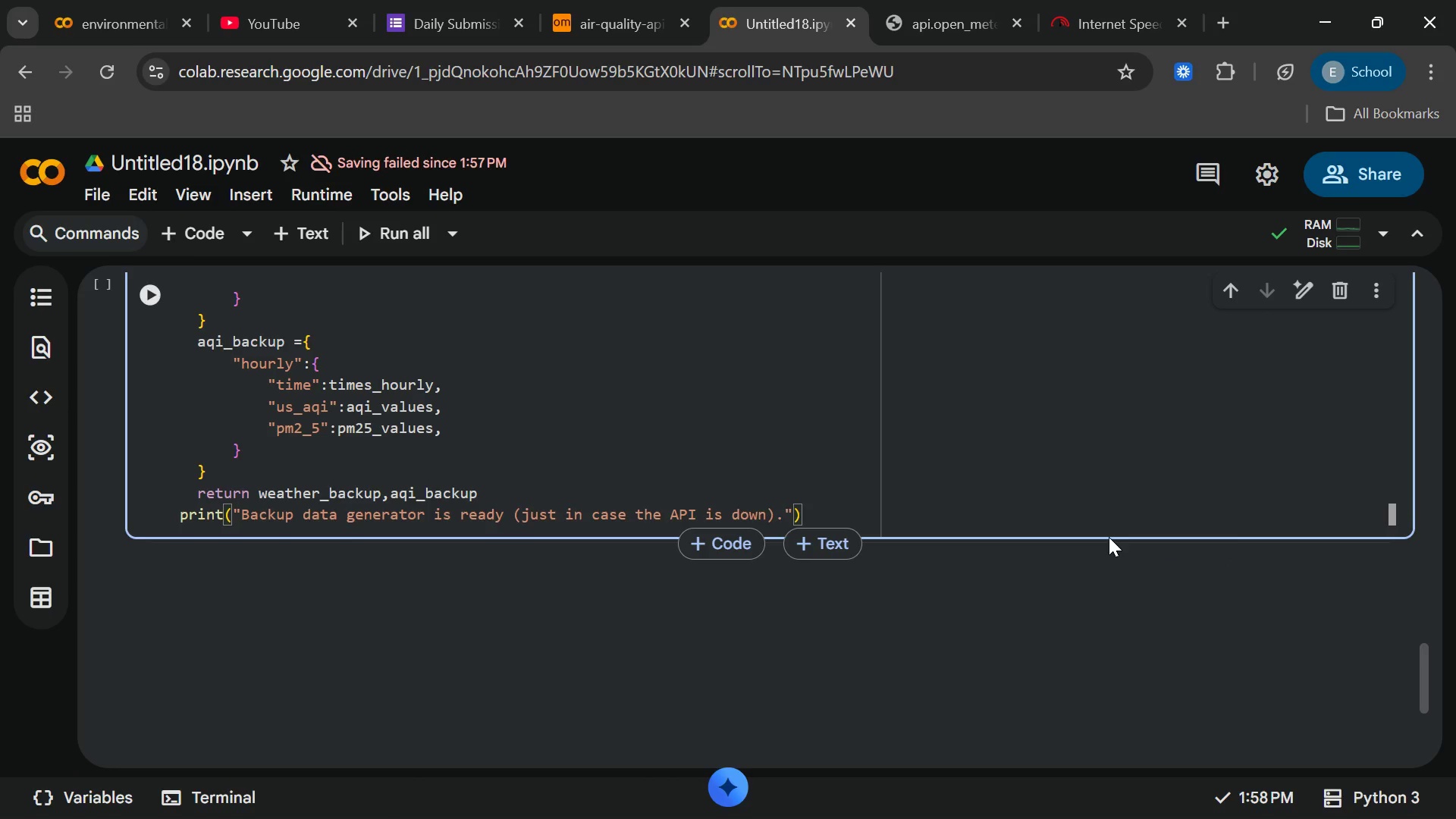 
wait(7.66)
 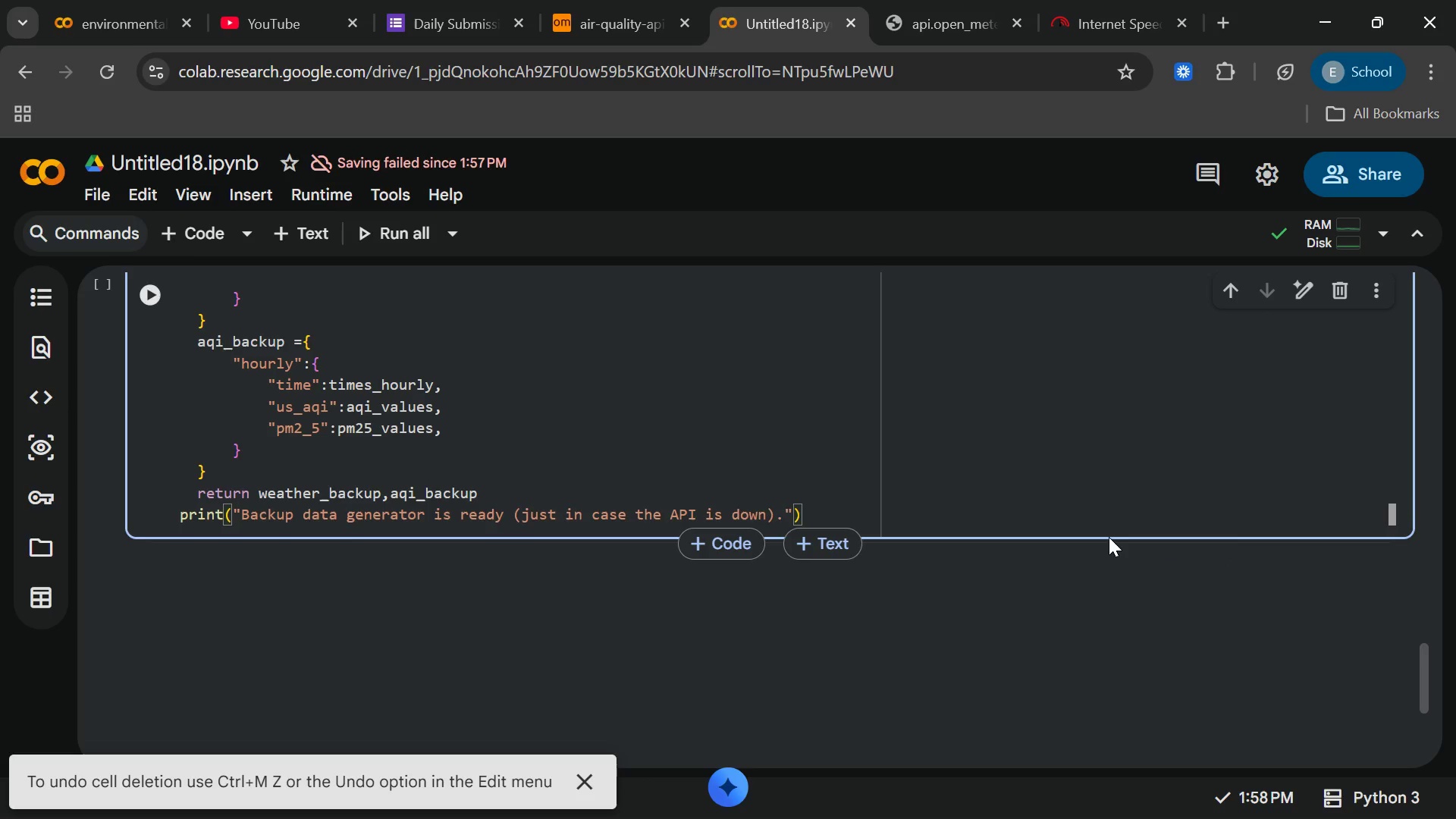 
left_click([805, 540])
 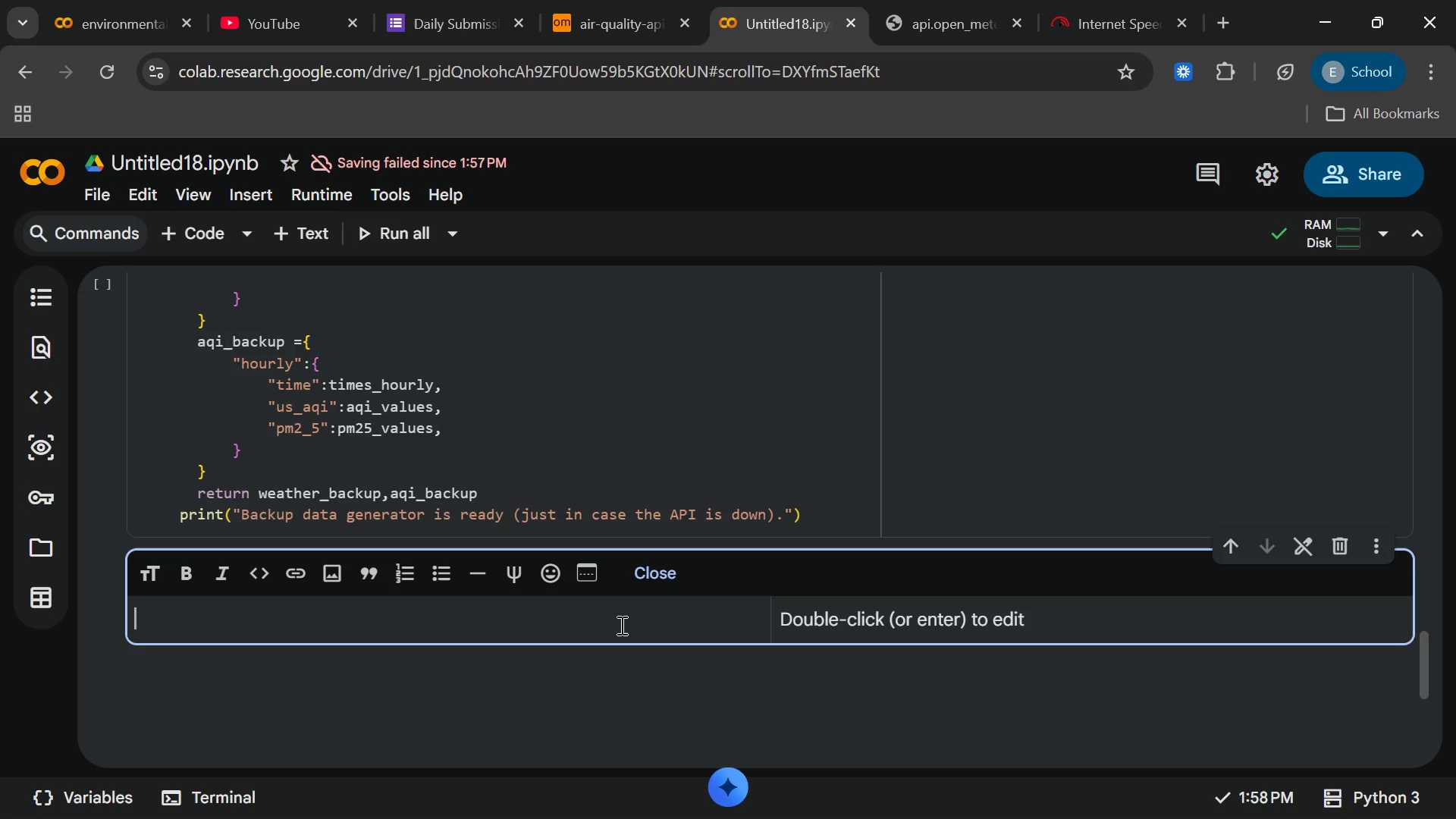 
left_click([620, 625])
 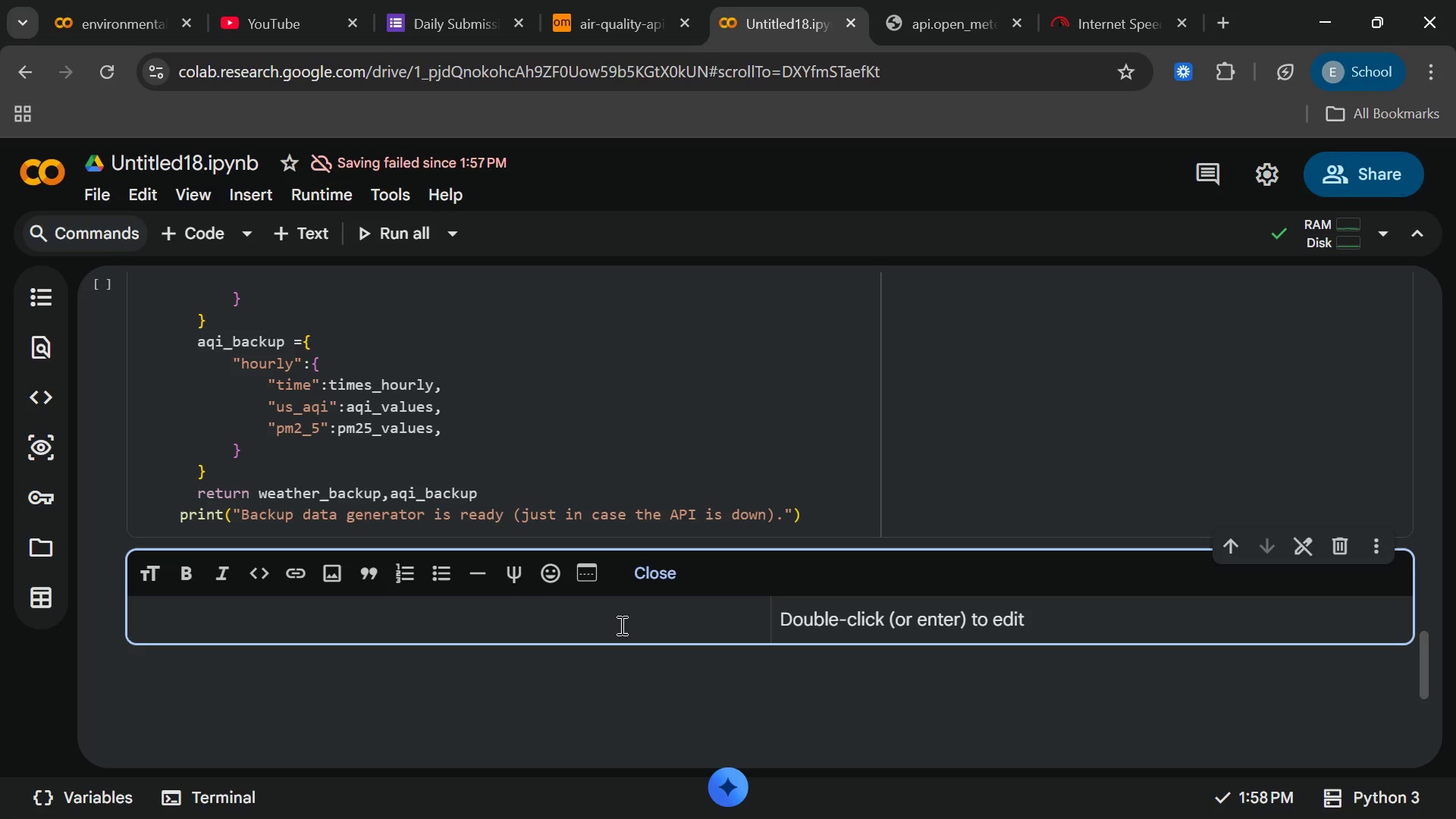 
hold_key(key=ShiftLeft, duration=1.53)
 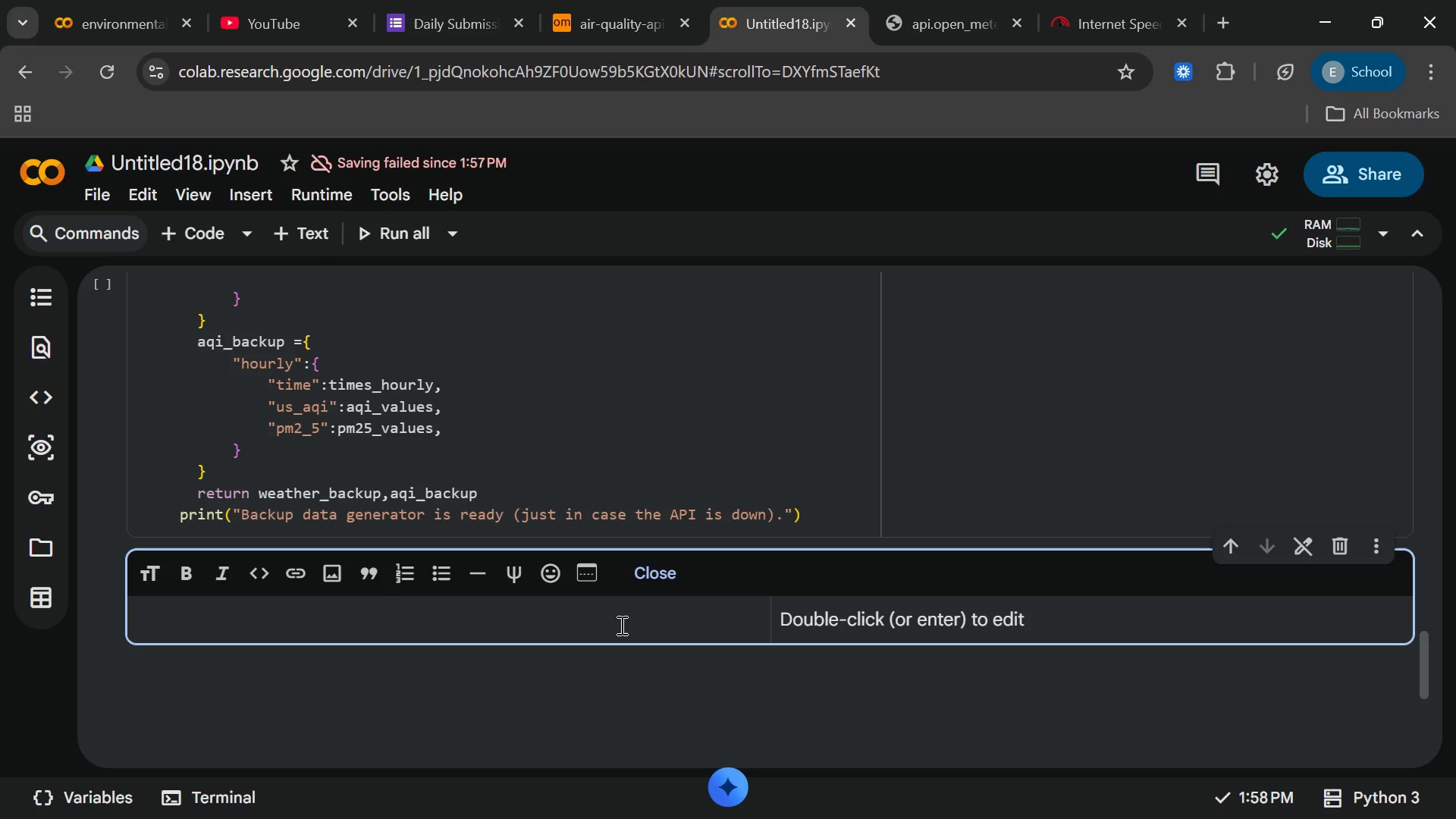 
type(# Excution)
 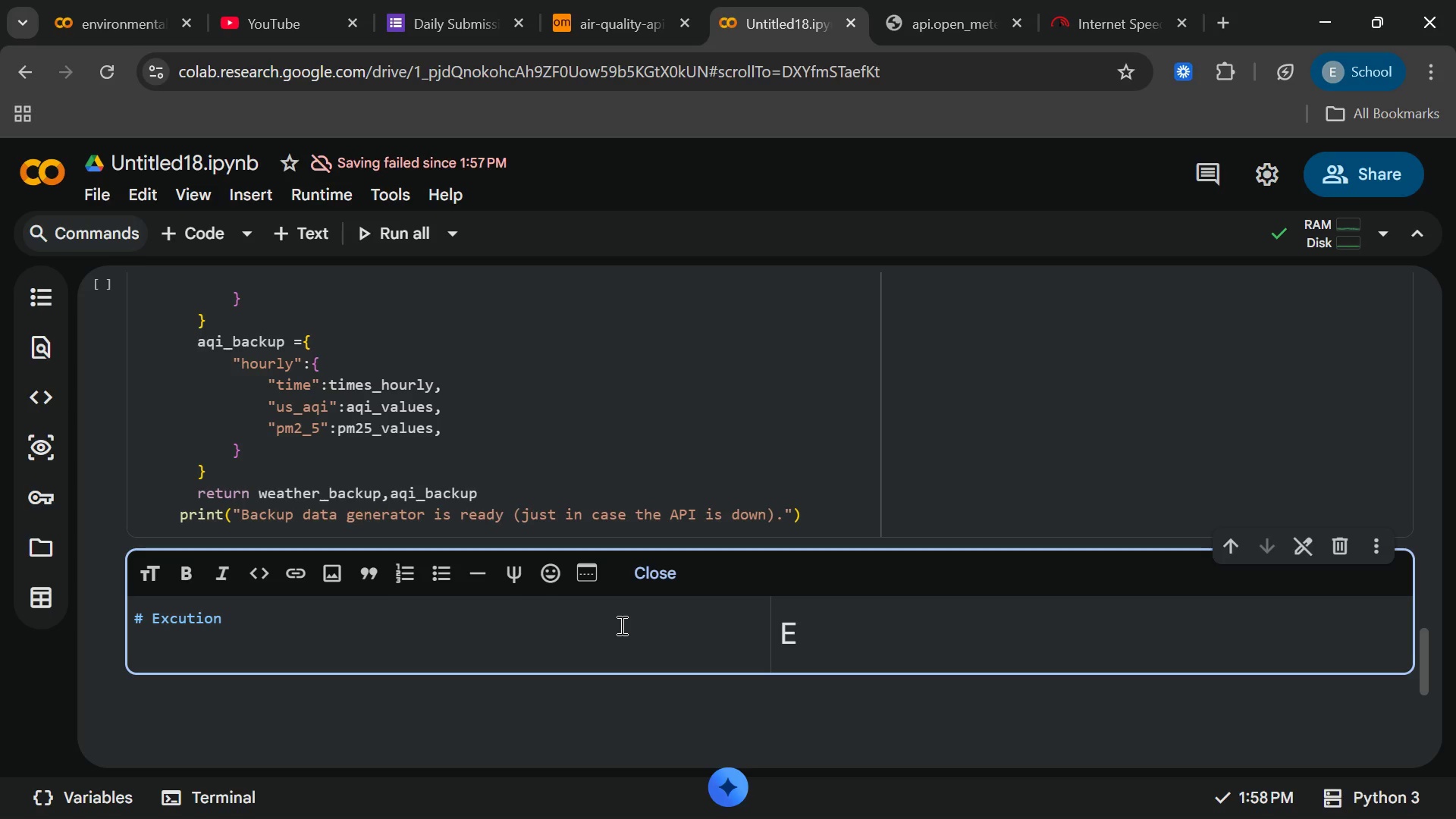 
wait(6.17)
 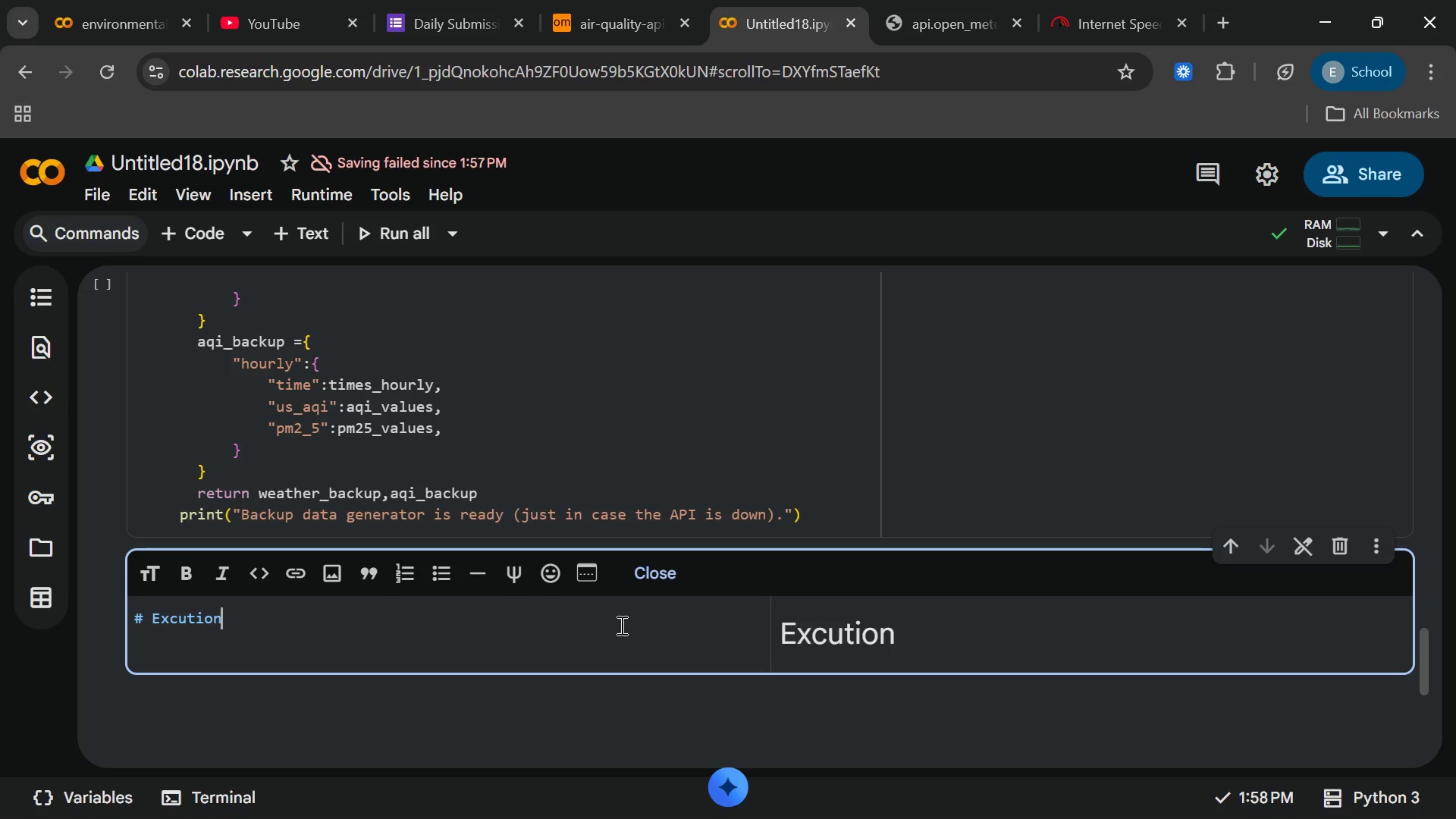 
type( o f)
key(Backspace)
key(Backspace)
type(f te da)
 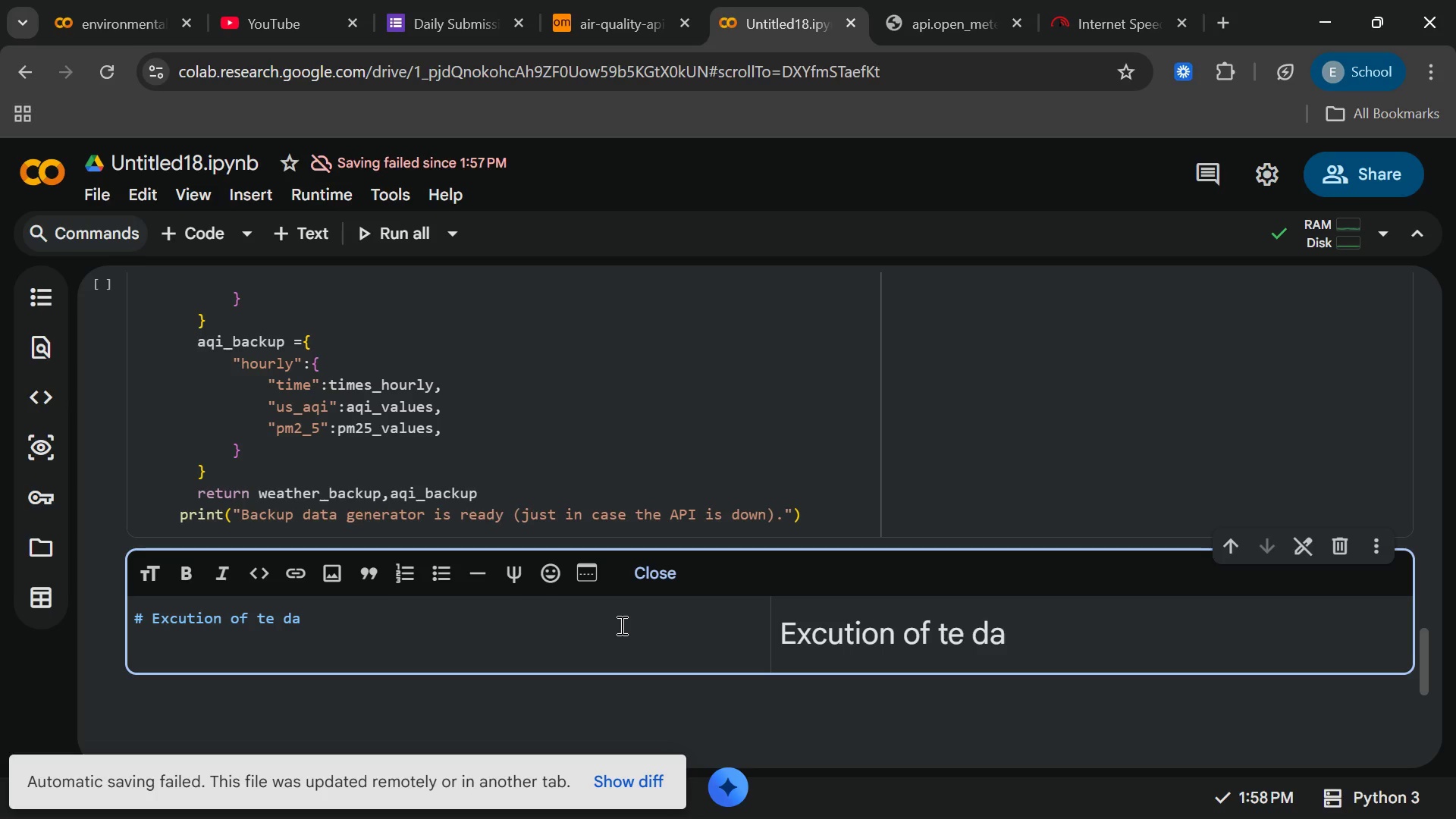 
key(Backspace)
key(Backspace)
key(Backspace)
key(Backspace)
type(he data)
 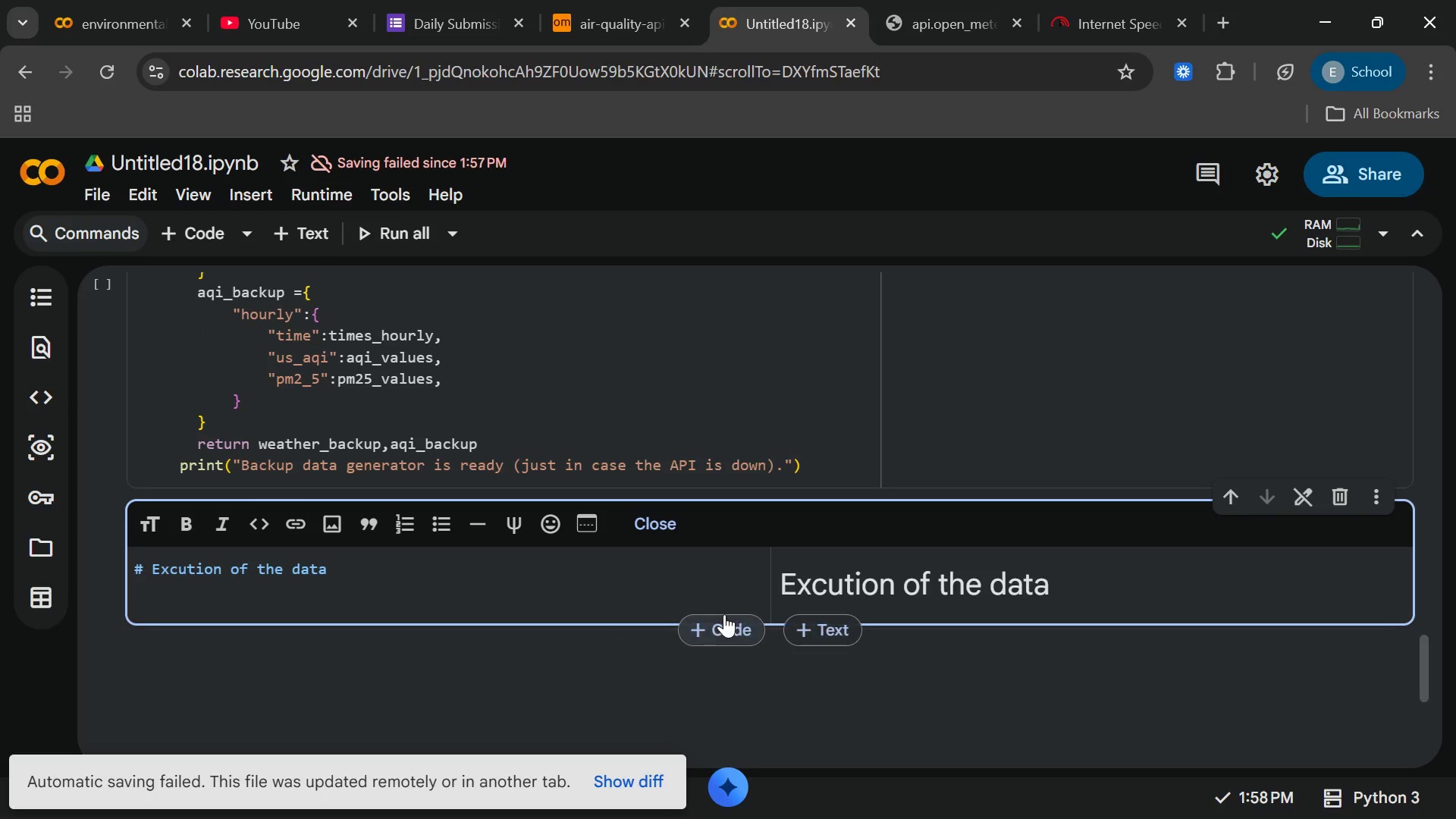 
left_click([724, 619])
 